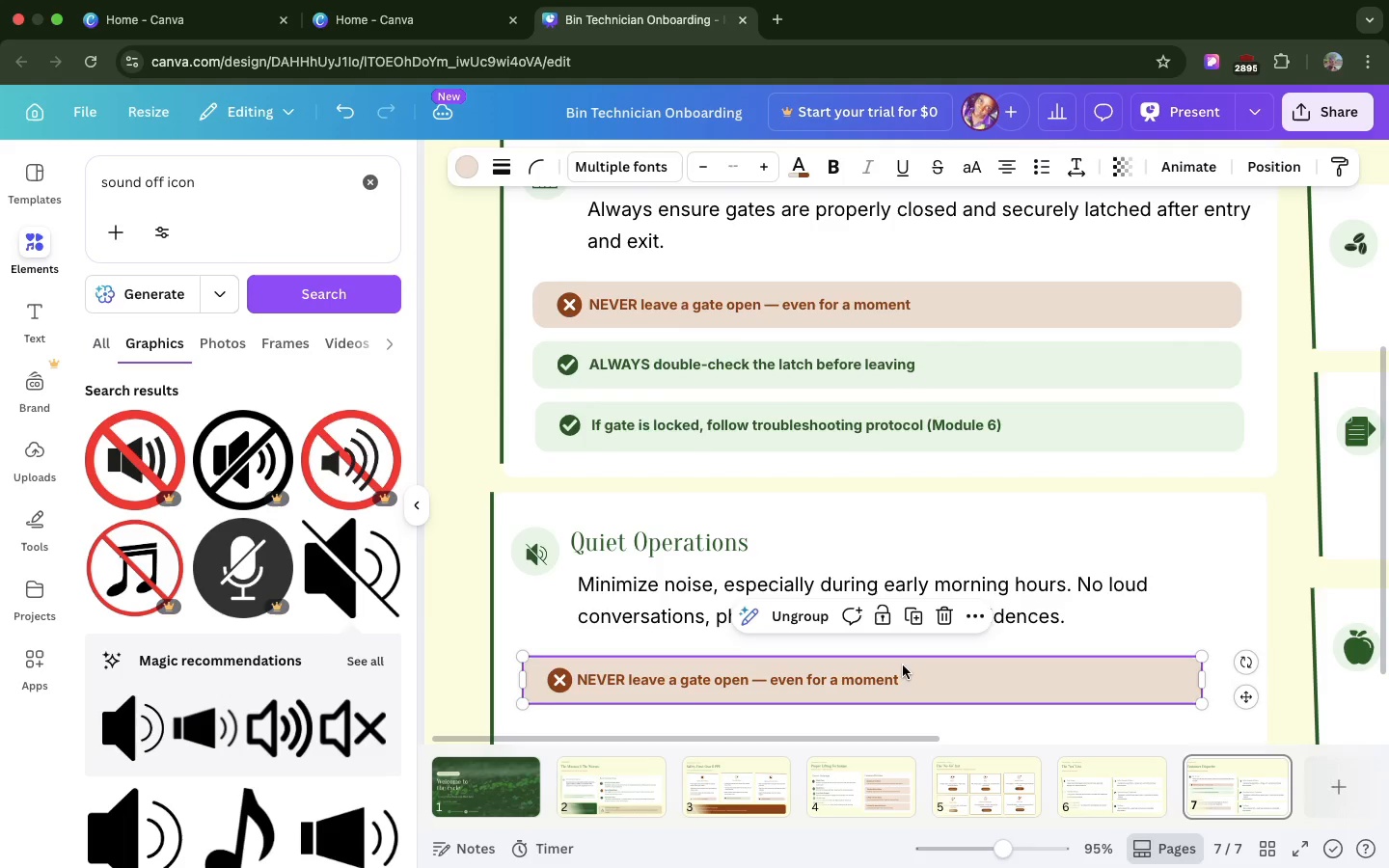 
hold_key(key=ShiftLeft, duration=1.52)
left_click([555, 680])
 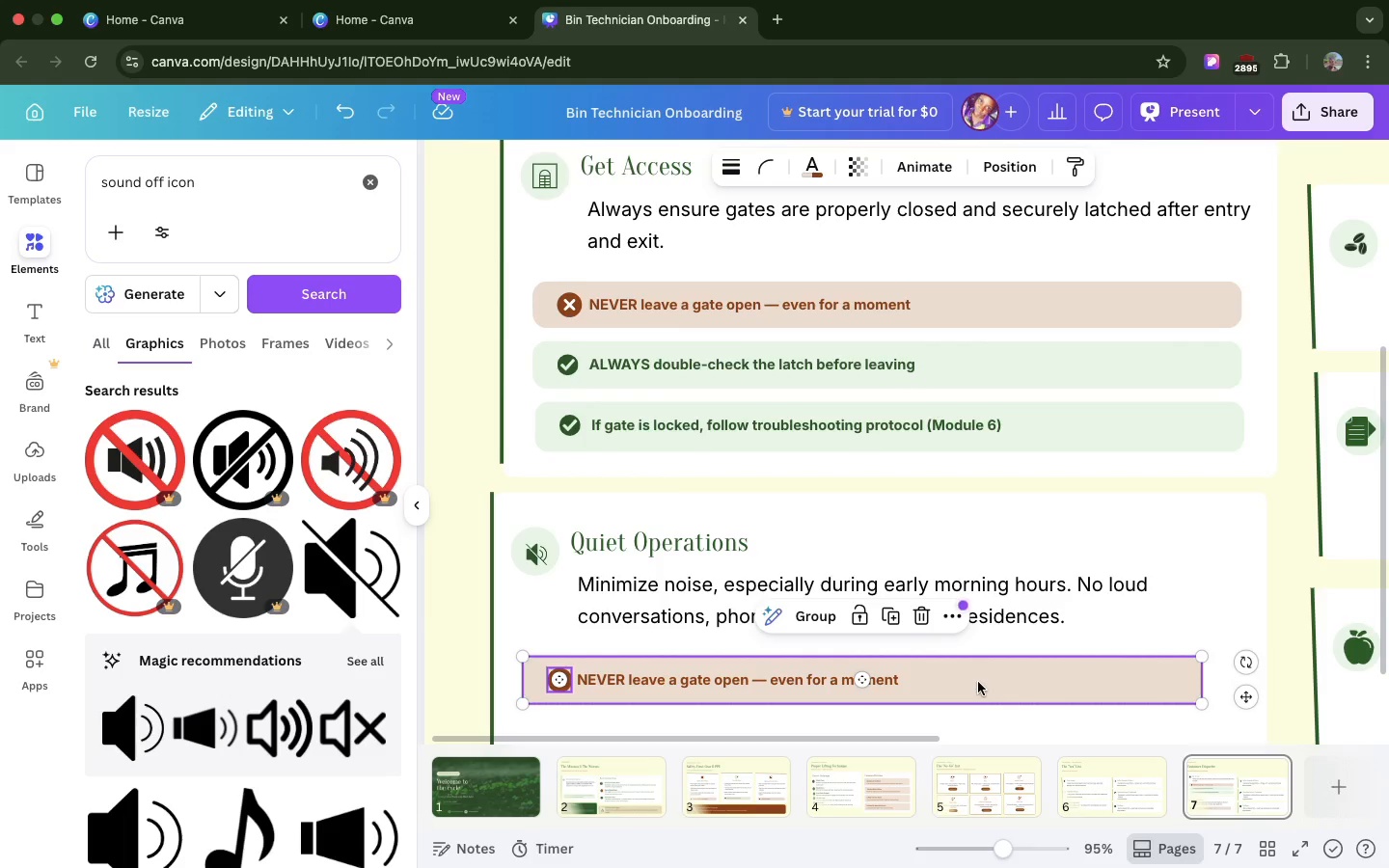 
left_click_drag(start_coordinate=[978, 682], to_coordinate=[1024, 677])
 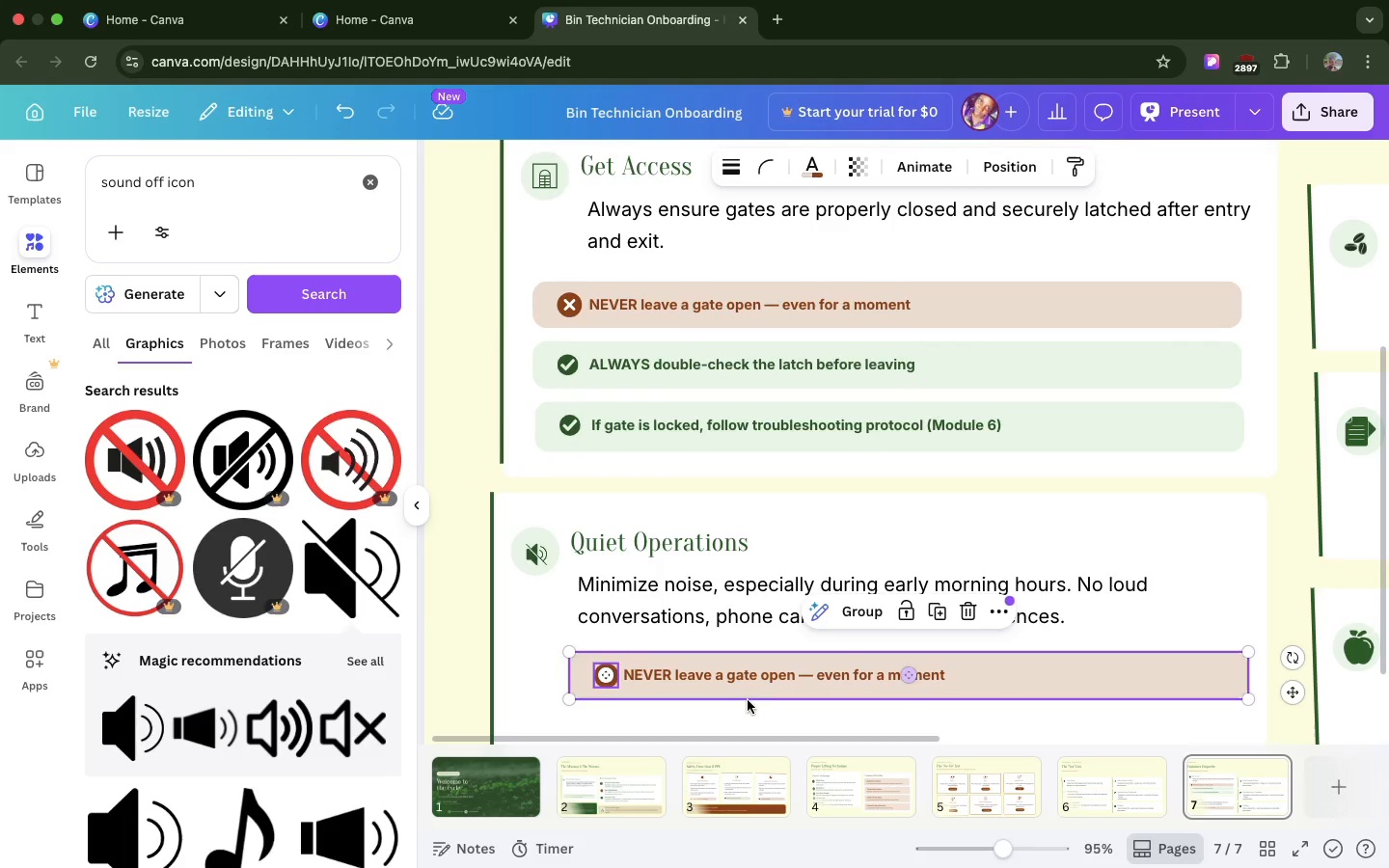 
wait(5.09)
 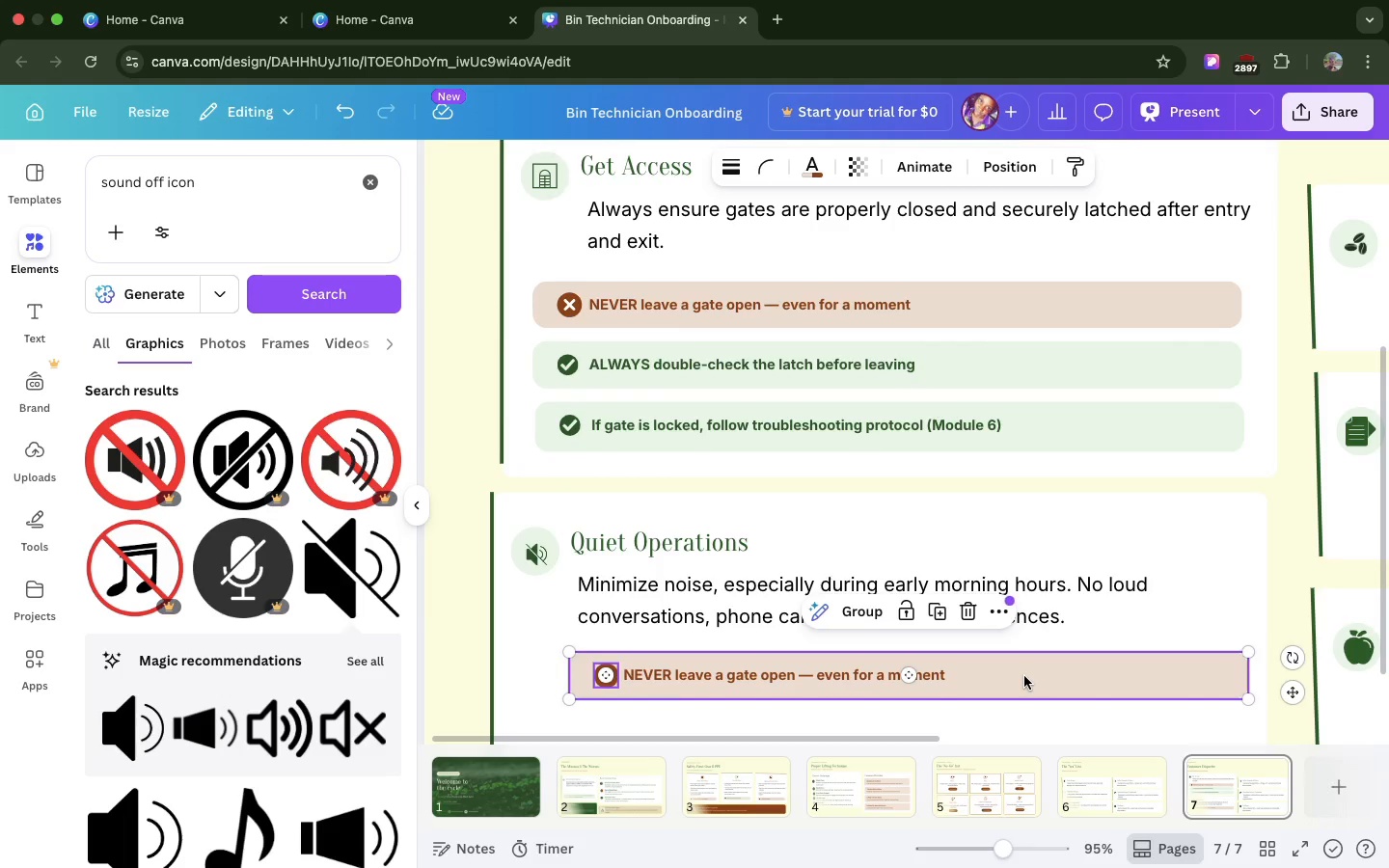 
double_click([643, 664])
 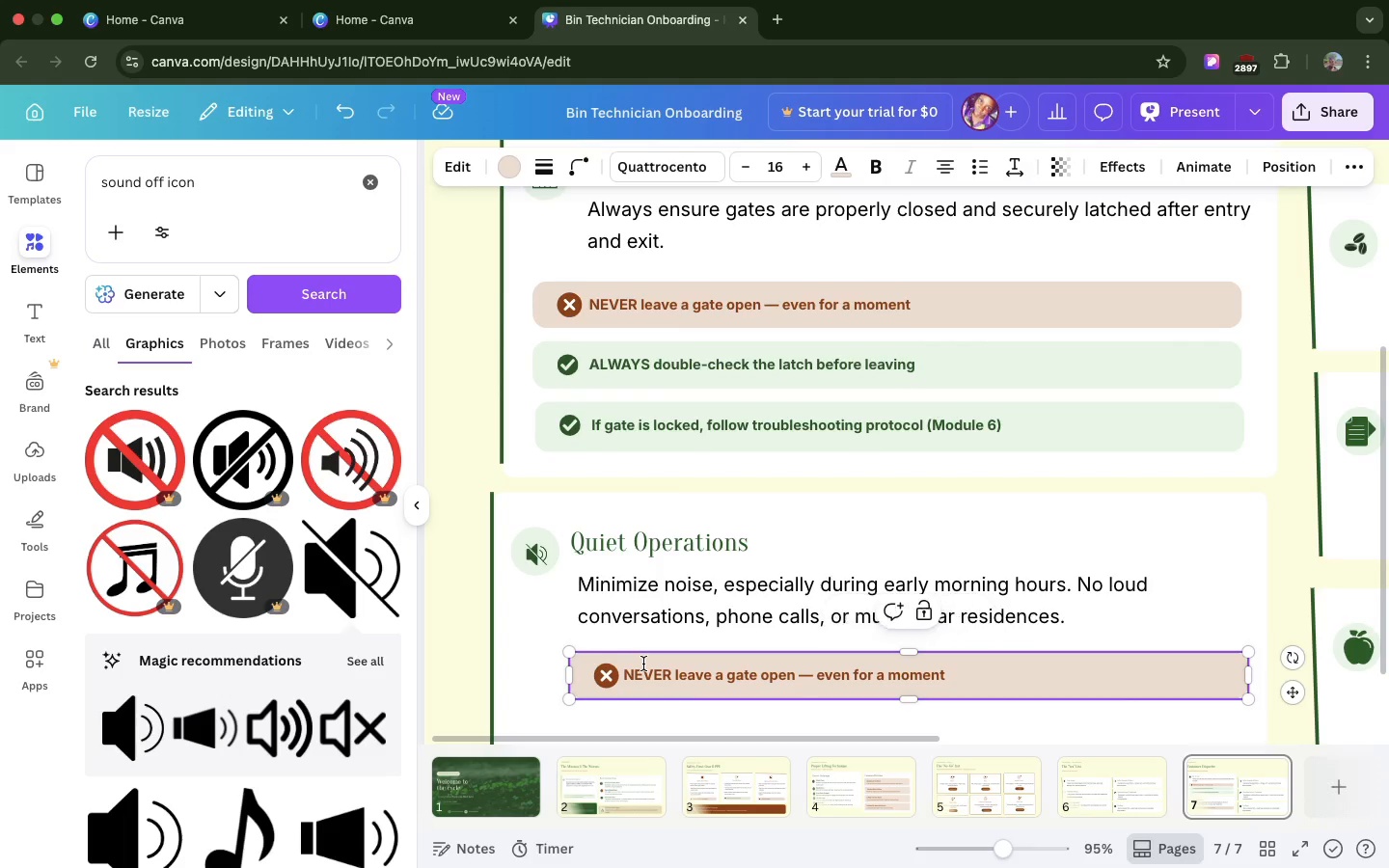 
triple_click([643, 664])
 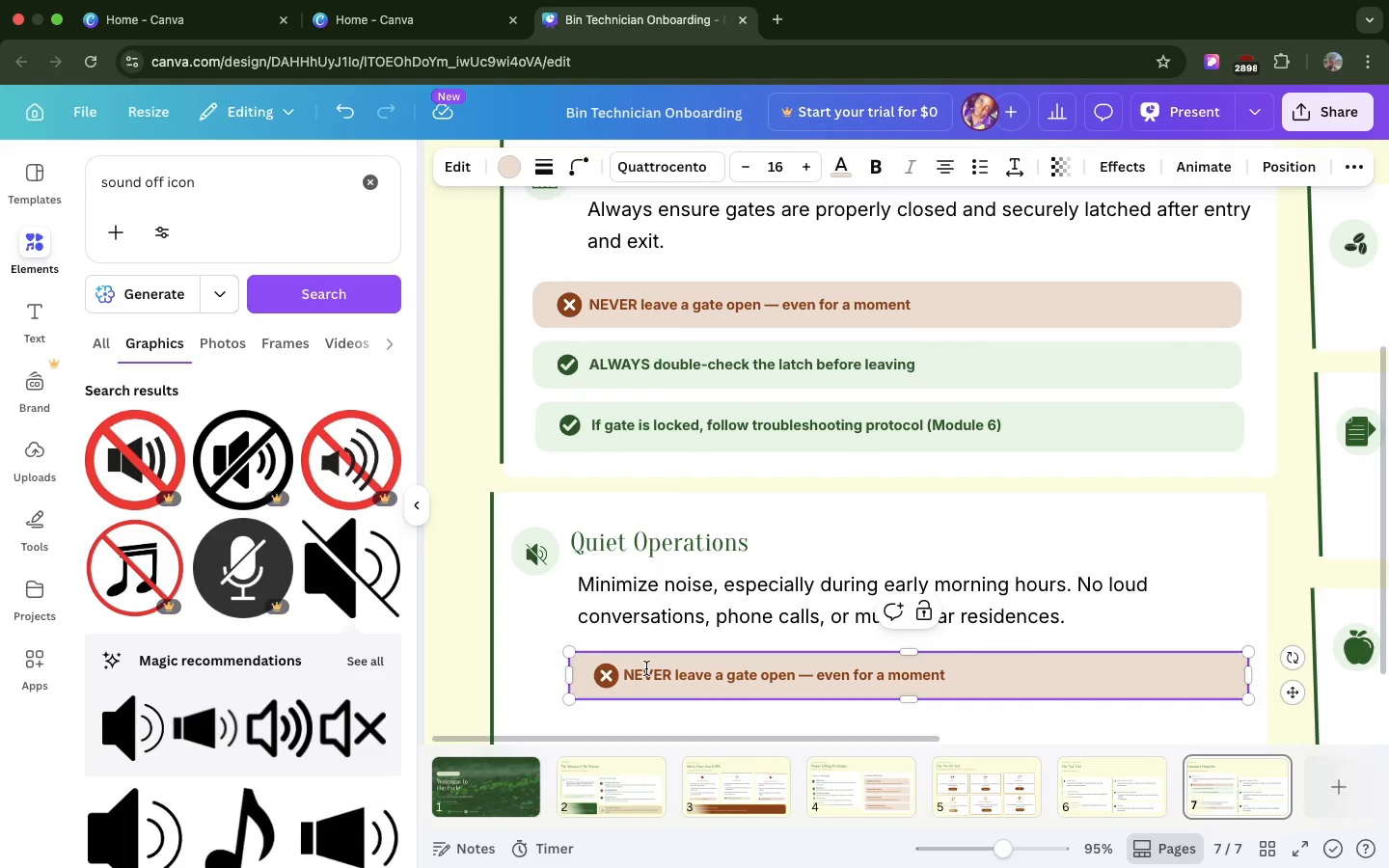 
double_click([646, 668])
 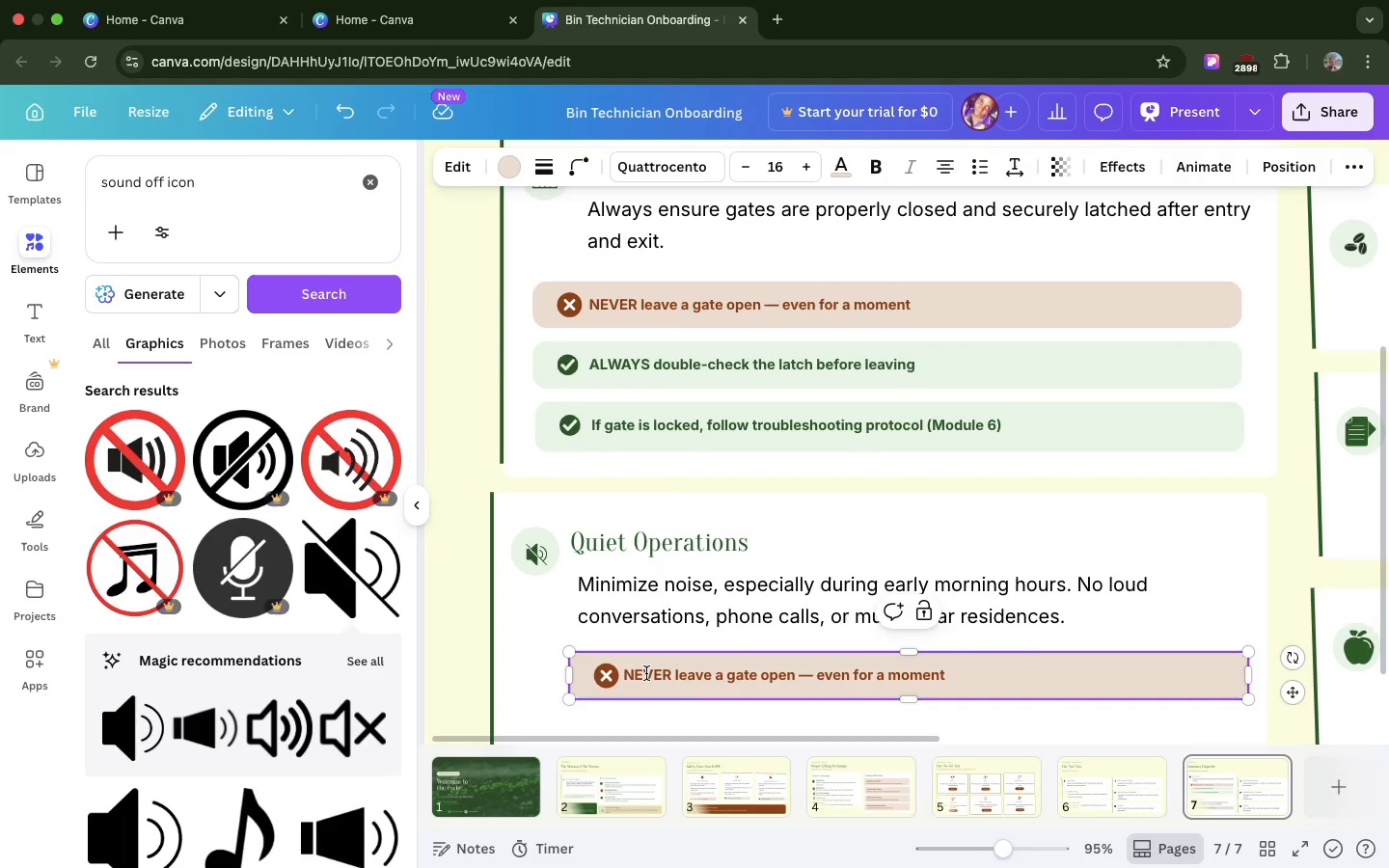 
double_click([646, 673])
 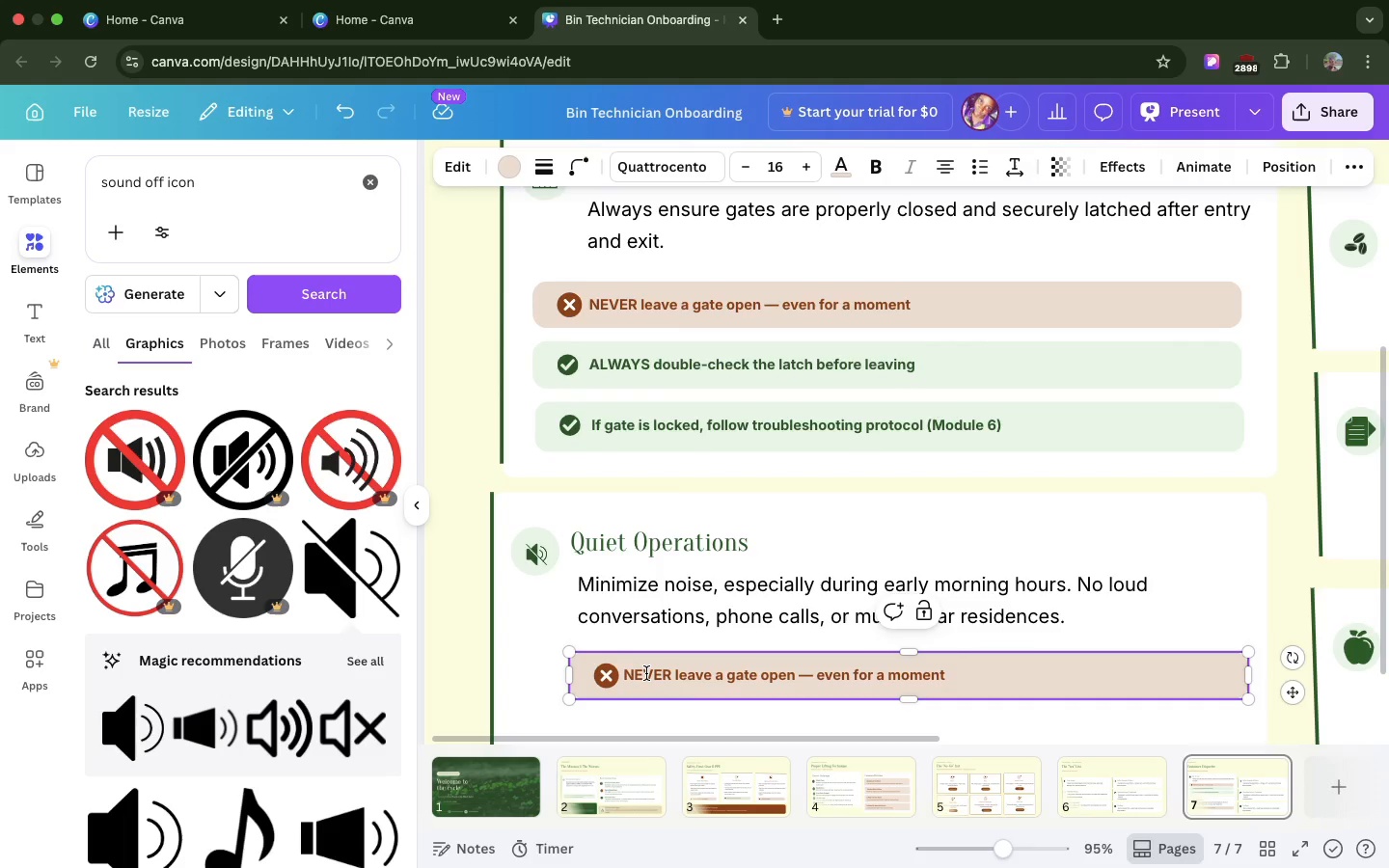 
triple_click([646, 673])
 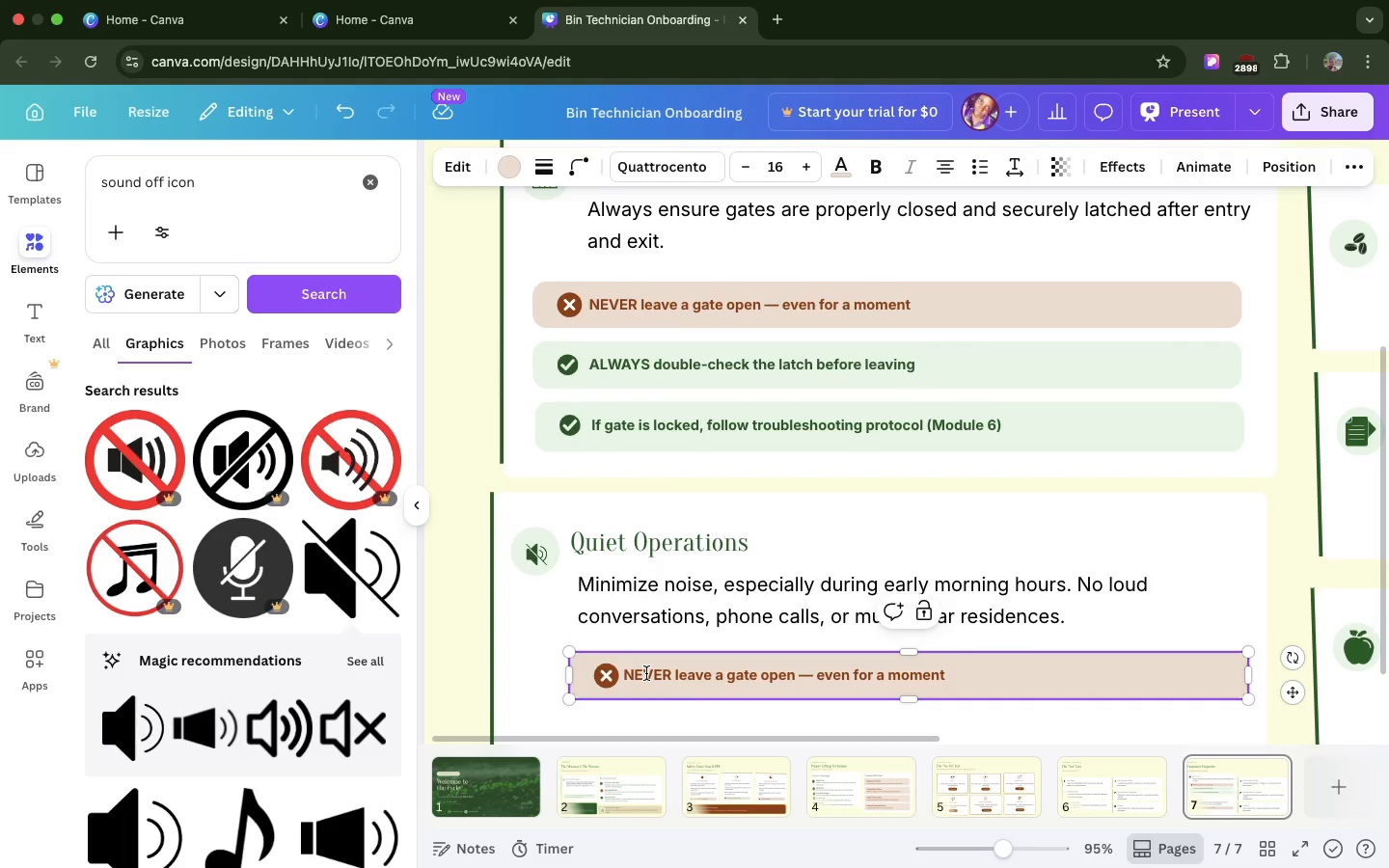 
double_click([646, 673])
 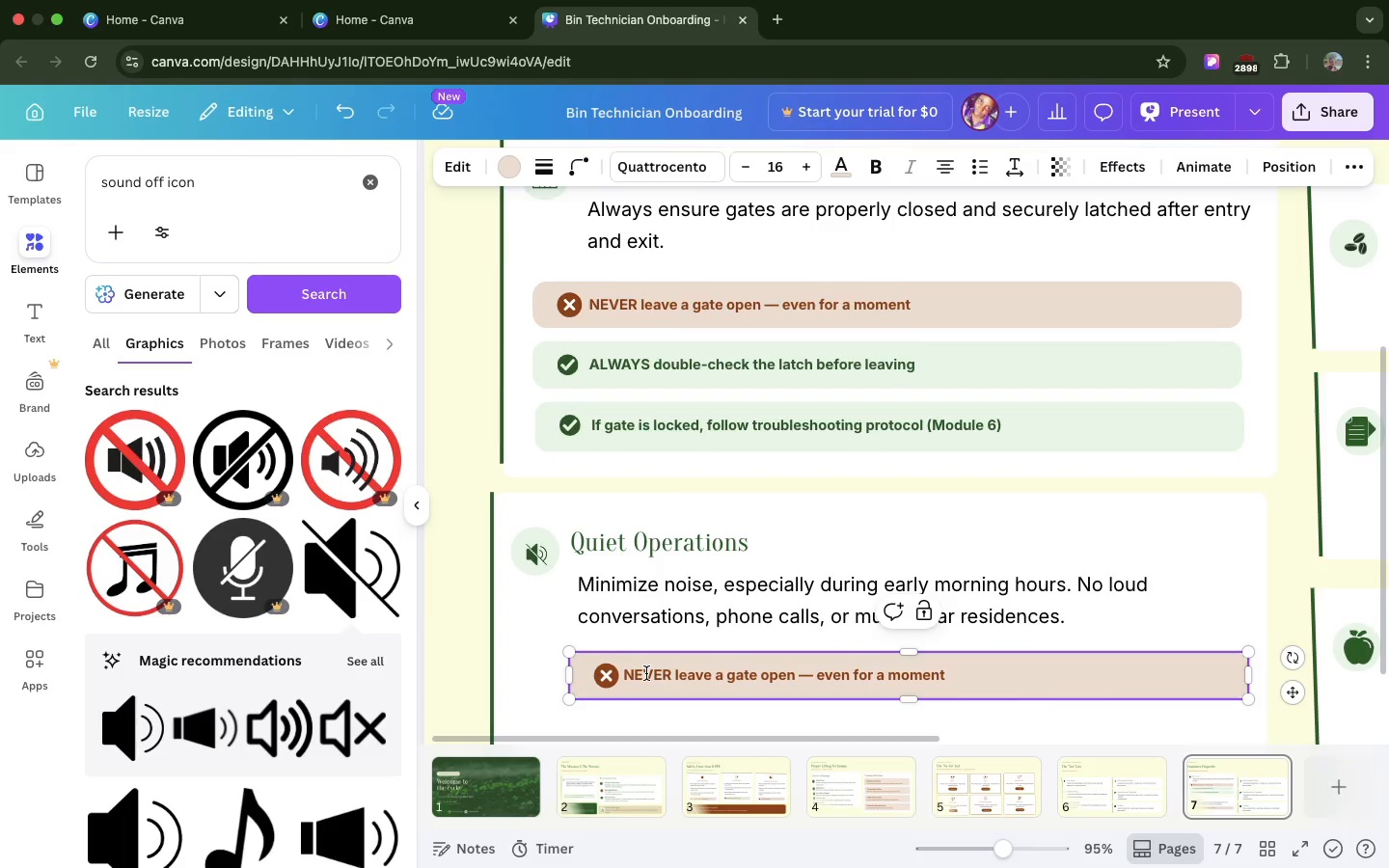 
triple_click([646, 673])
 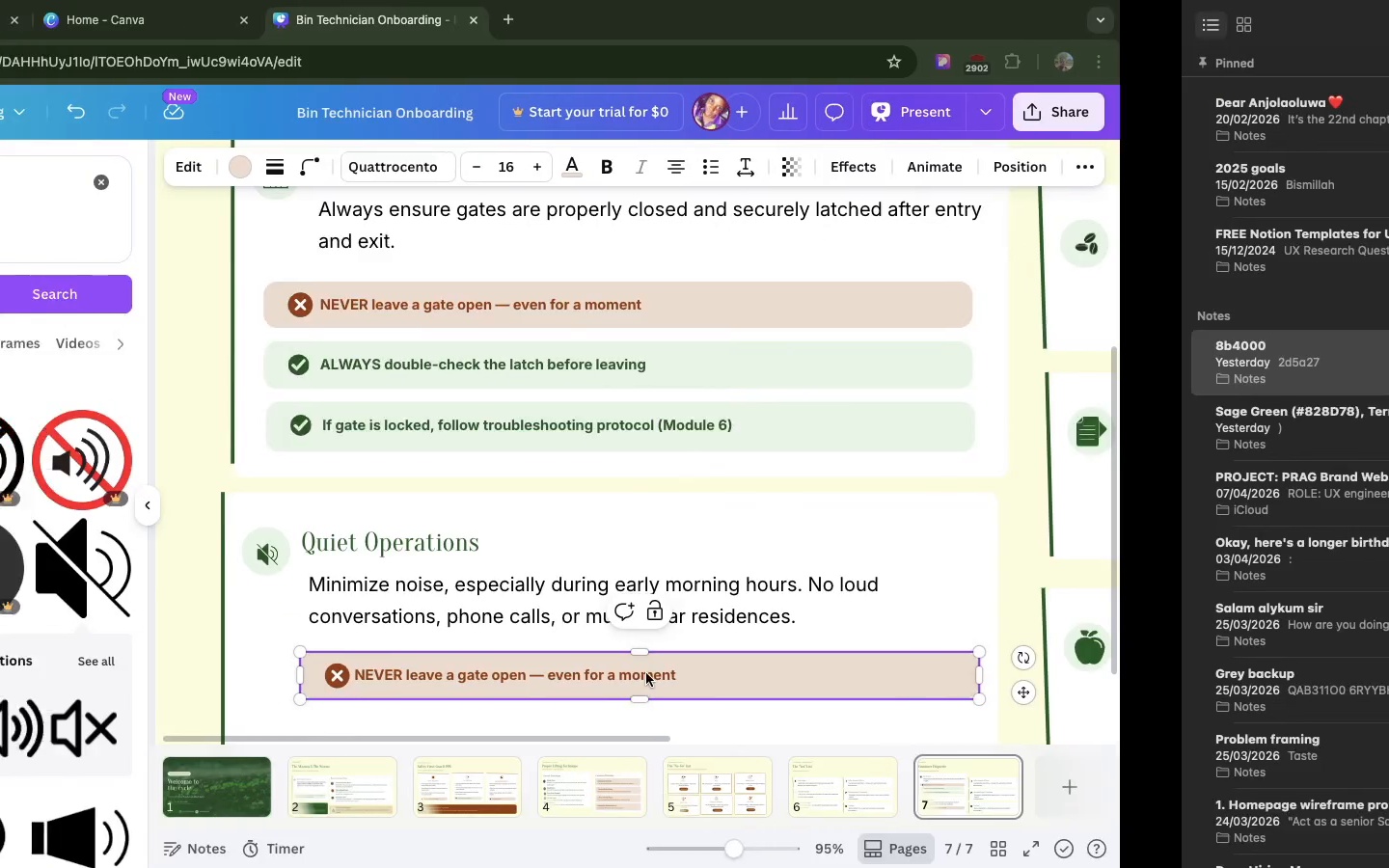 
wait(7.51)
 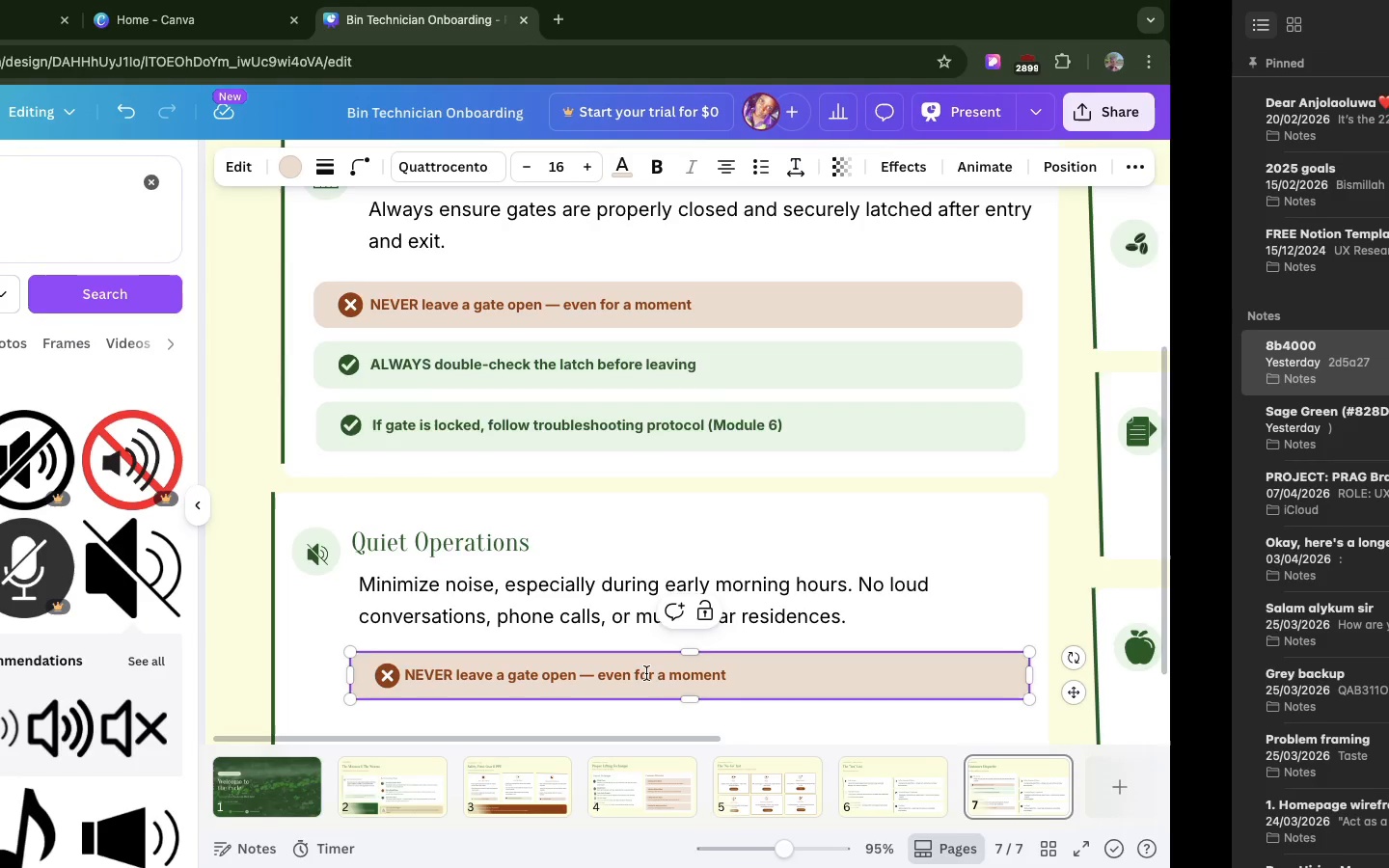 
double_click([638, 671])
 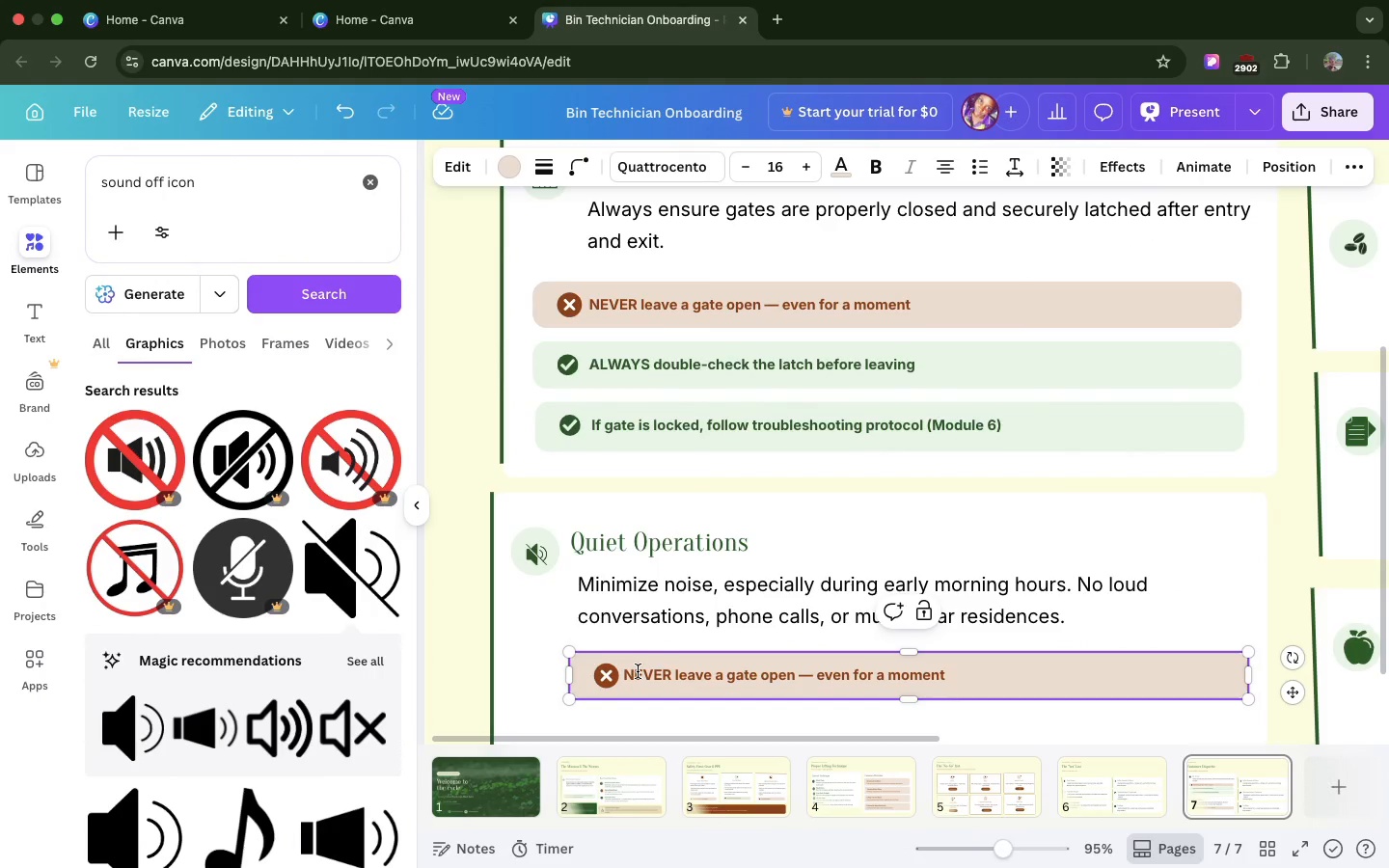 
triple_click([638, 671])
 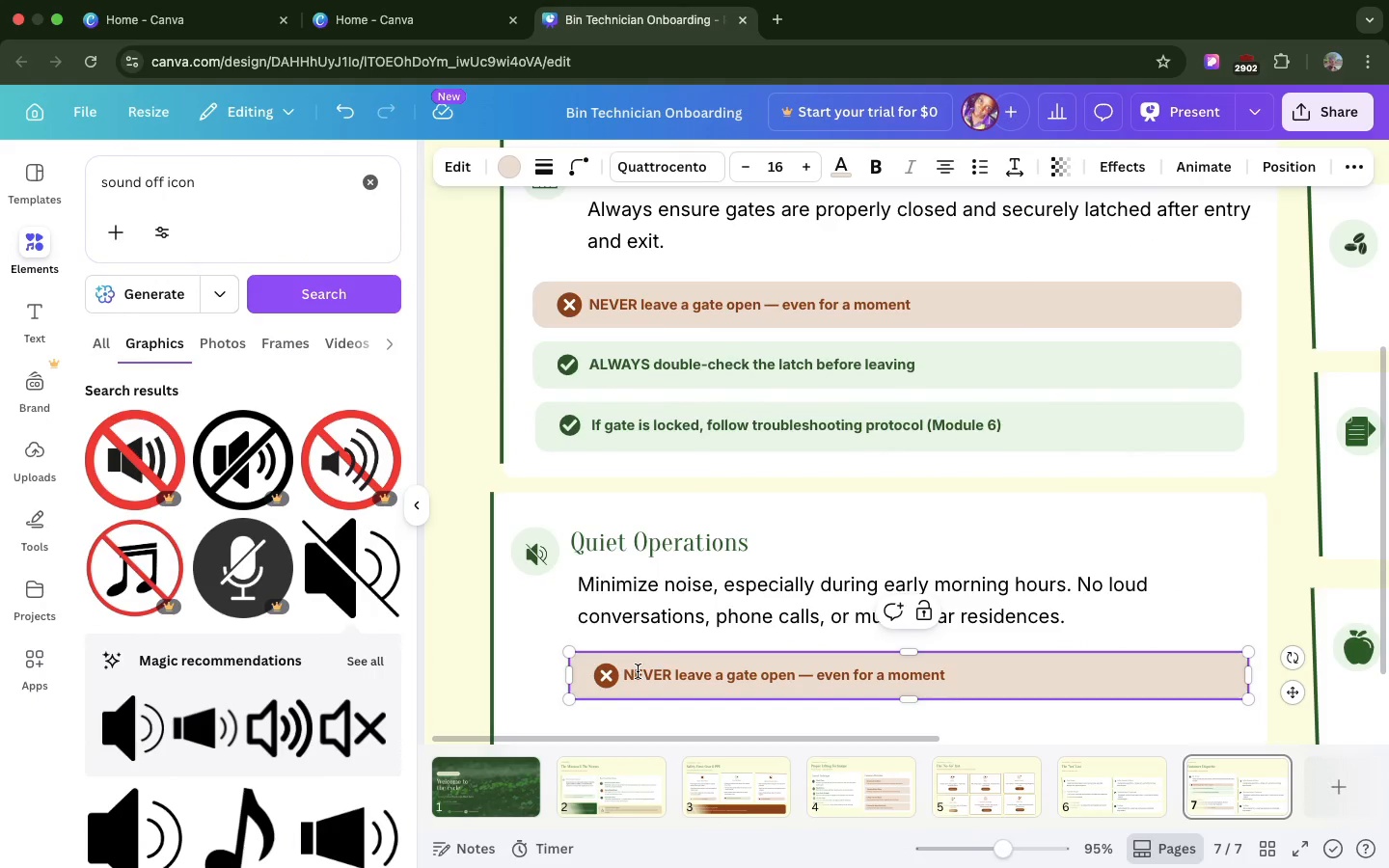 
triple_click([638, 671])
 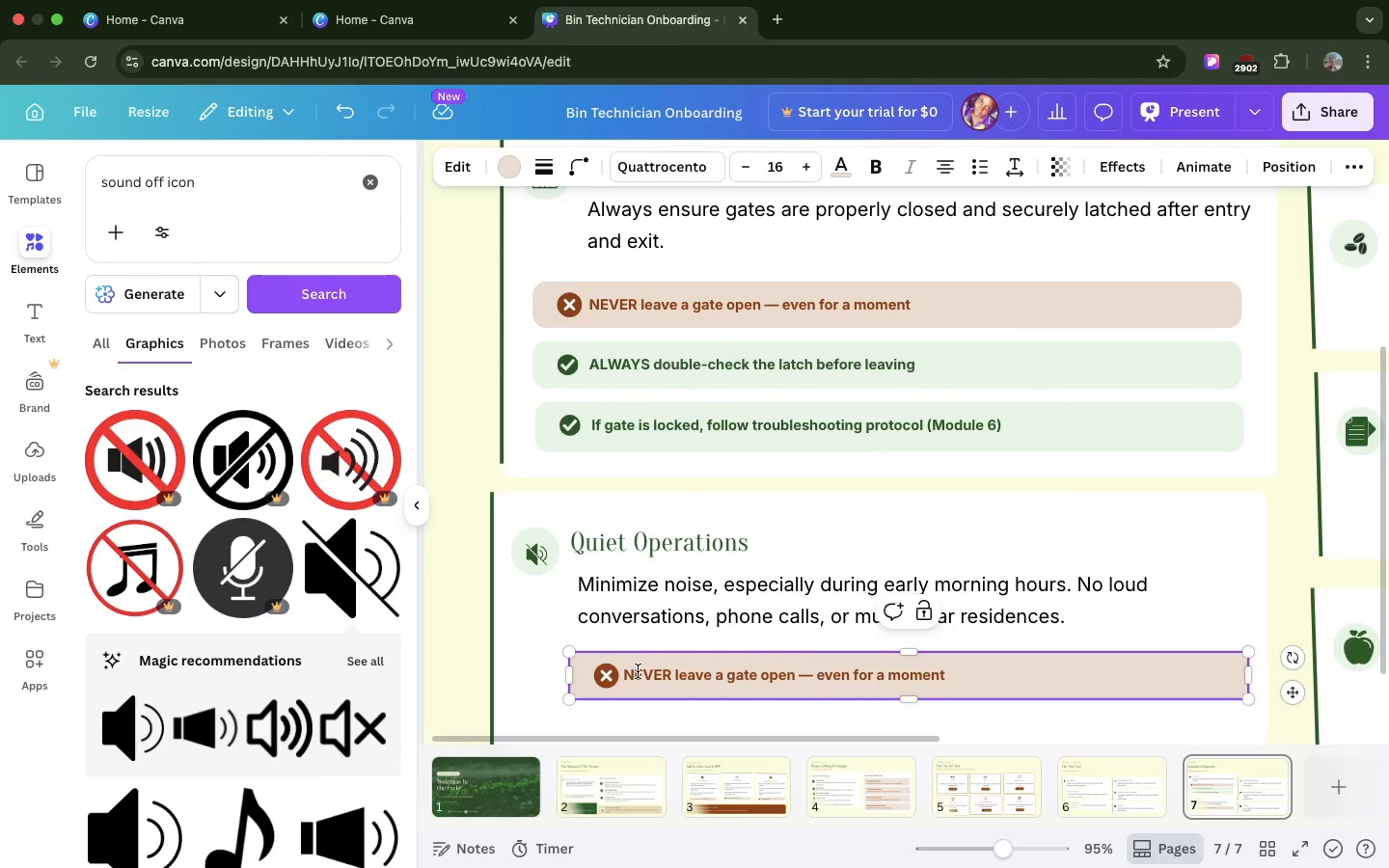 
triple_click([638, 671])
 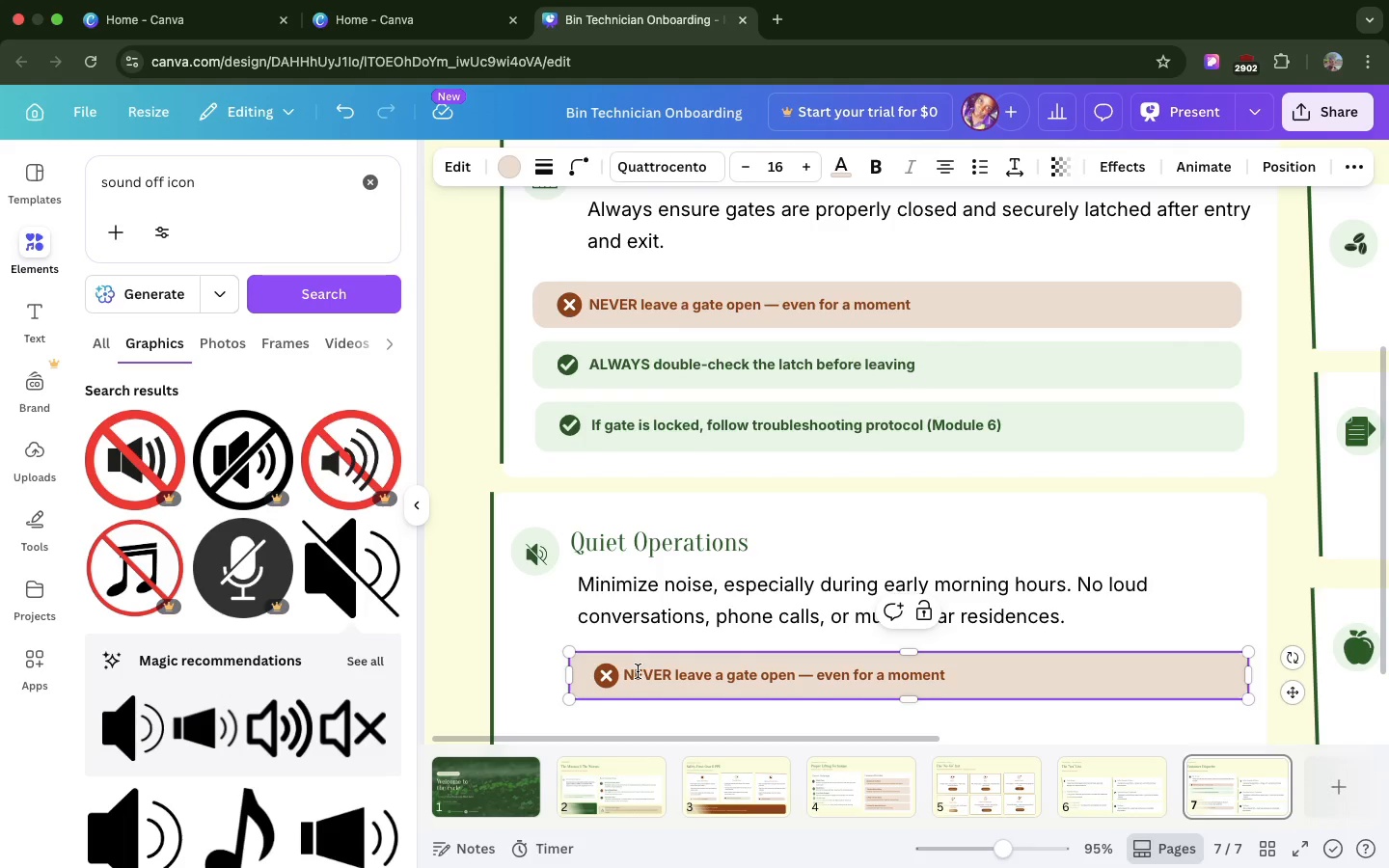 
wait(7.97)
 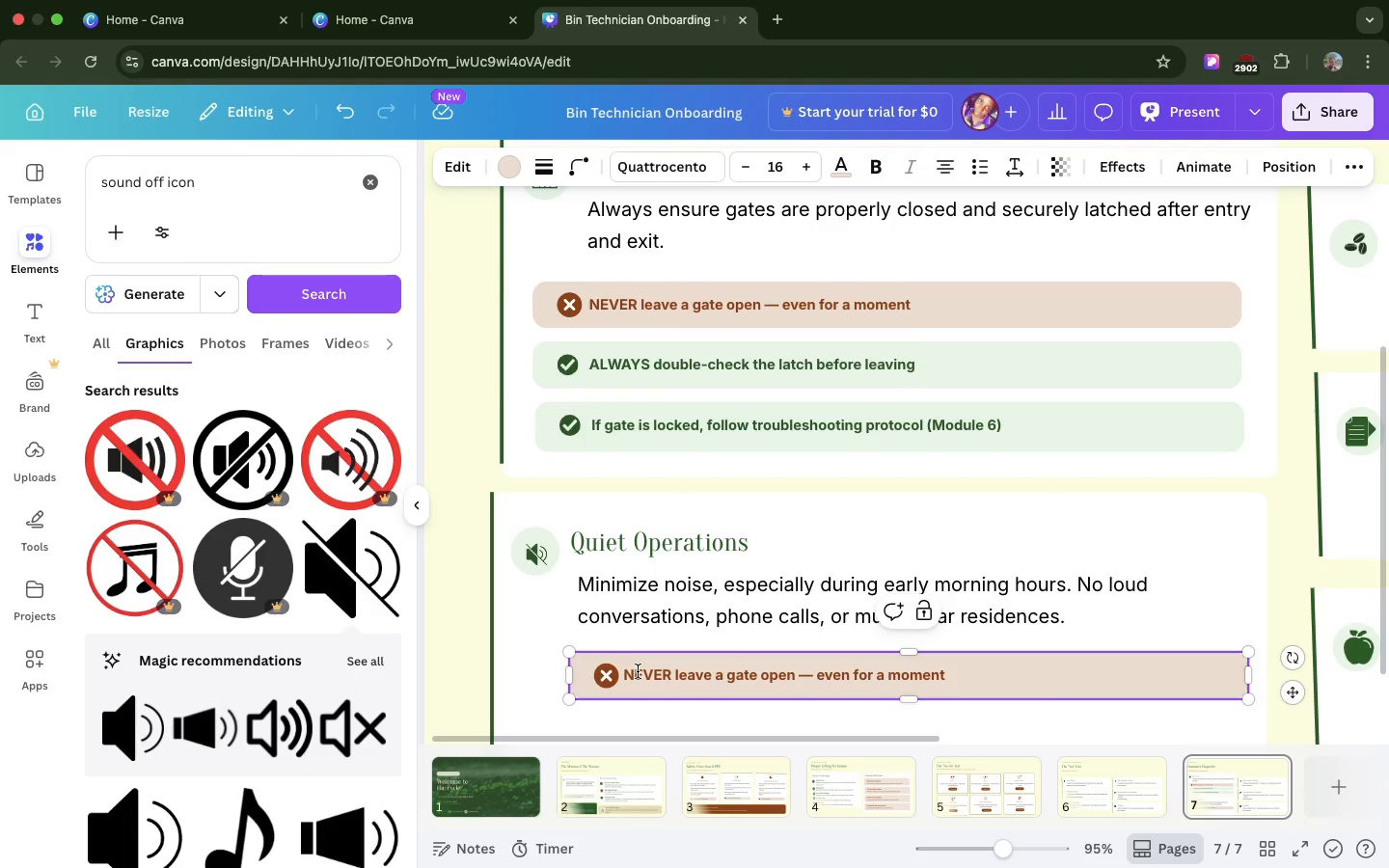 
left_click_drag(start_coordinate=[955, 678], to_coordinate=[844, 652])
 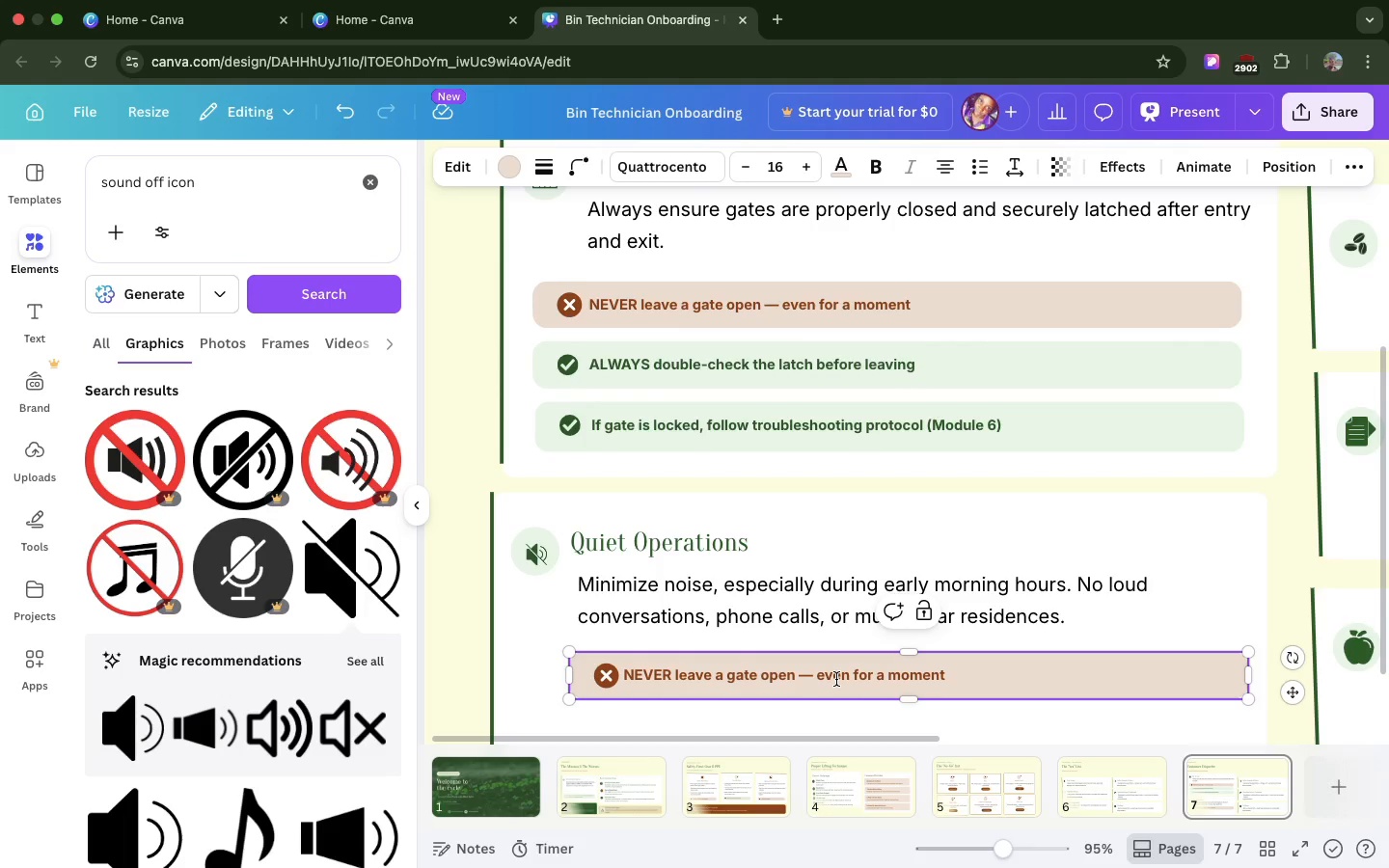 
double_click([836, 679])
 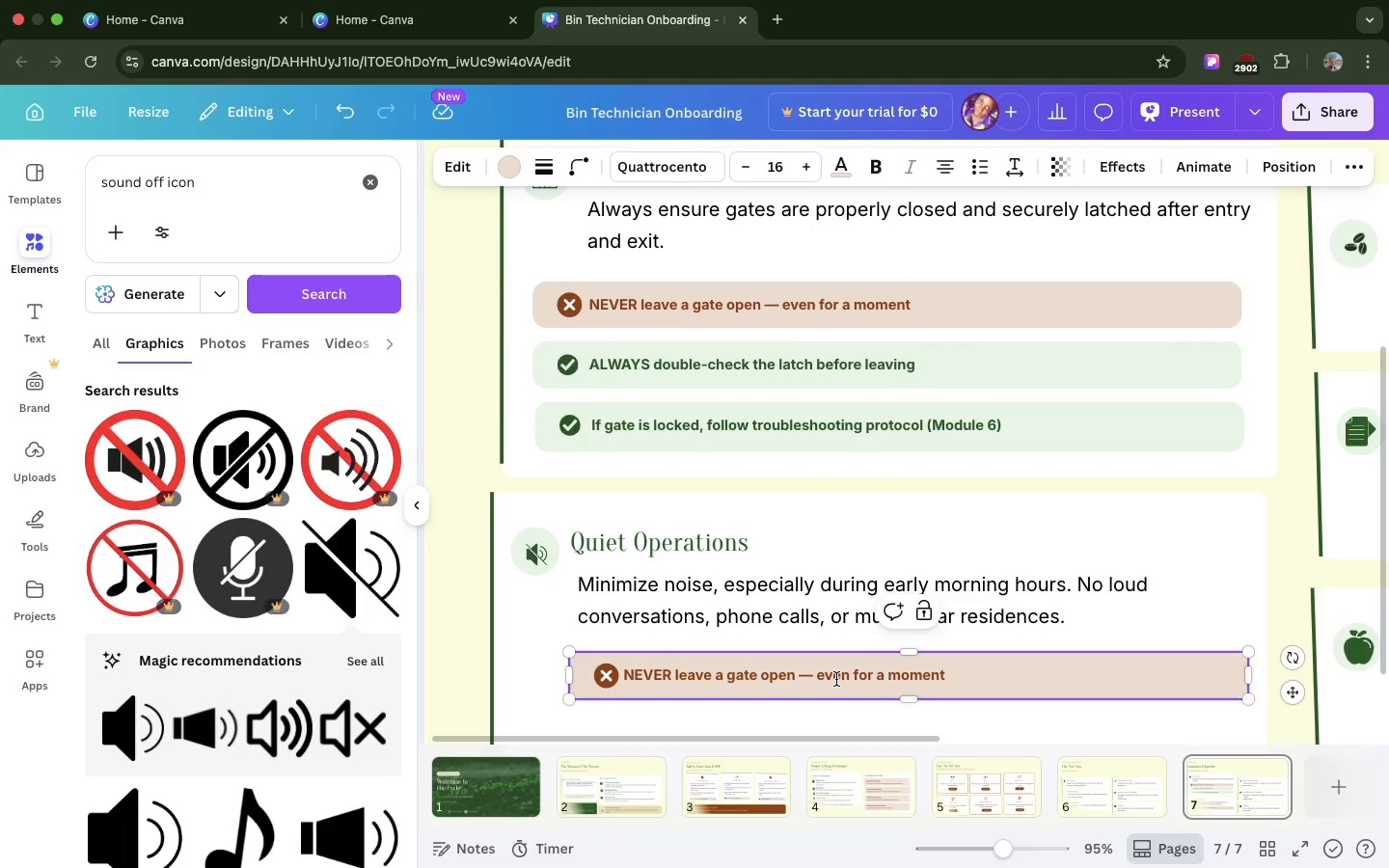 
triple_click([836, 679])
 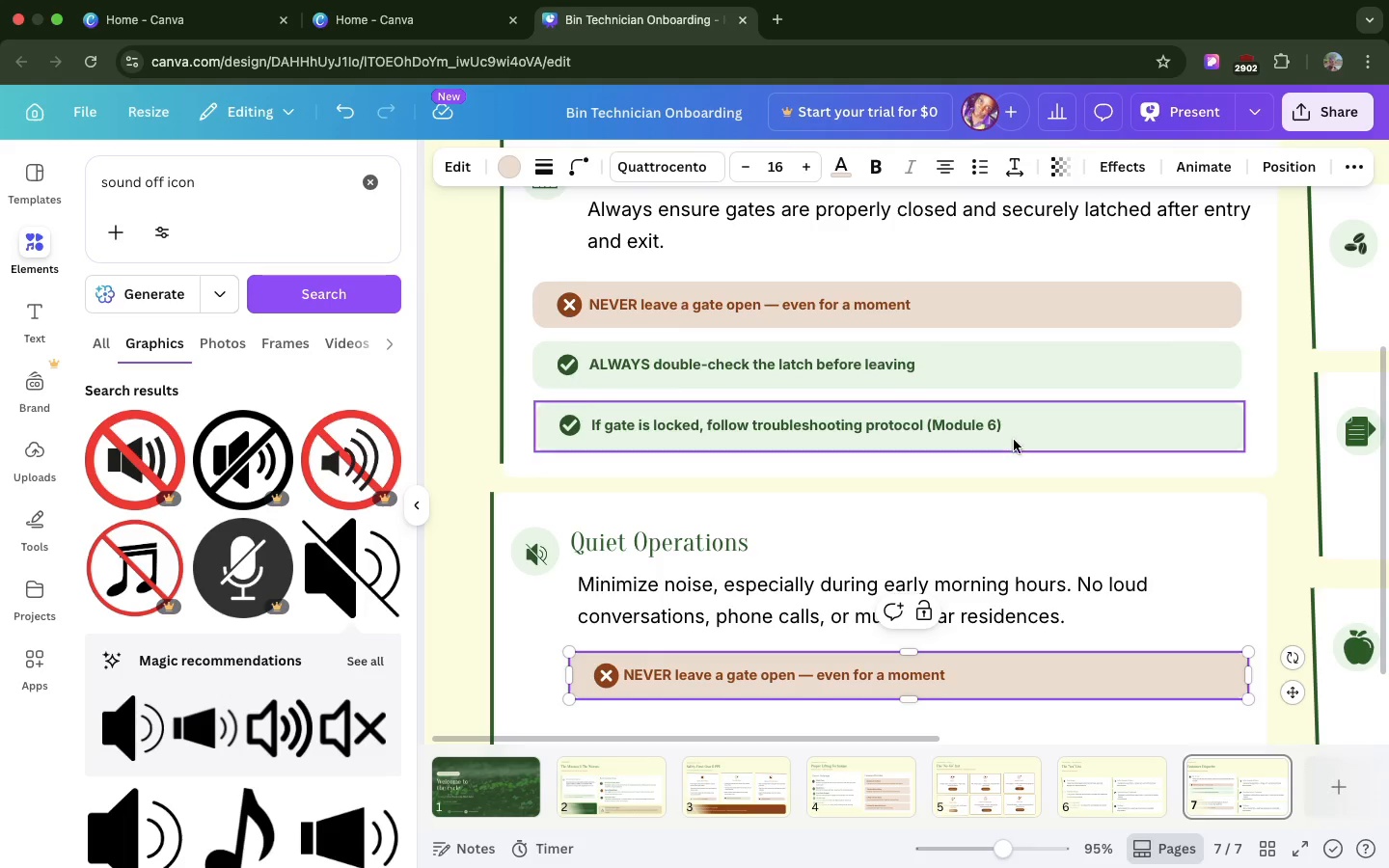 
wait(6.76)
 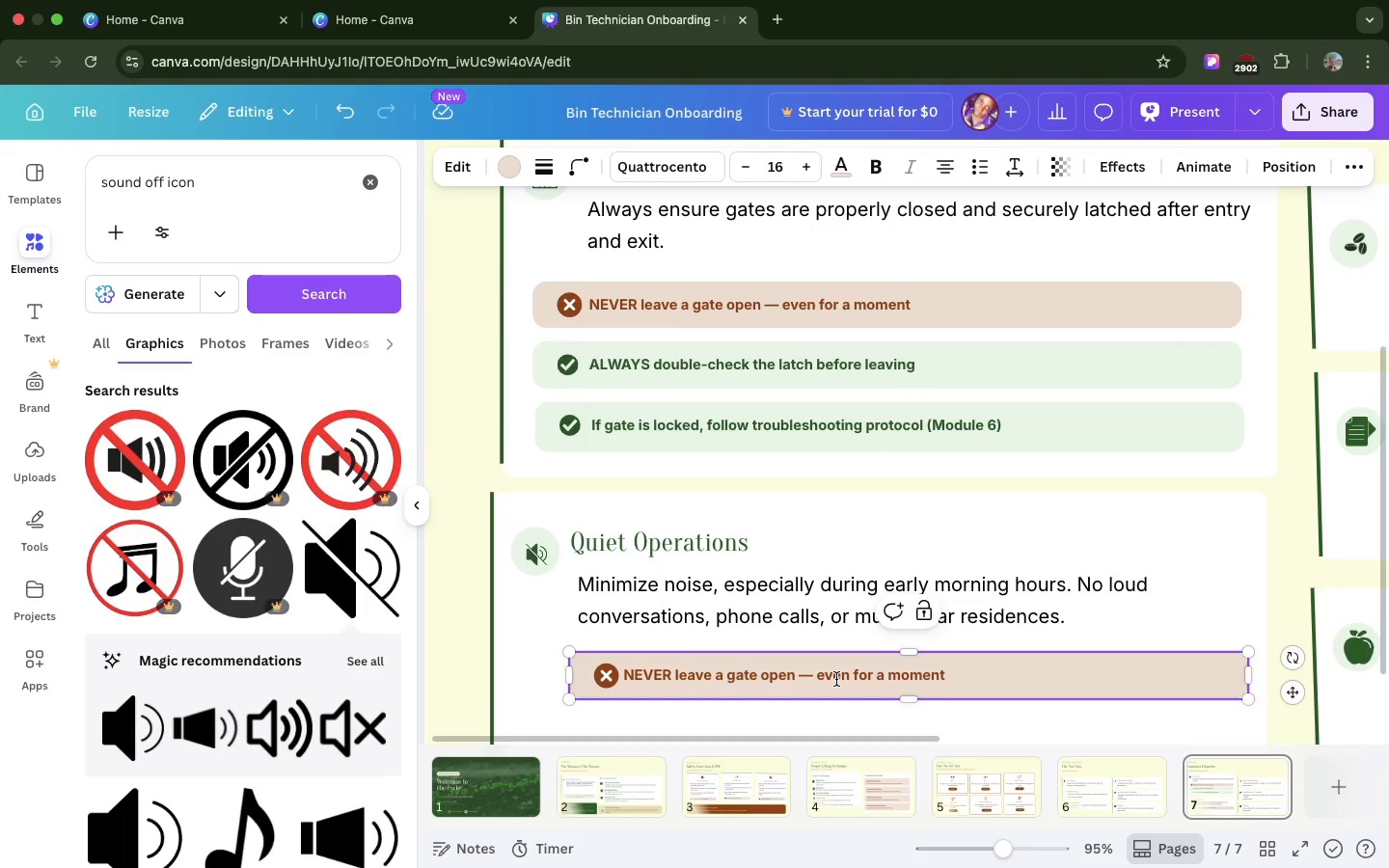 
double_click([885, 670])
 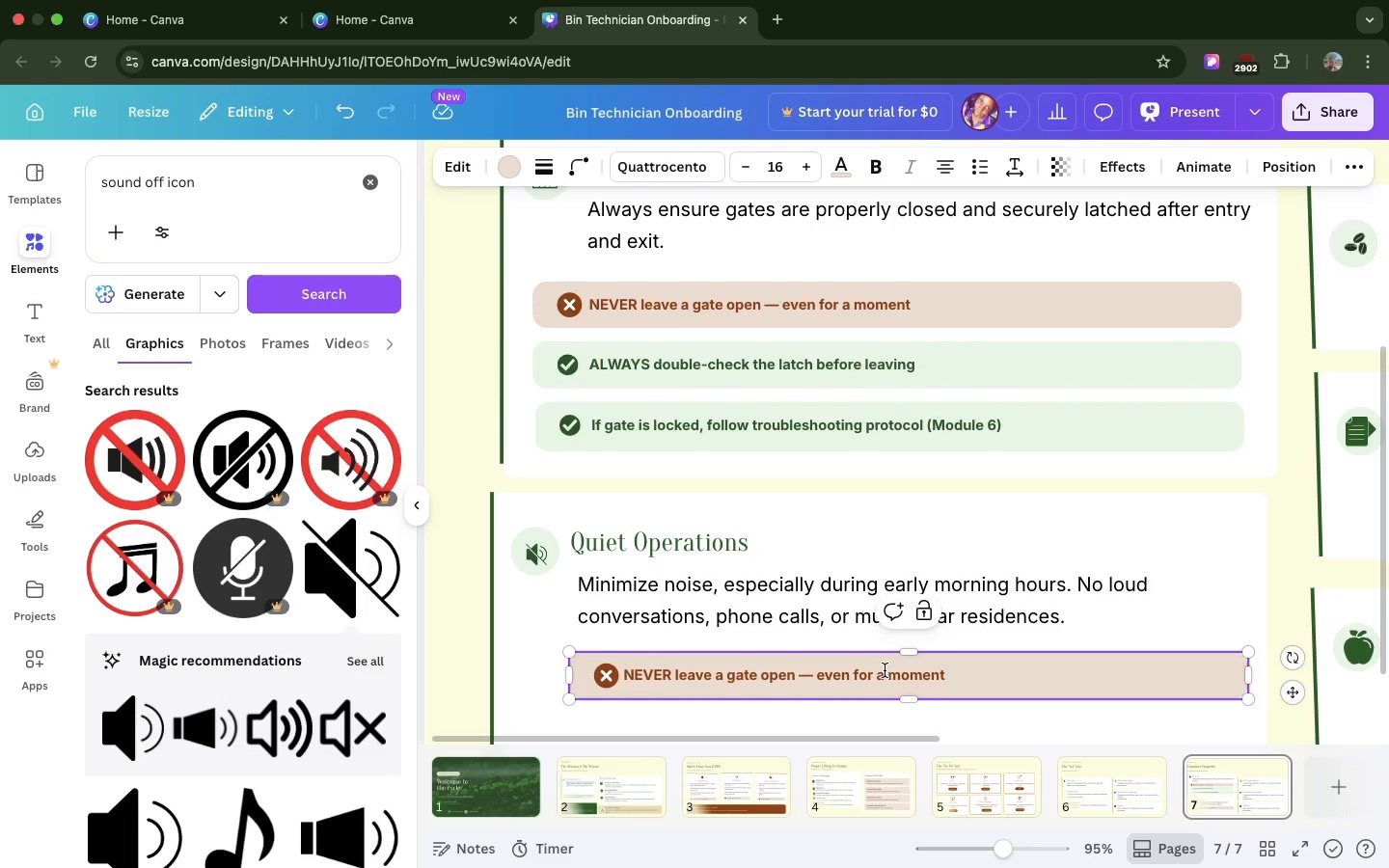 
triple_click([885, 670])
 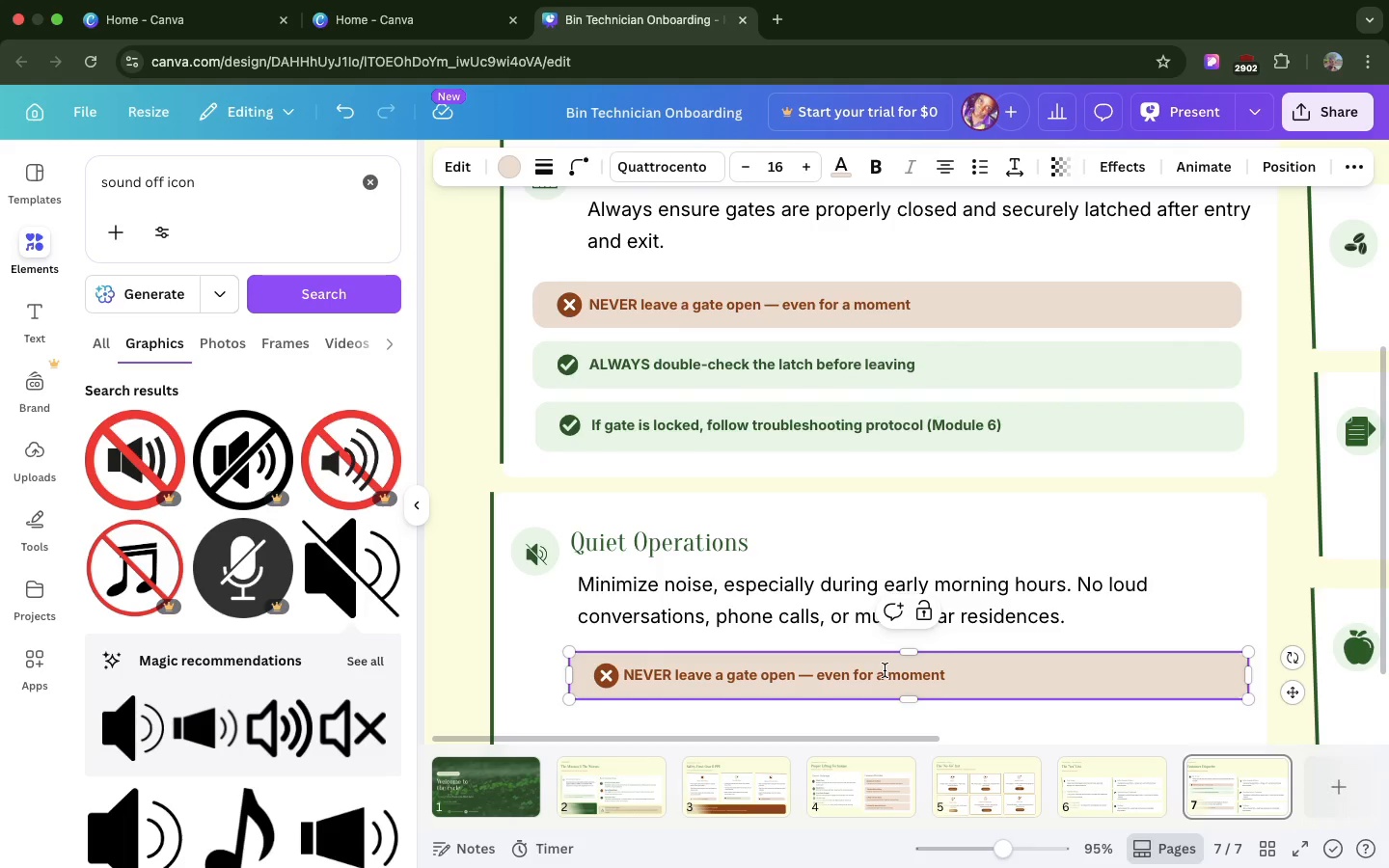 
triple_click([885, 670])
 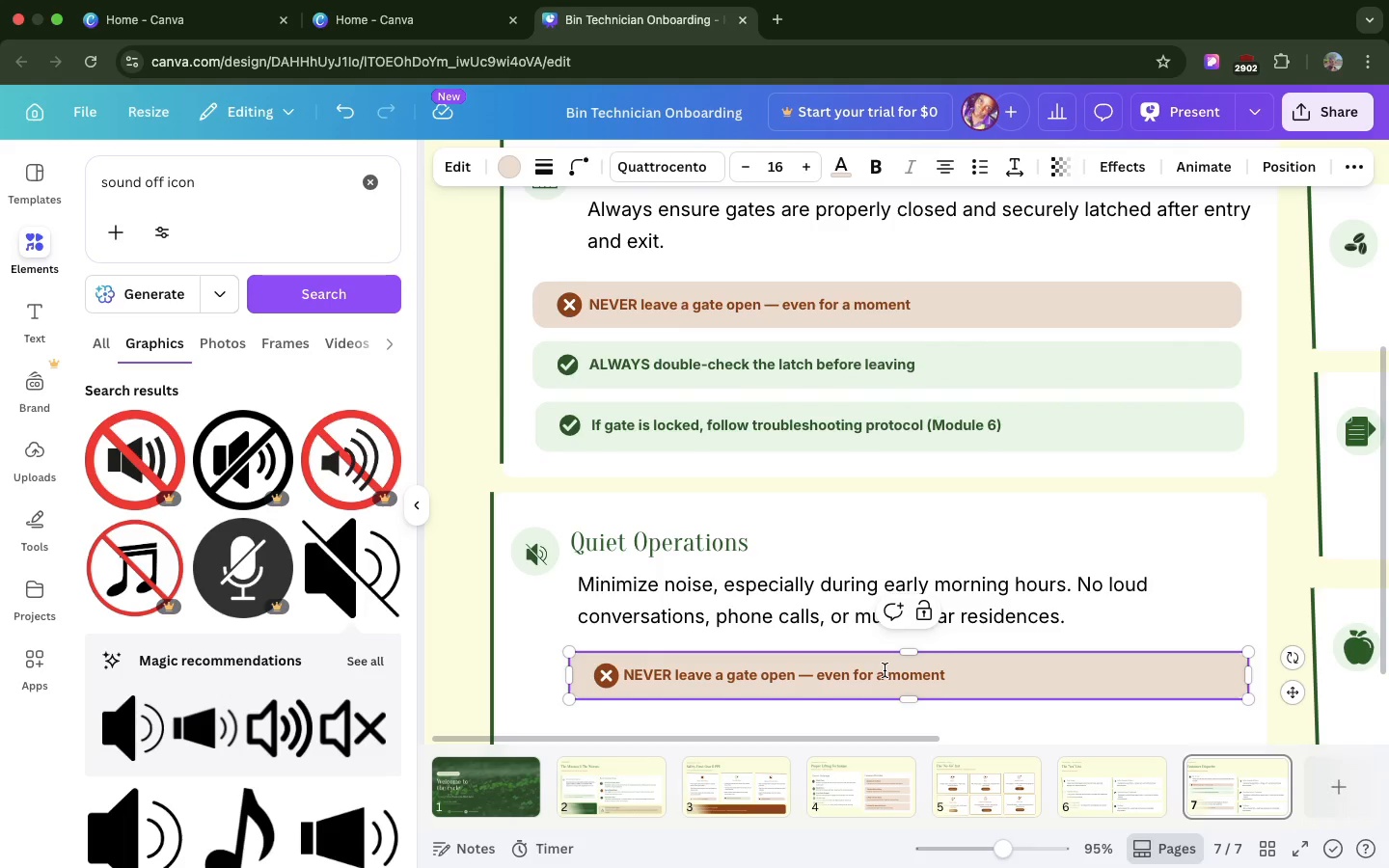 
triple_click([885, 670])
 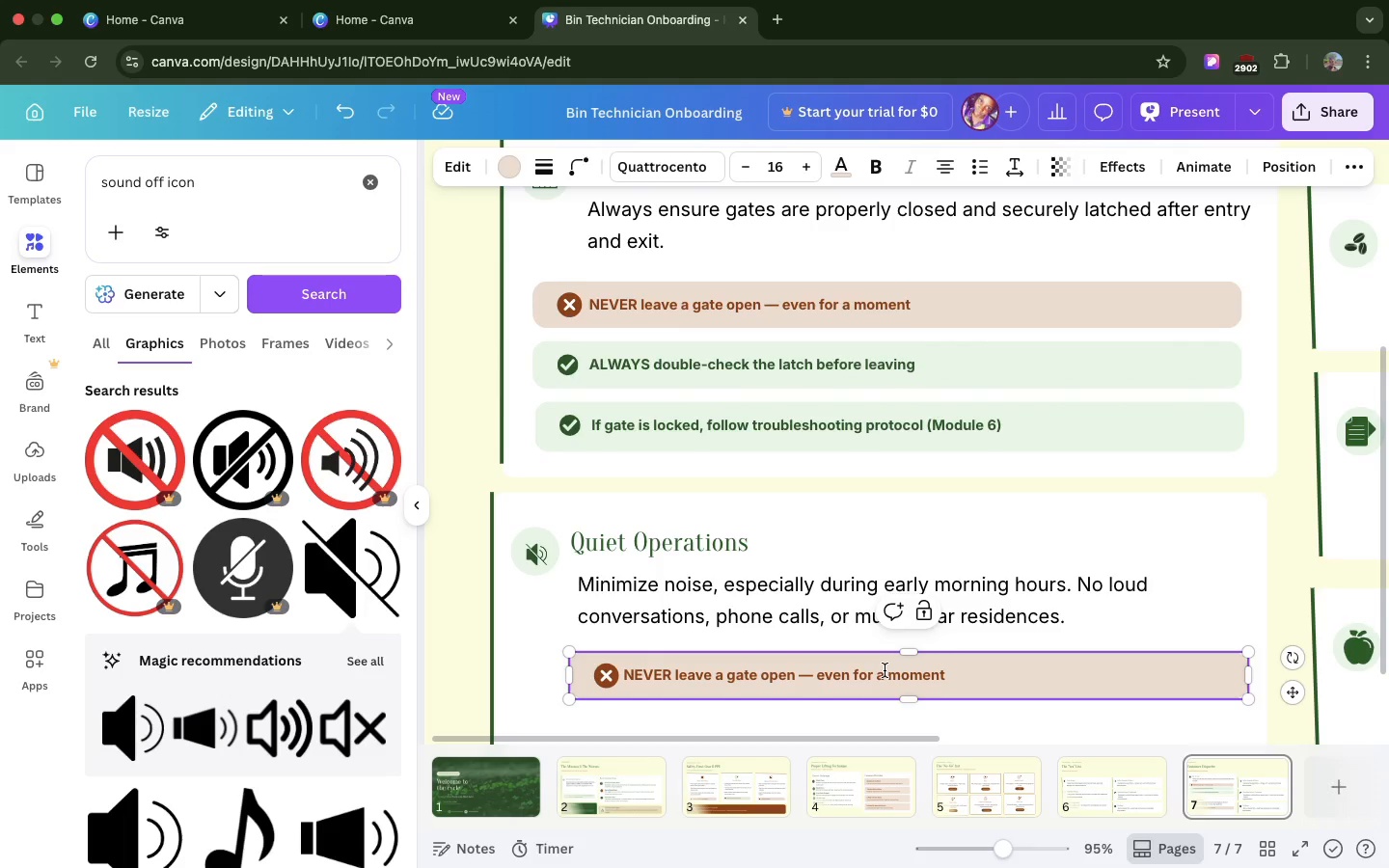 
triple_click([885, 670])
 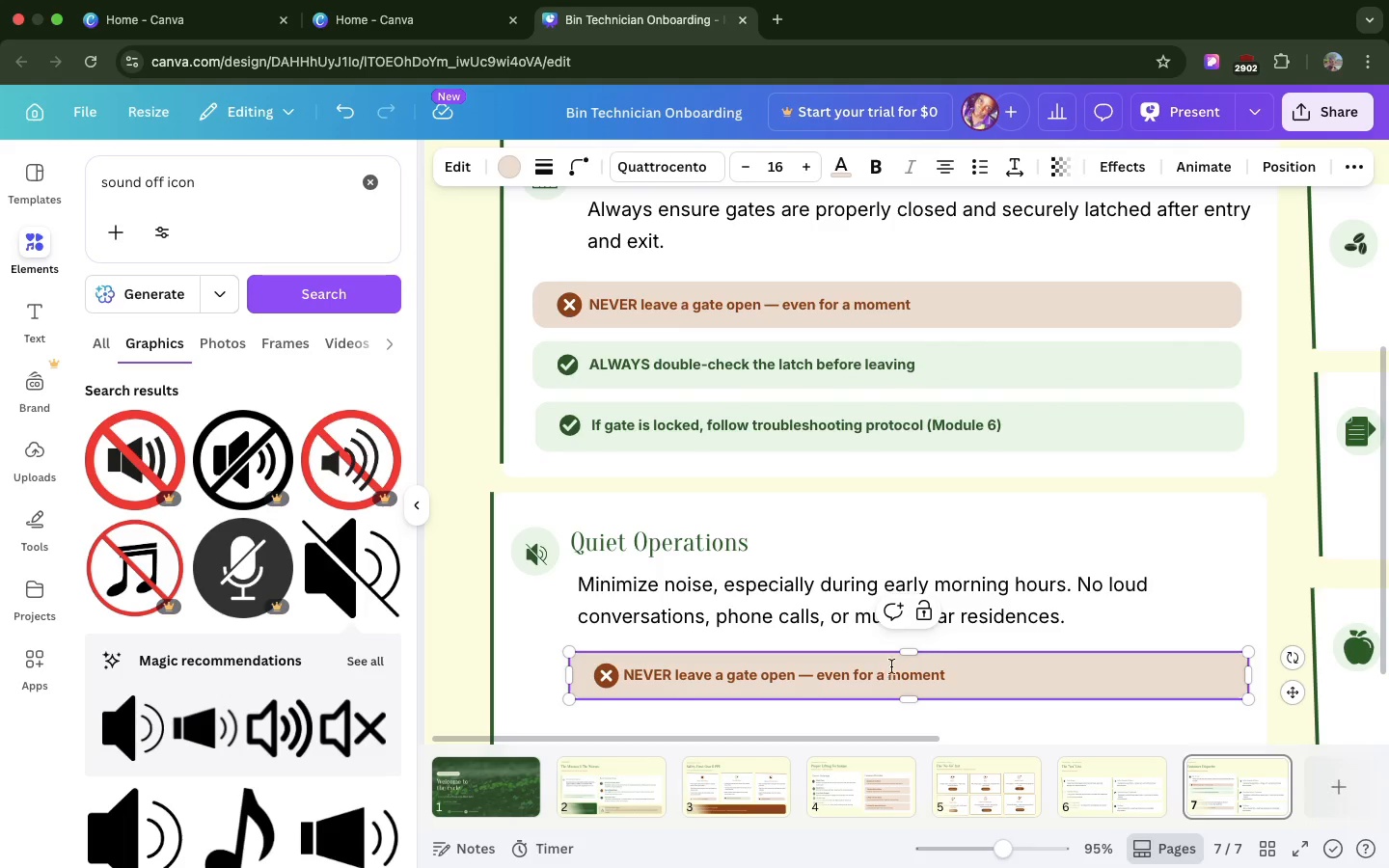 
triple_click([885, 670])
 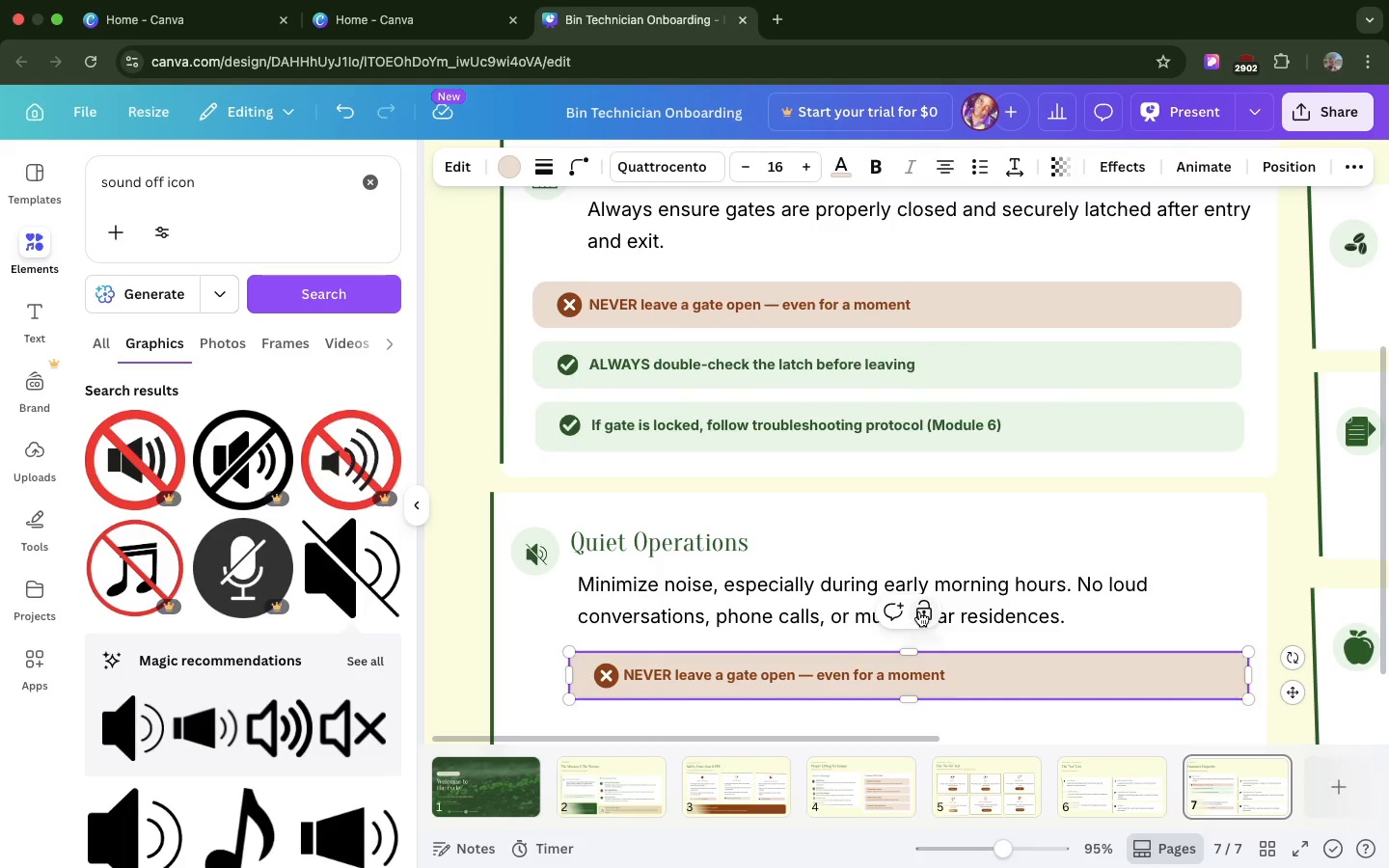 
left_click([919, 611])
 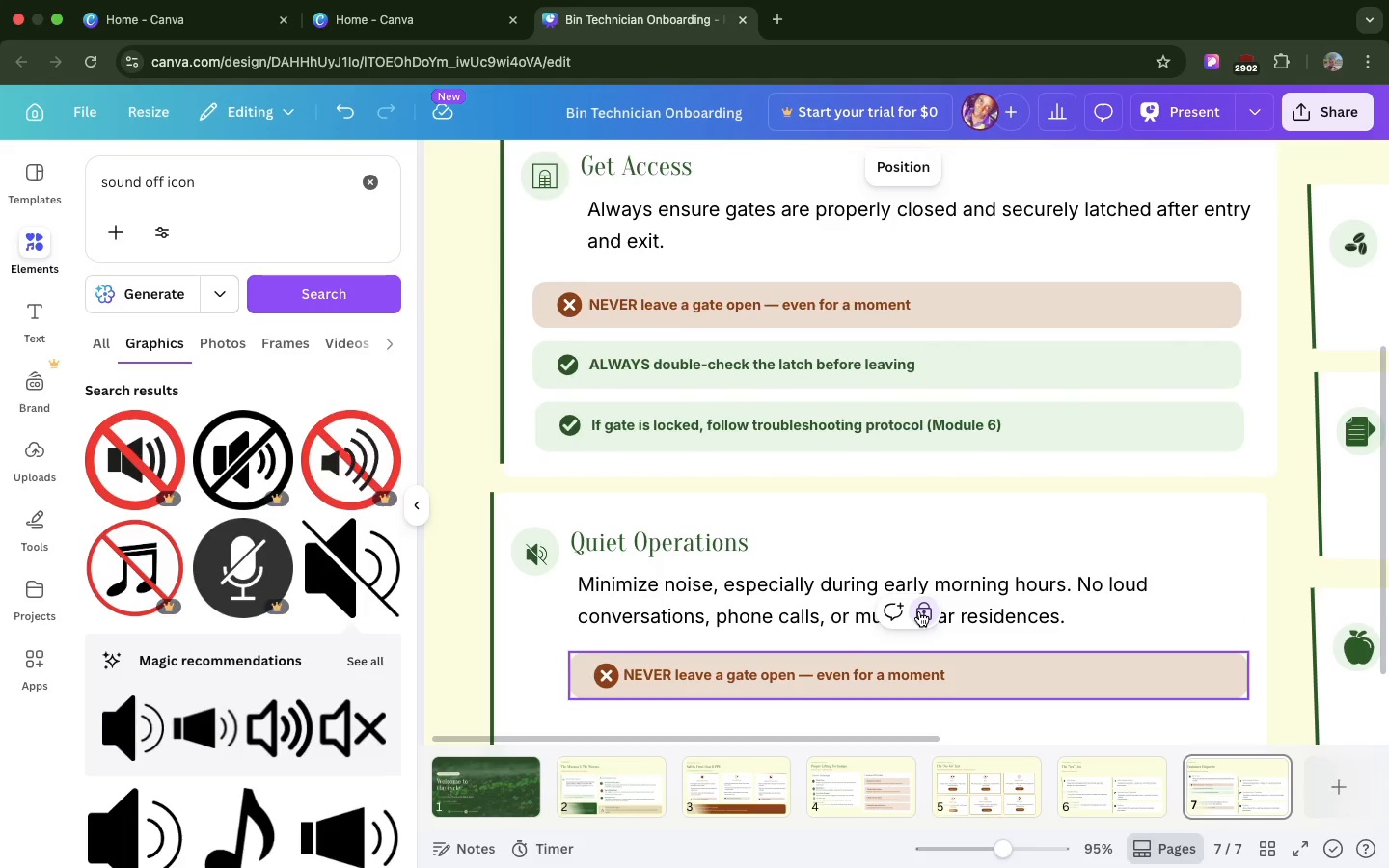 
left_click([919, 611])
 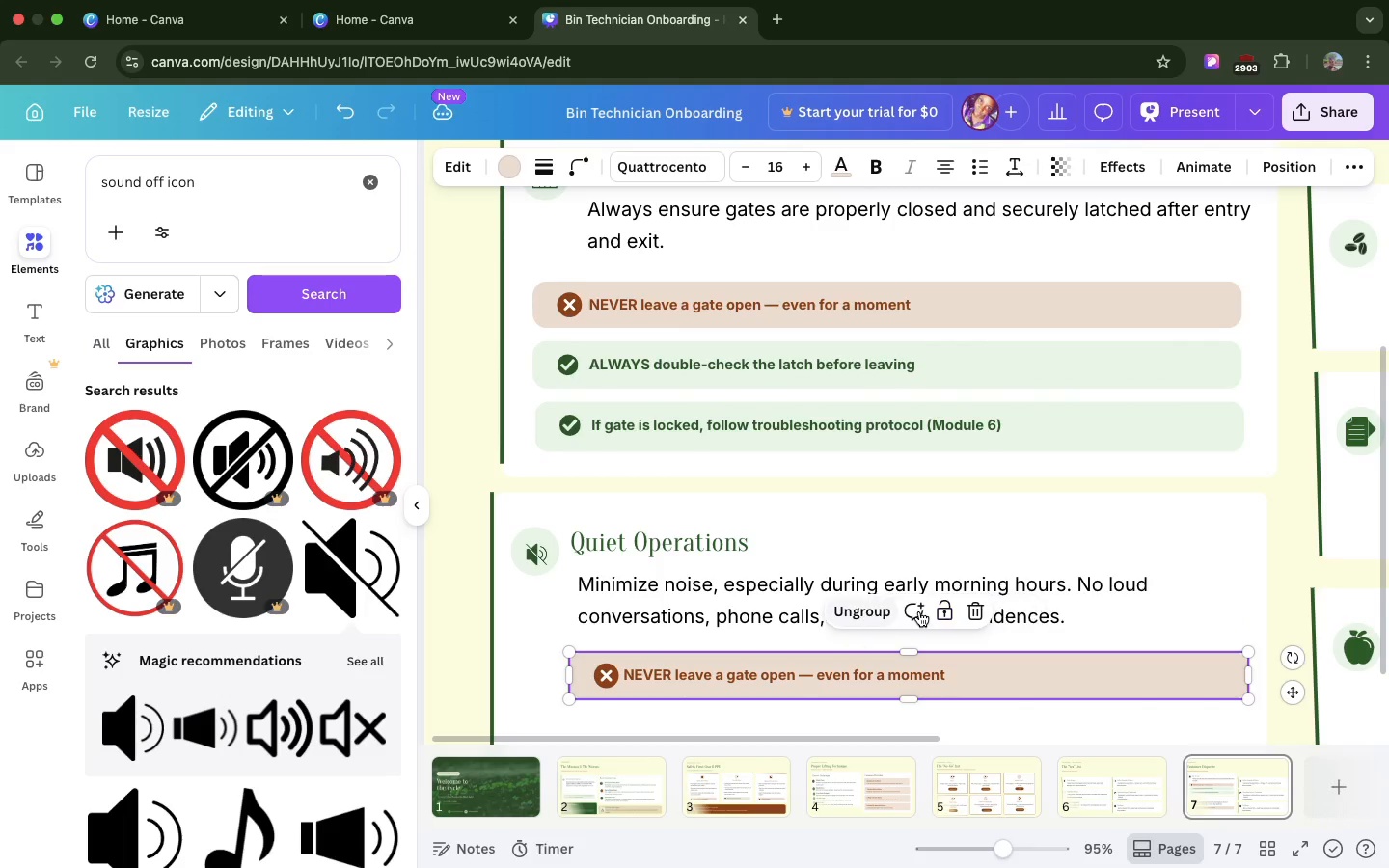 
left_click([919, 611])
 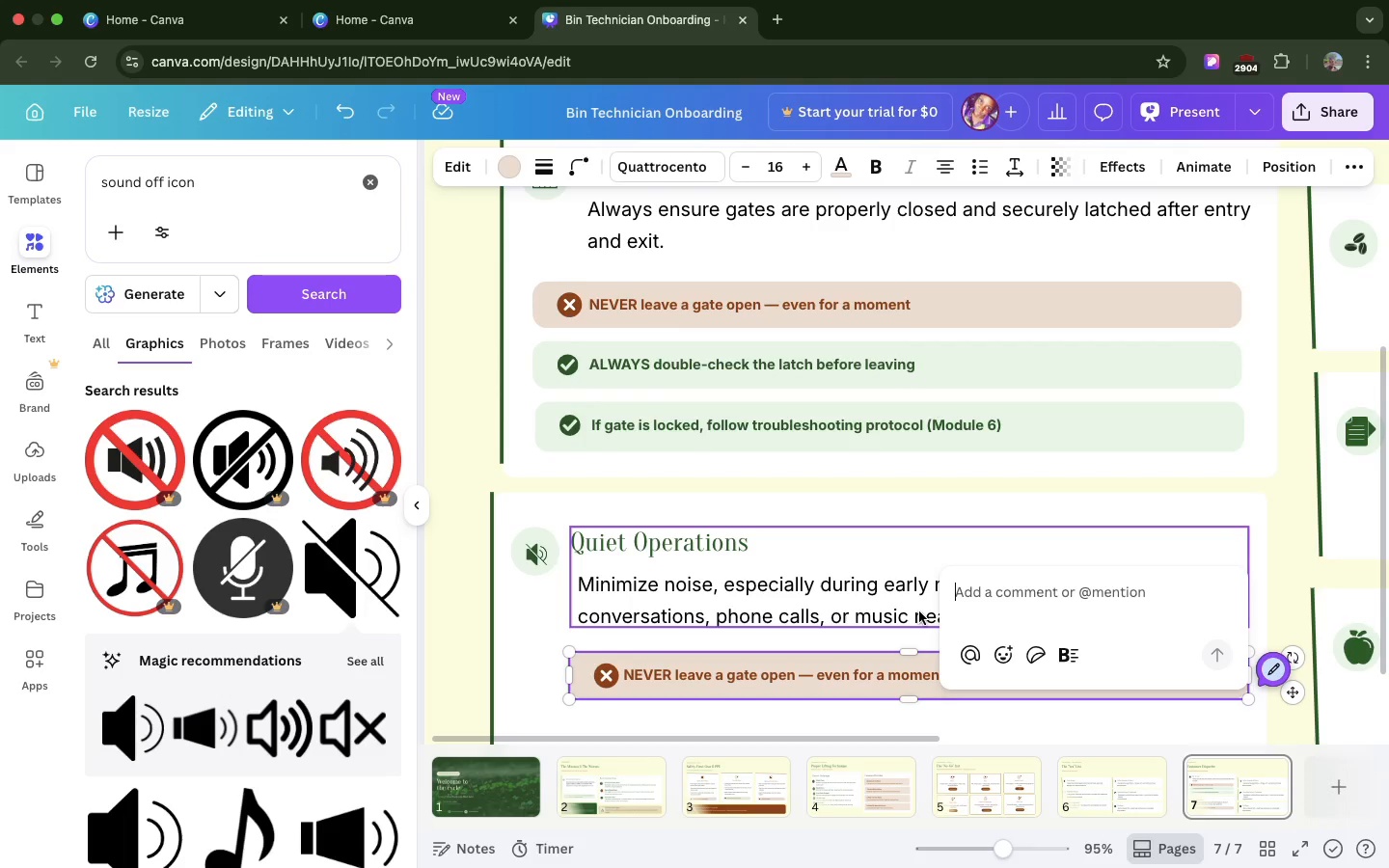 
key(Meta+Z)
 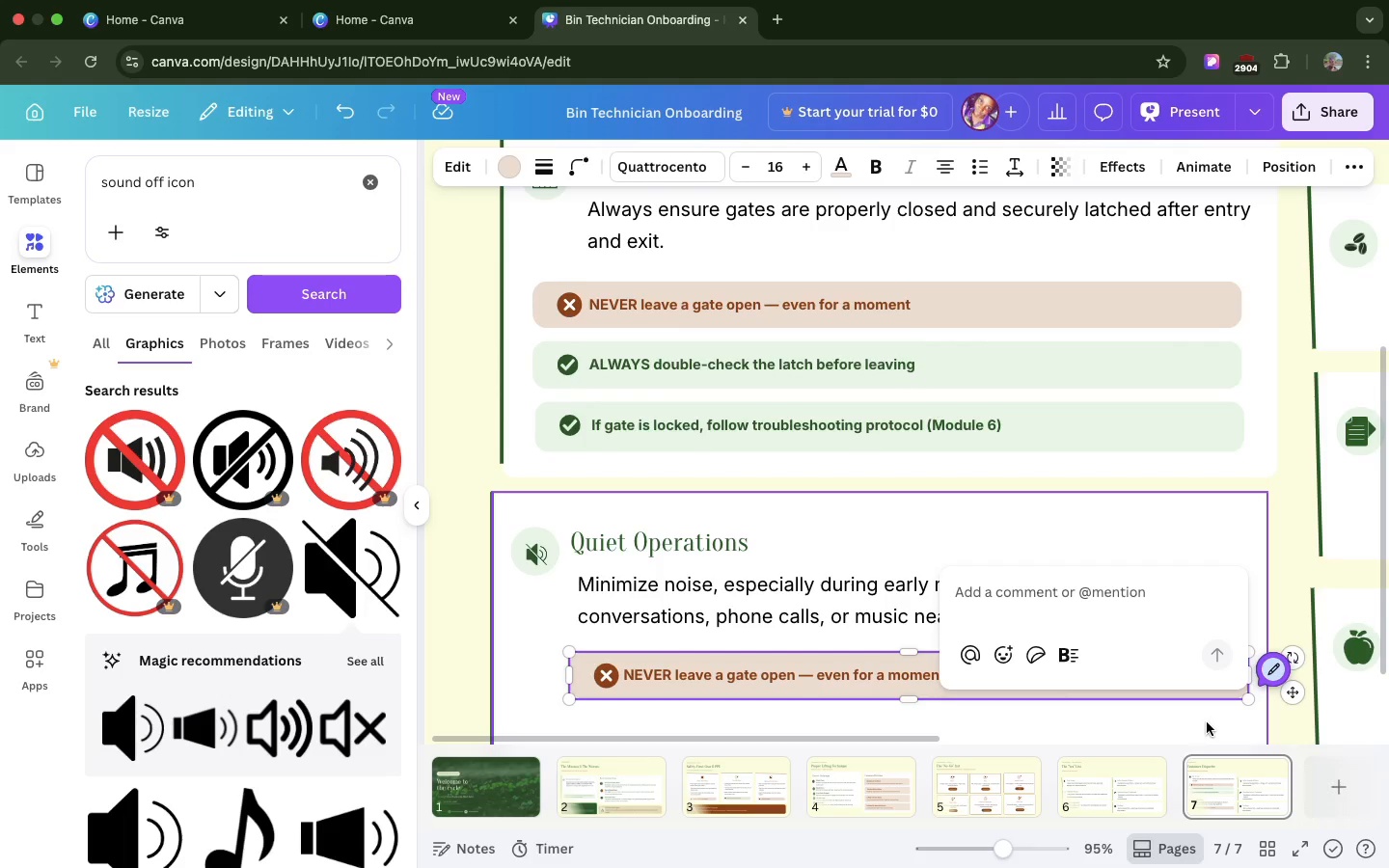 
left_click([1207, 722])
 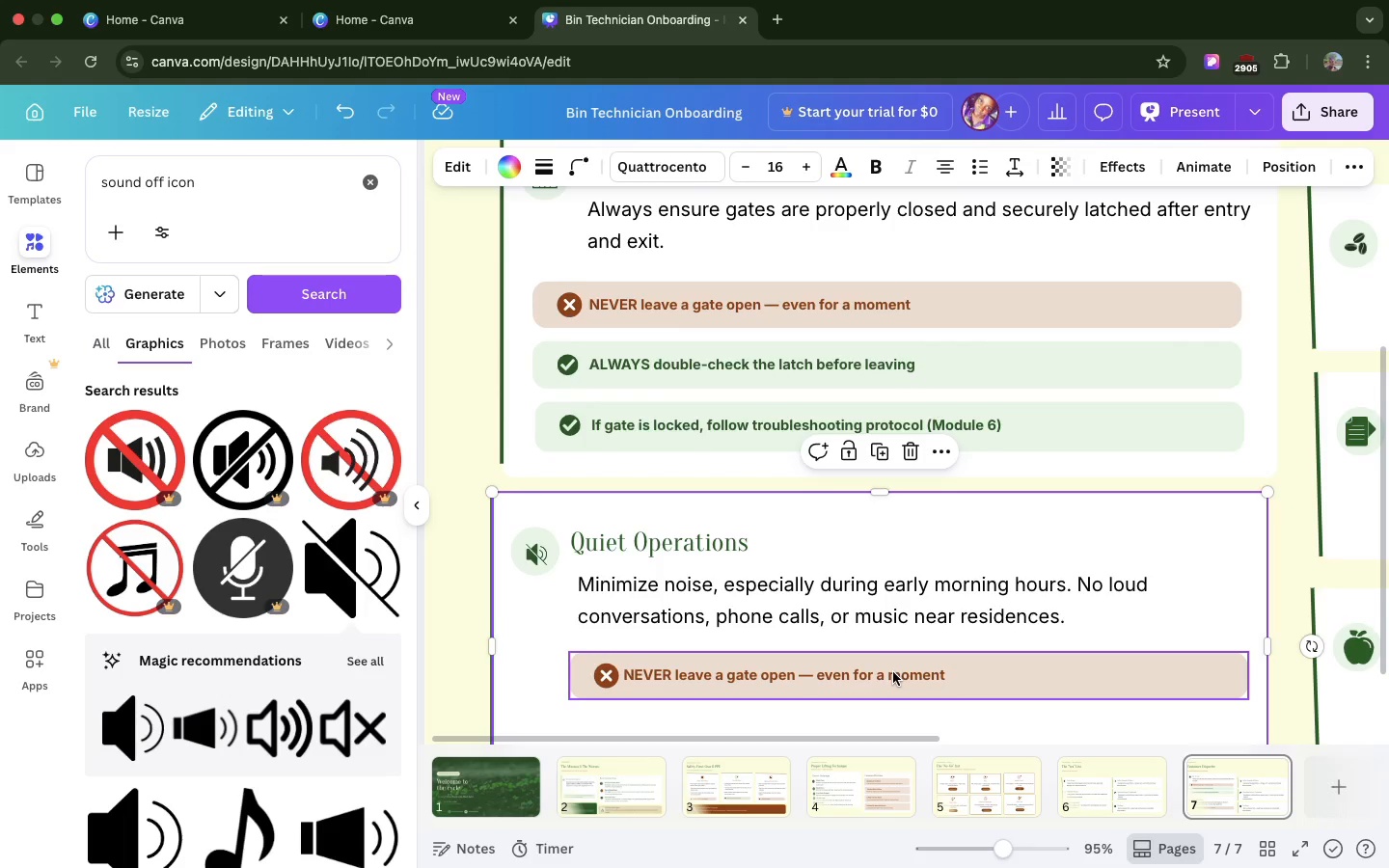 
double_click([893, 672])
 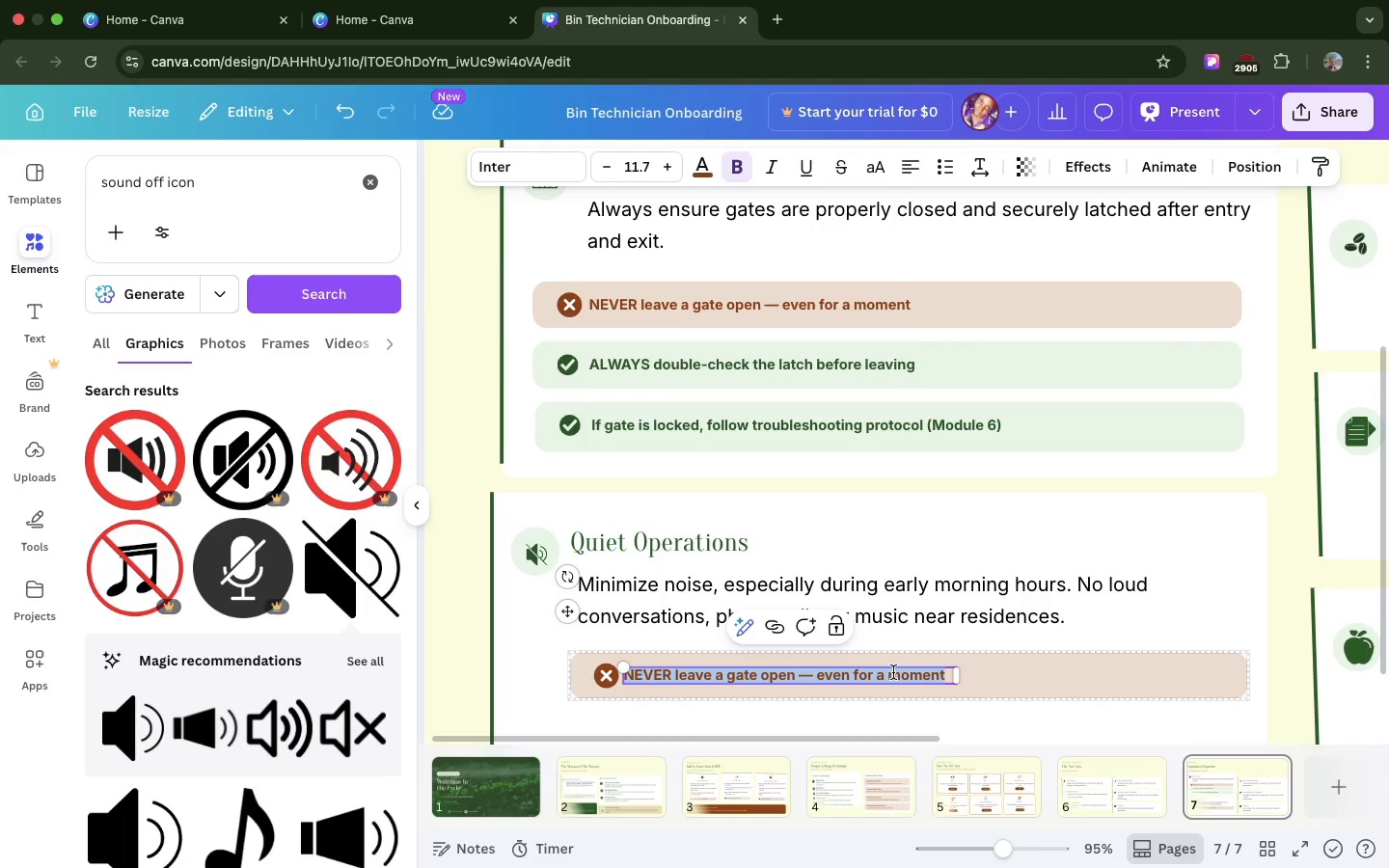 
triple_click([893, 672])
 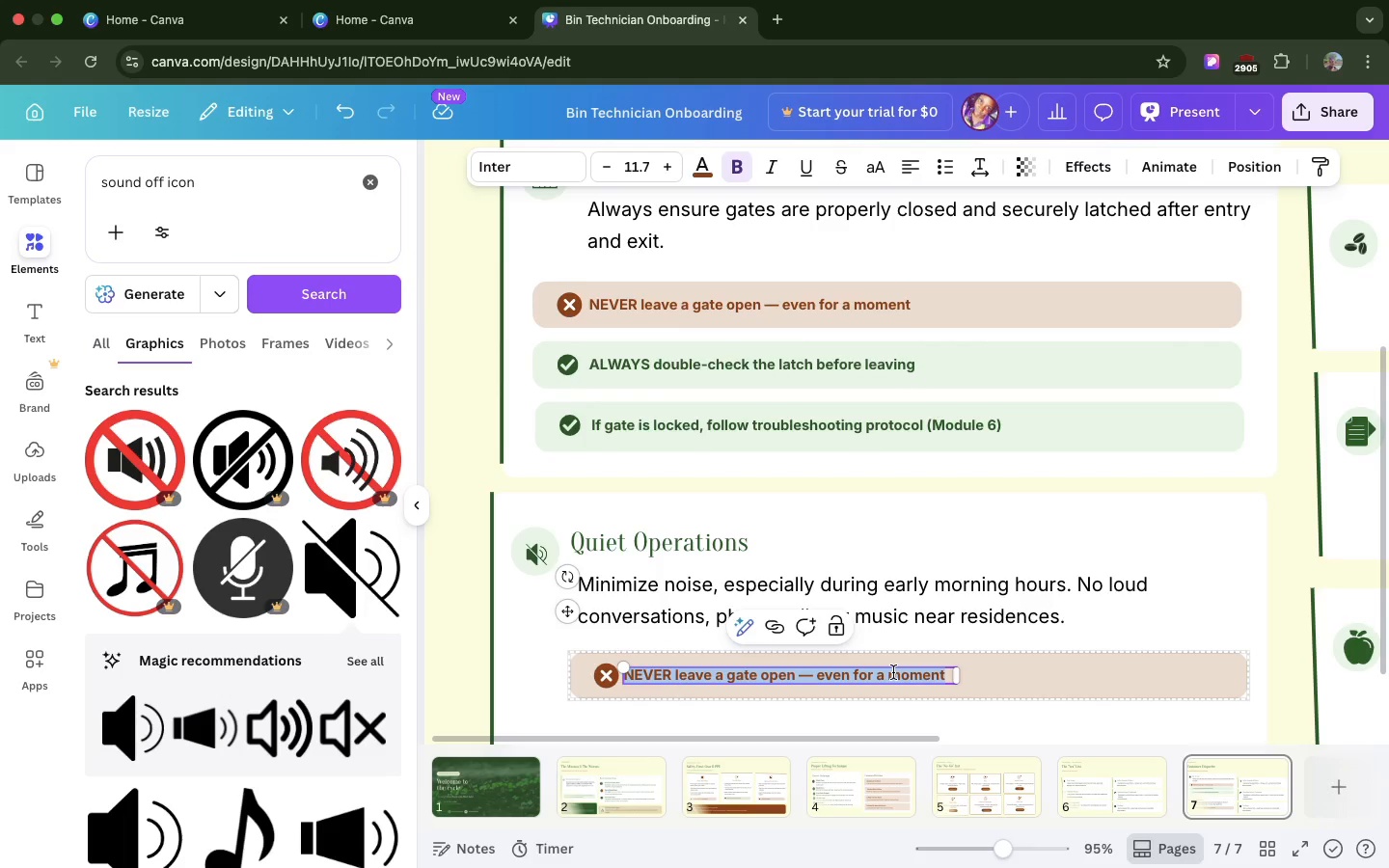 
triple_click([893, 672])
 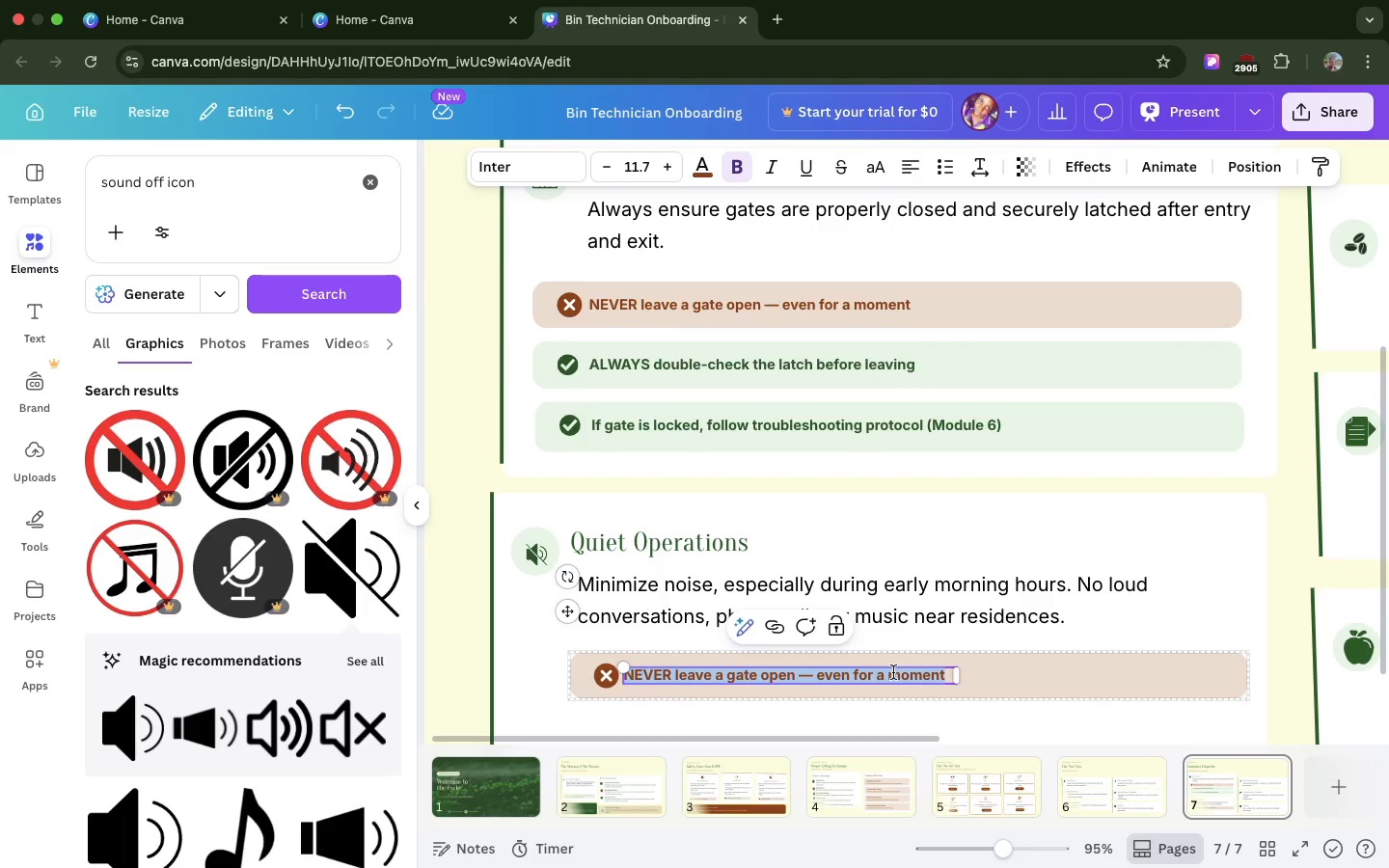 
triple_click([893, 672])
 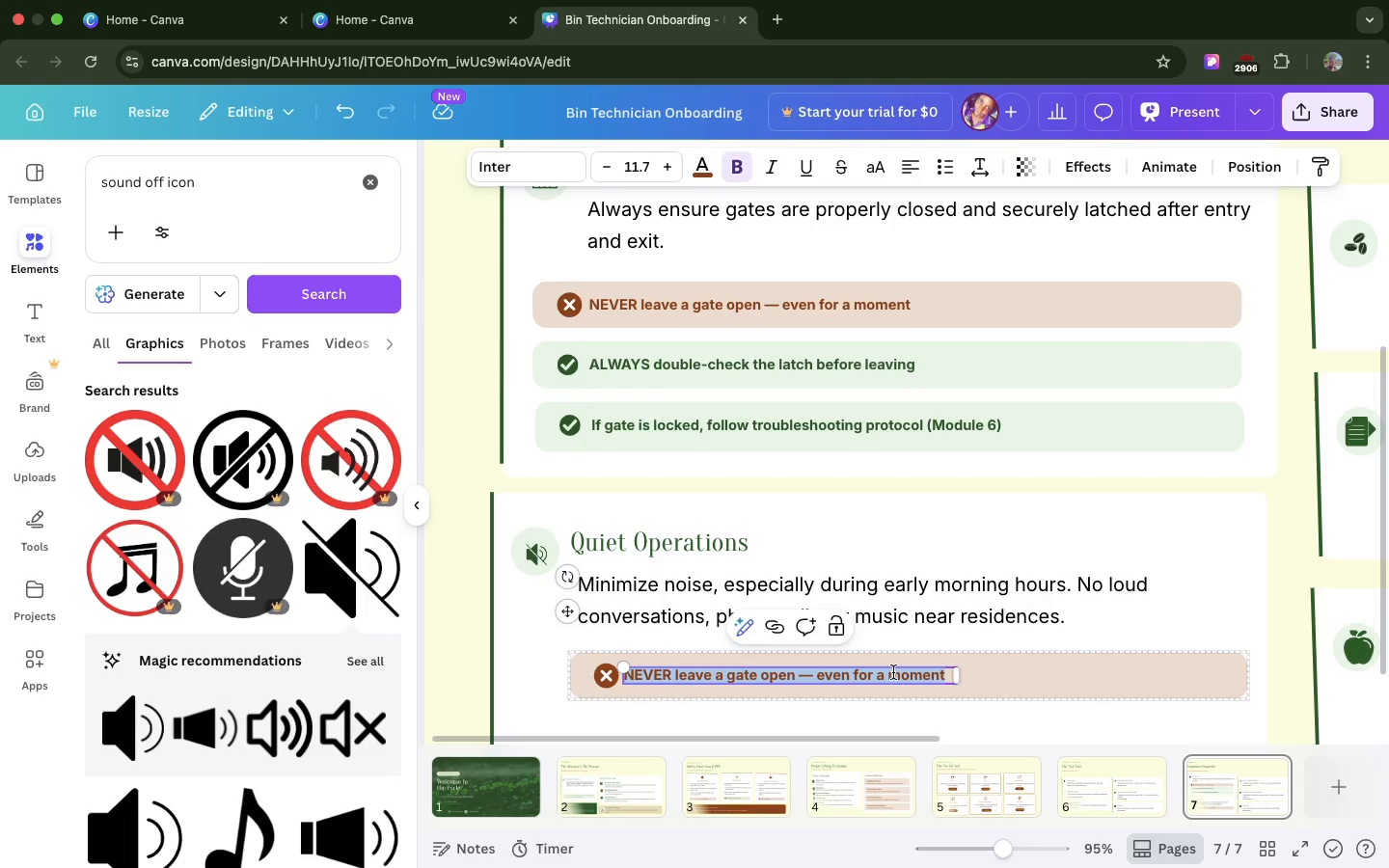 
key(Meta+V)
 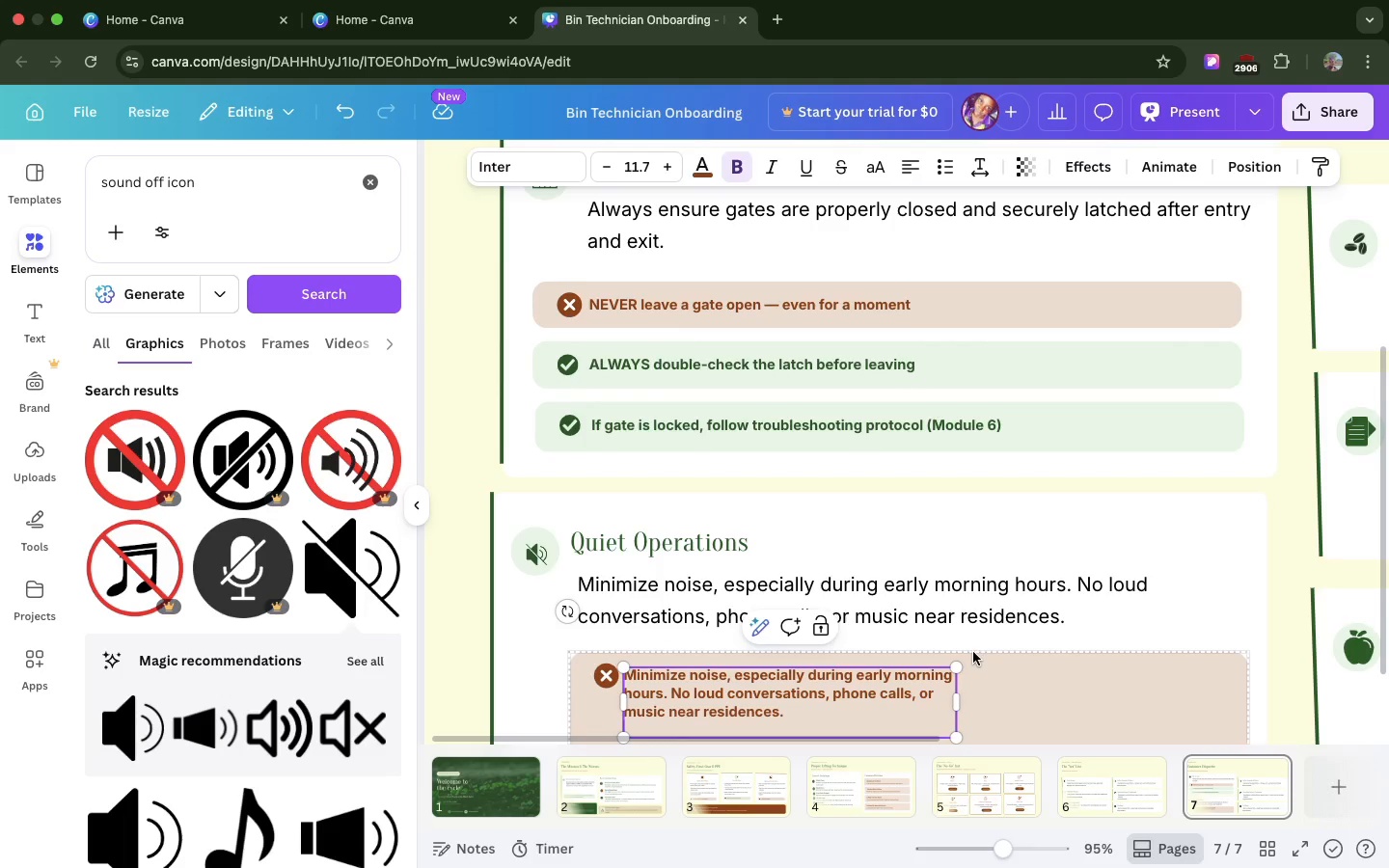 
key(Backspace)
 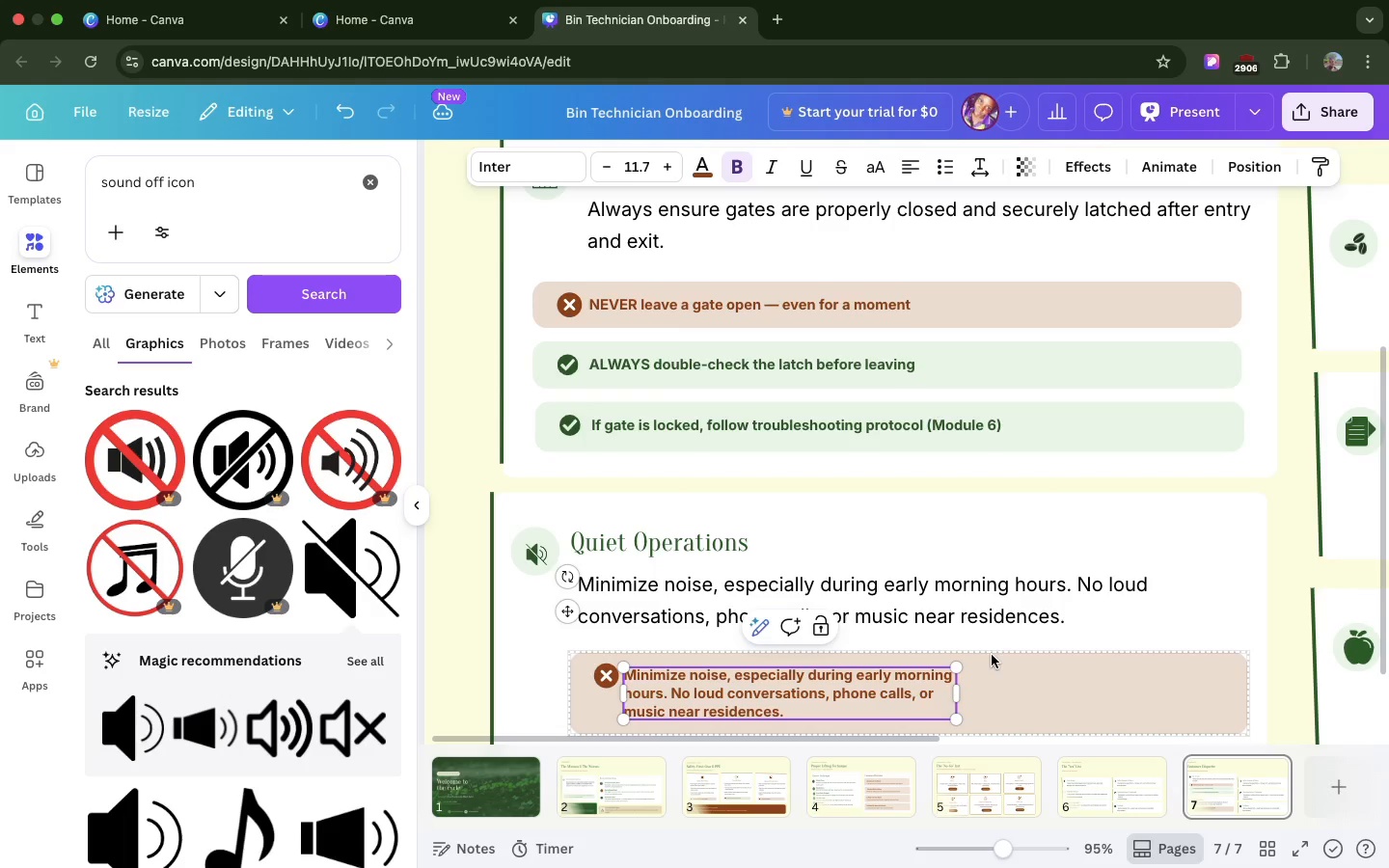 
hold_key(key=CommandLeft, duration=0.32)
 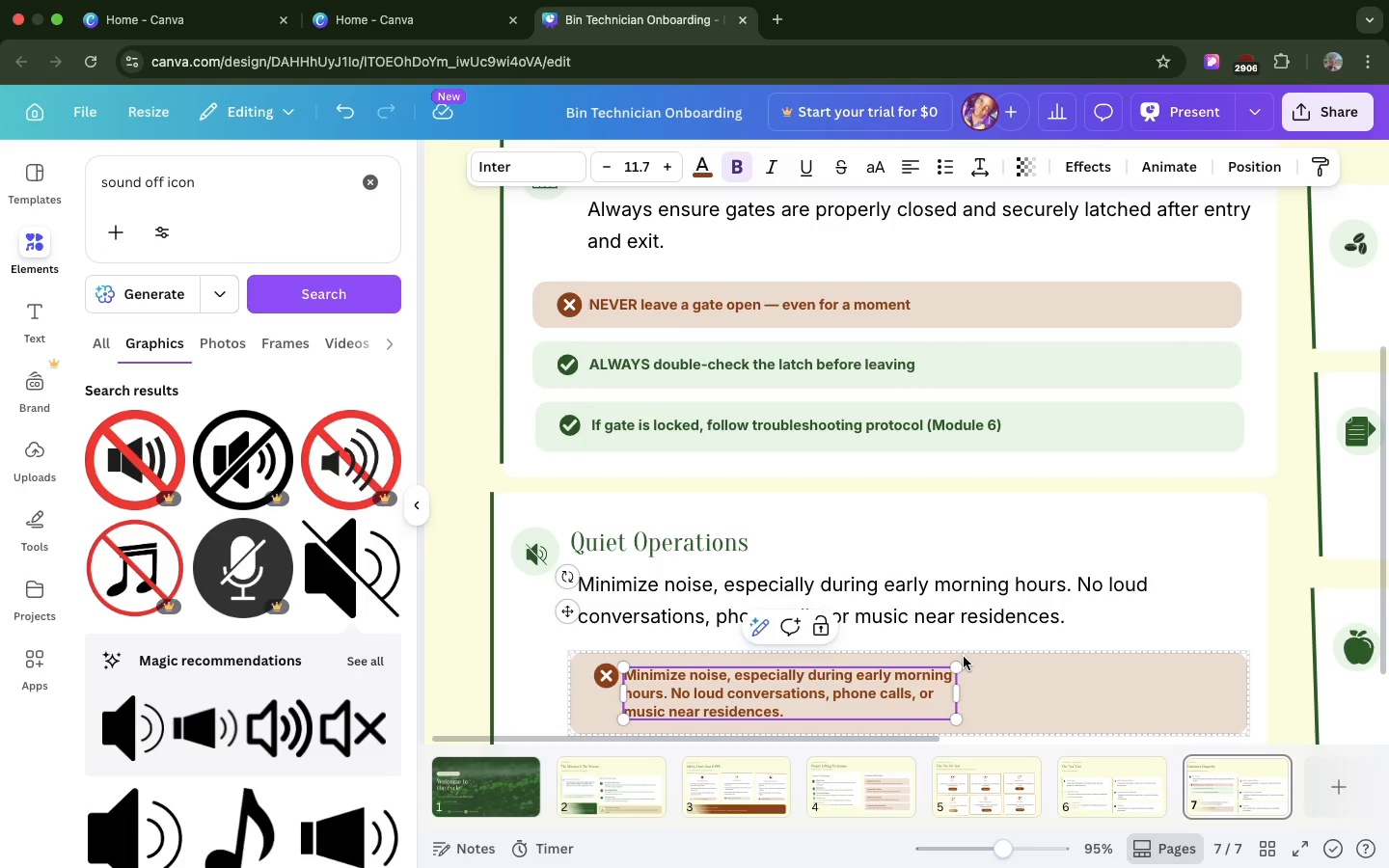 
wait(5.89)
 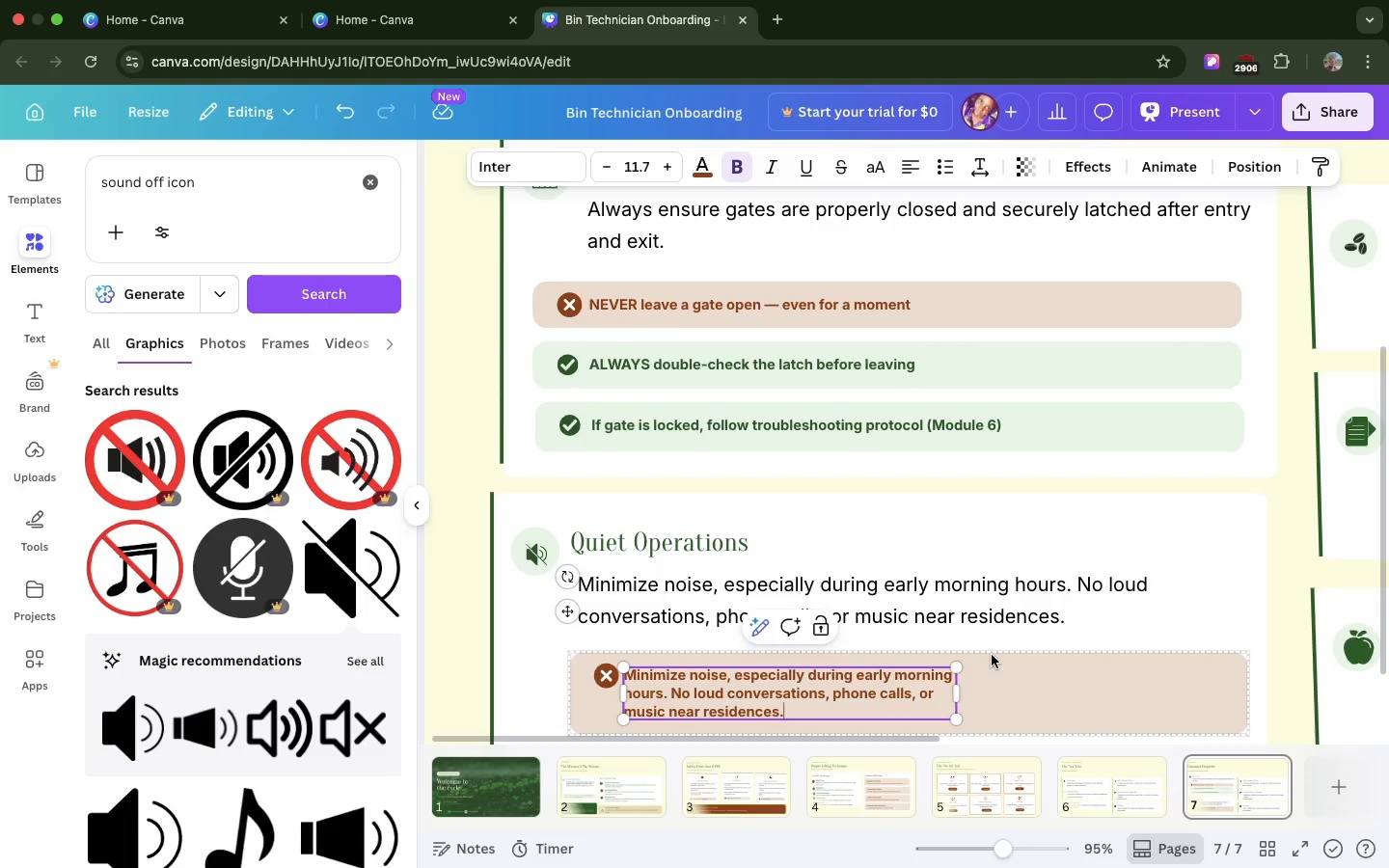 
double_click([943, 680])
 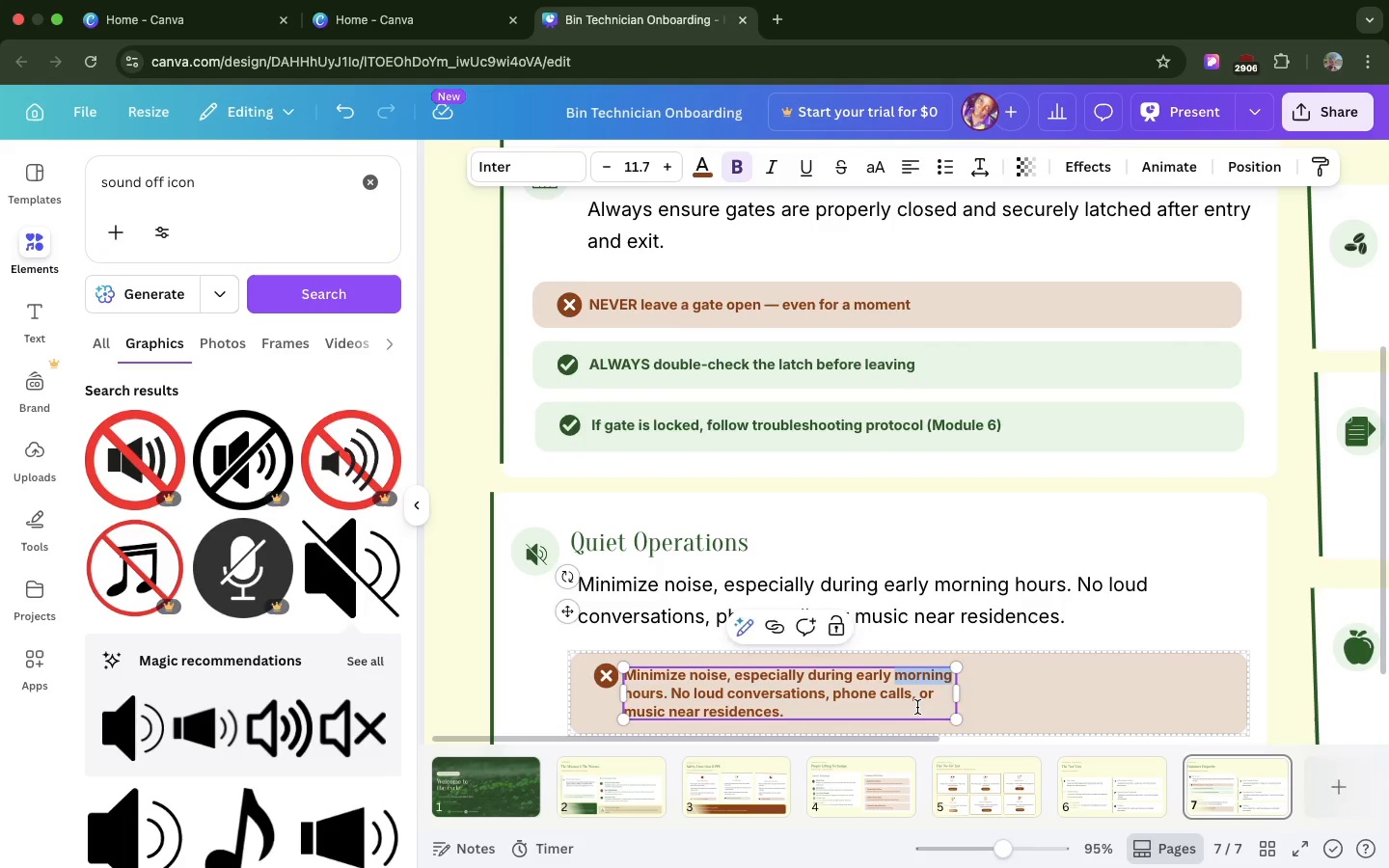 
left_click([917, 707])
 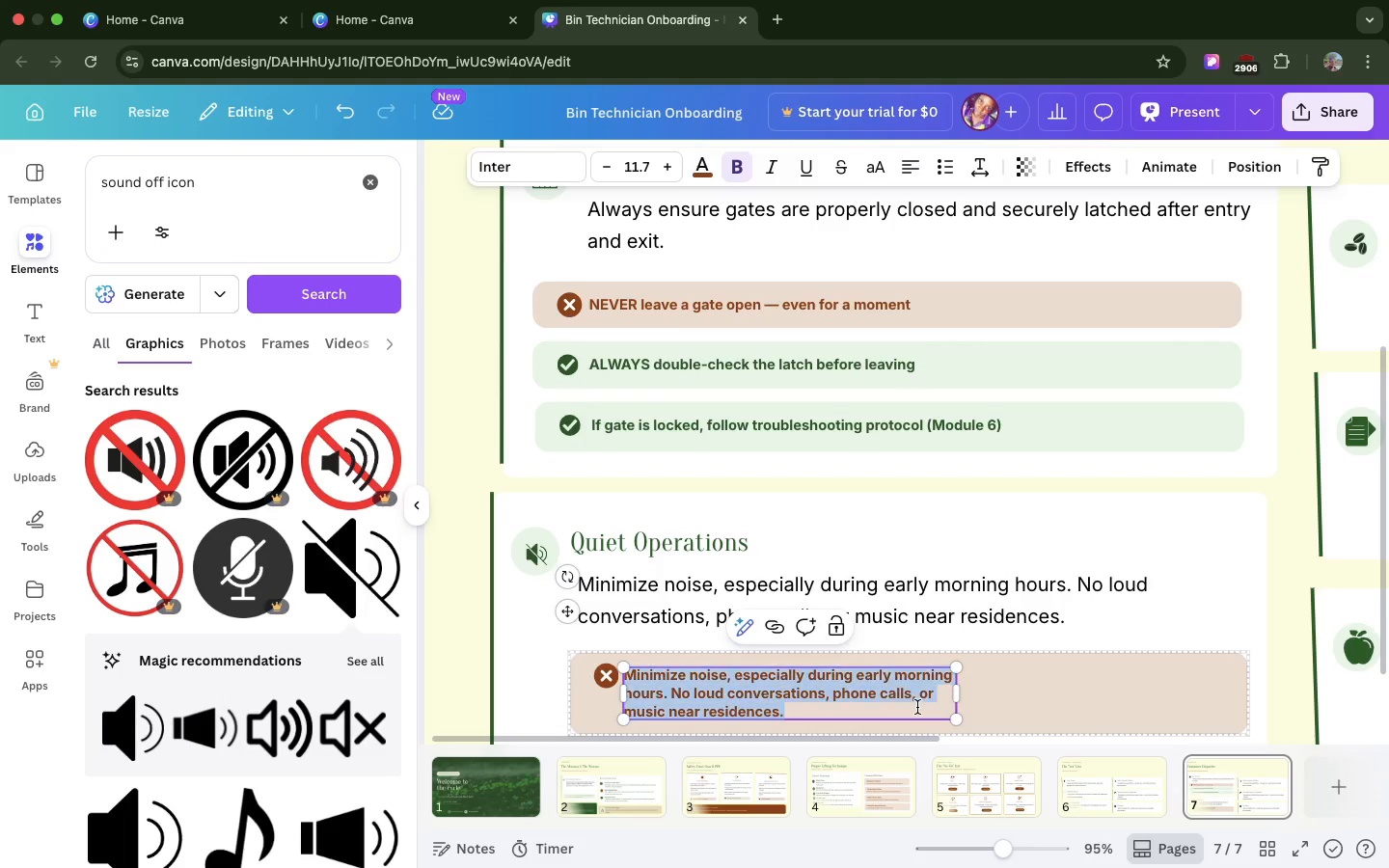 
double_click([917, 707])
 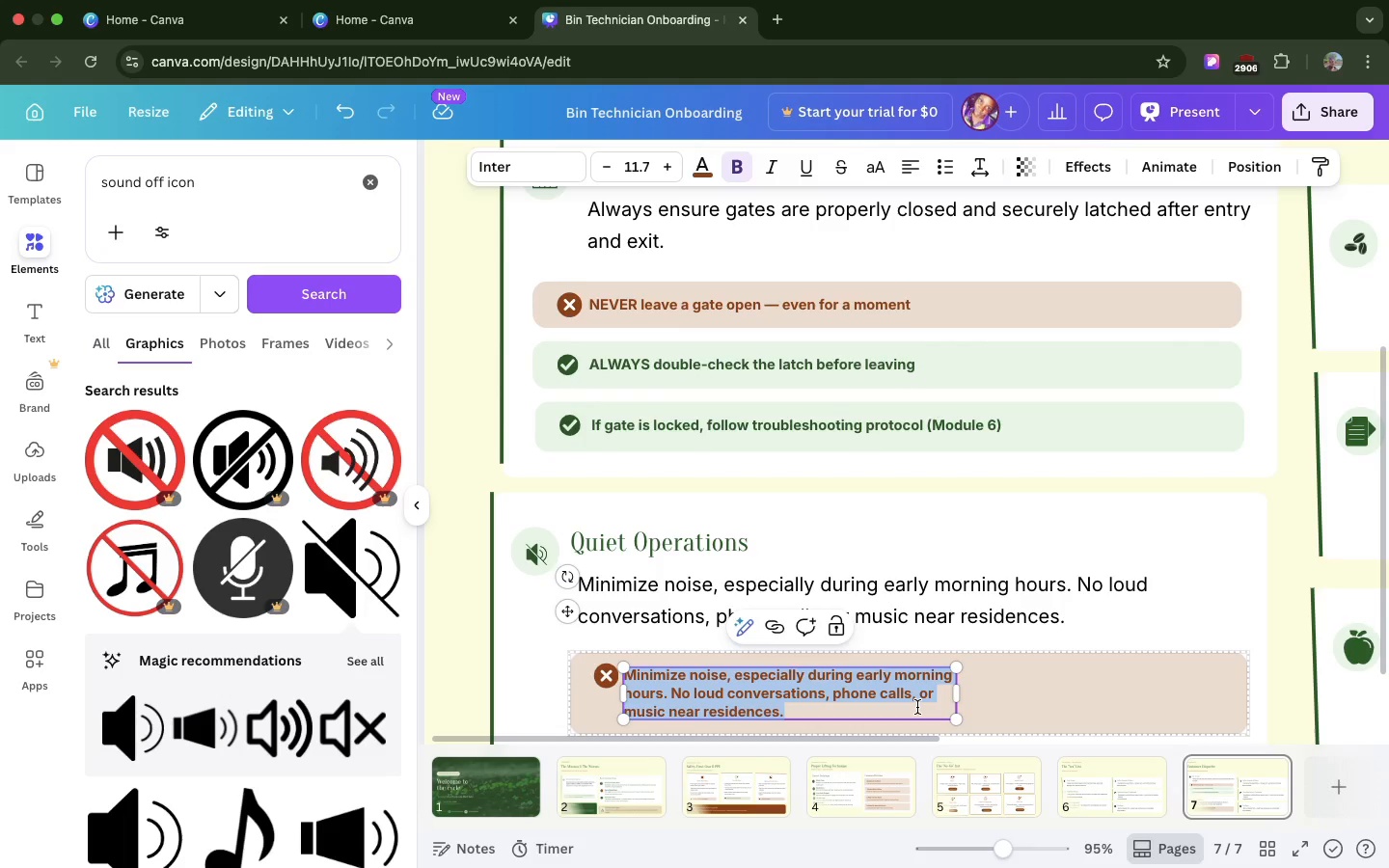 
triple_click([917, 707])
 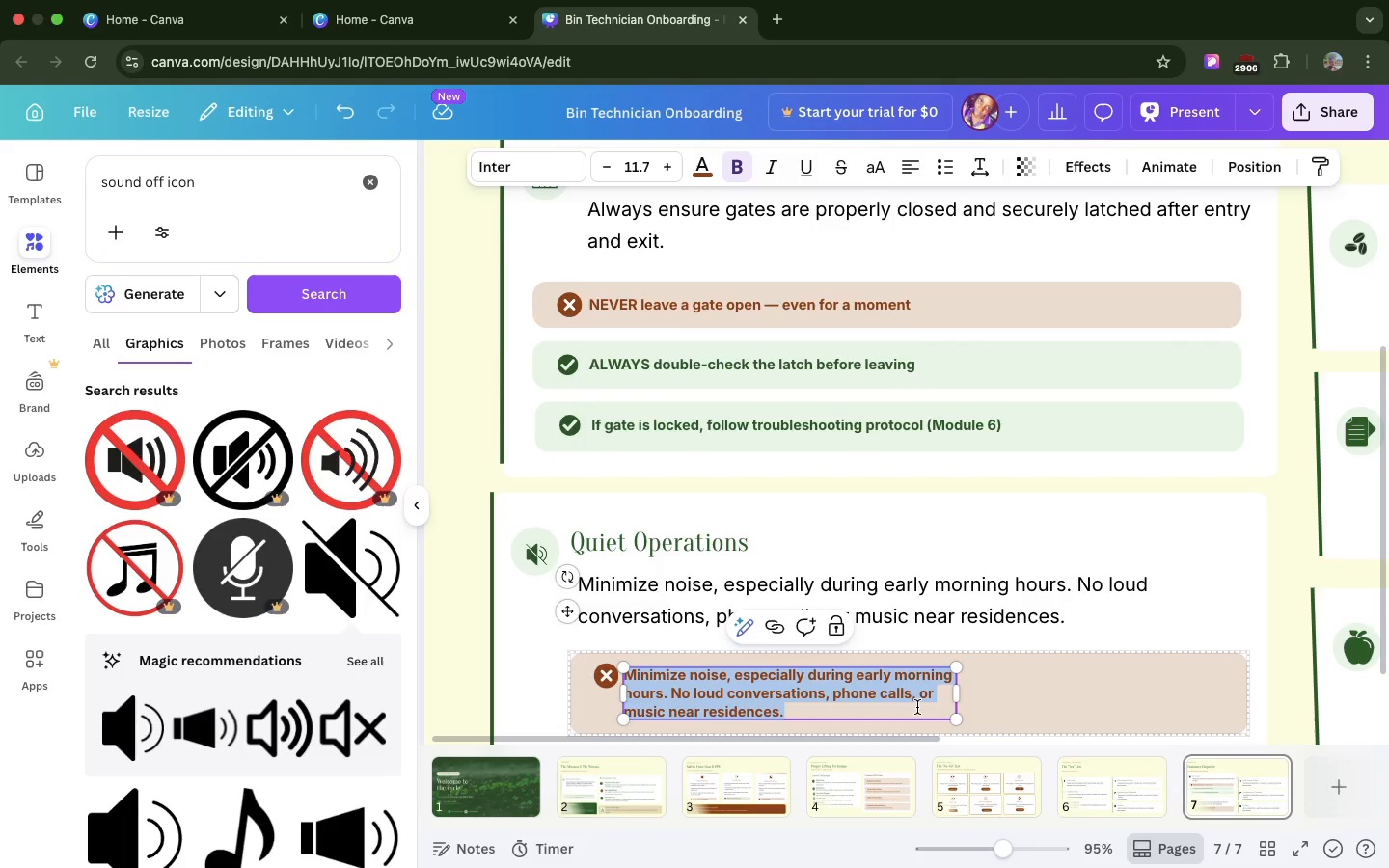 
triple_click([917, 707])
 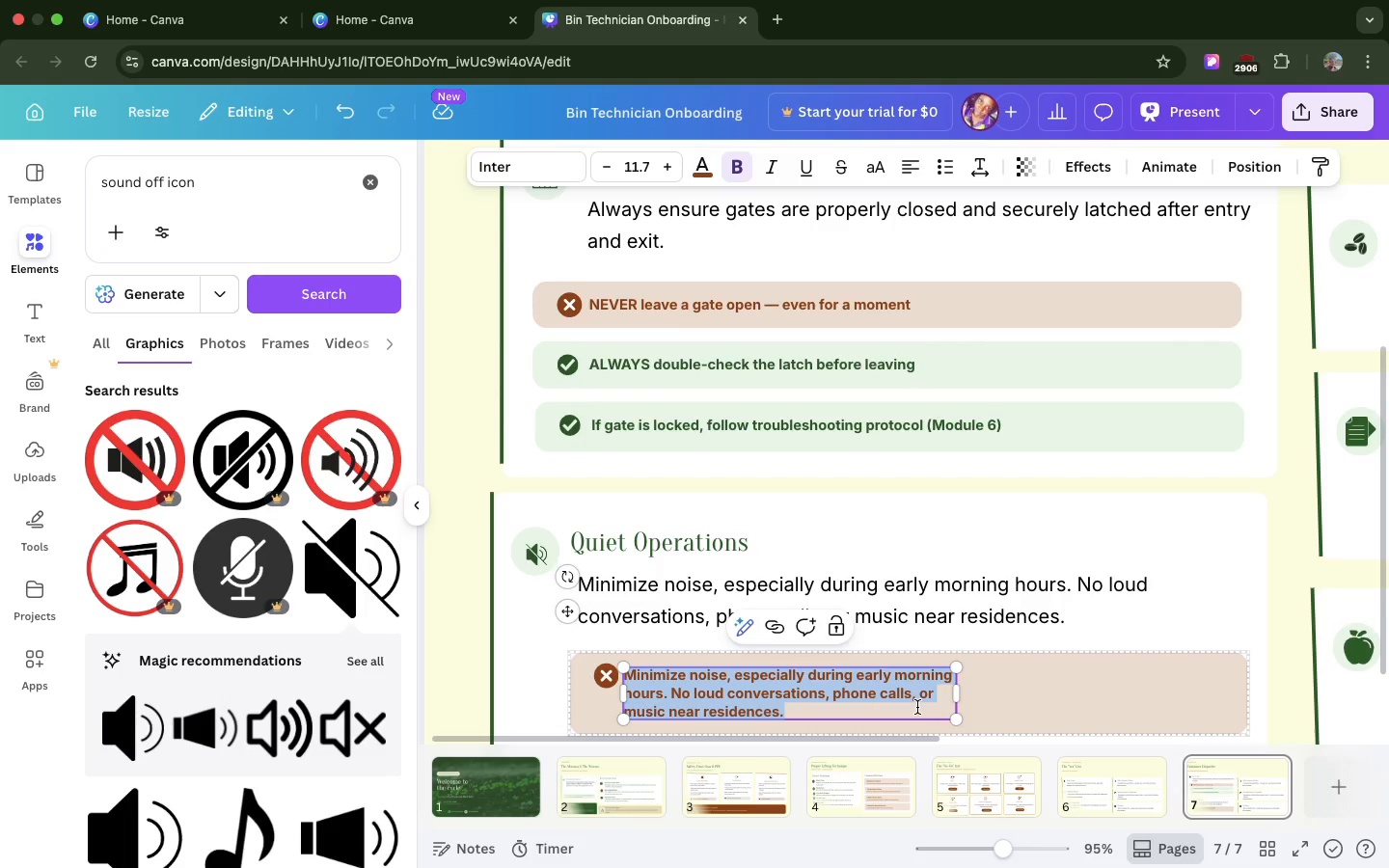 
key(Meta+V)
 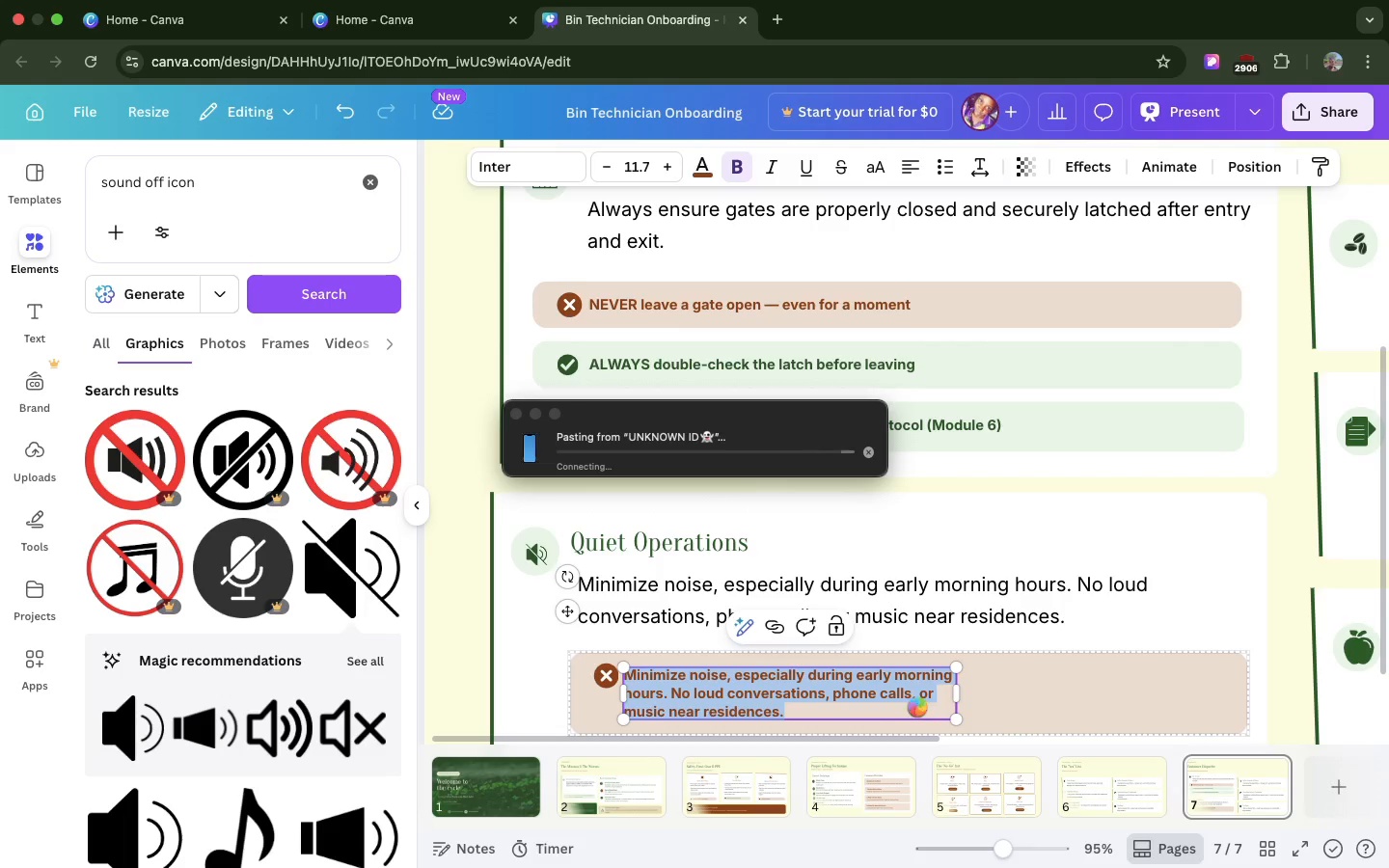 
wait(10.02)
 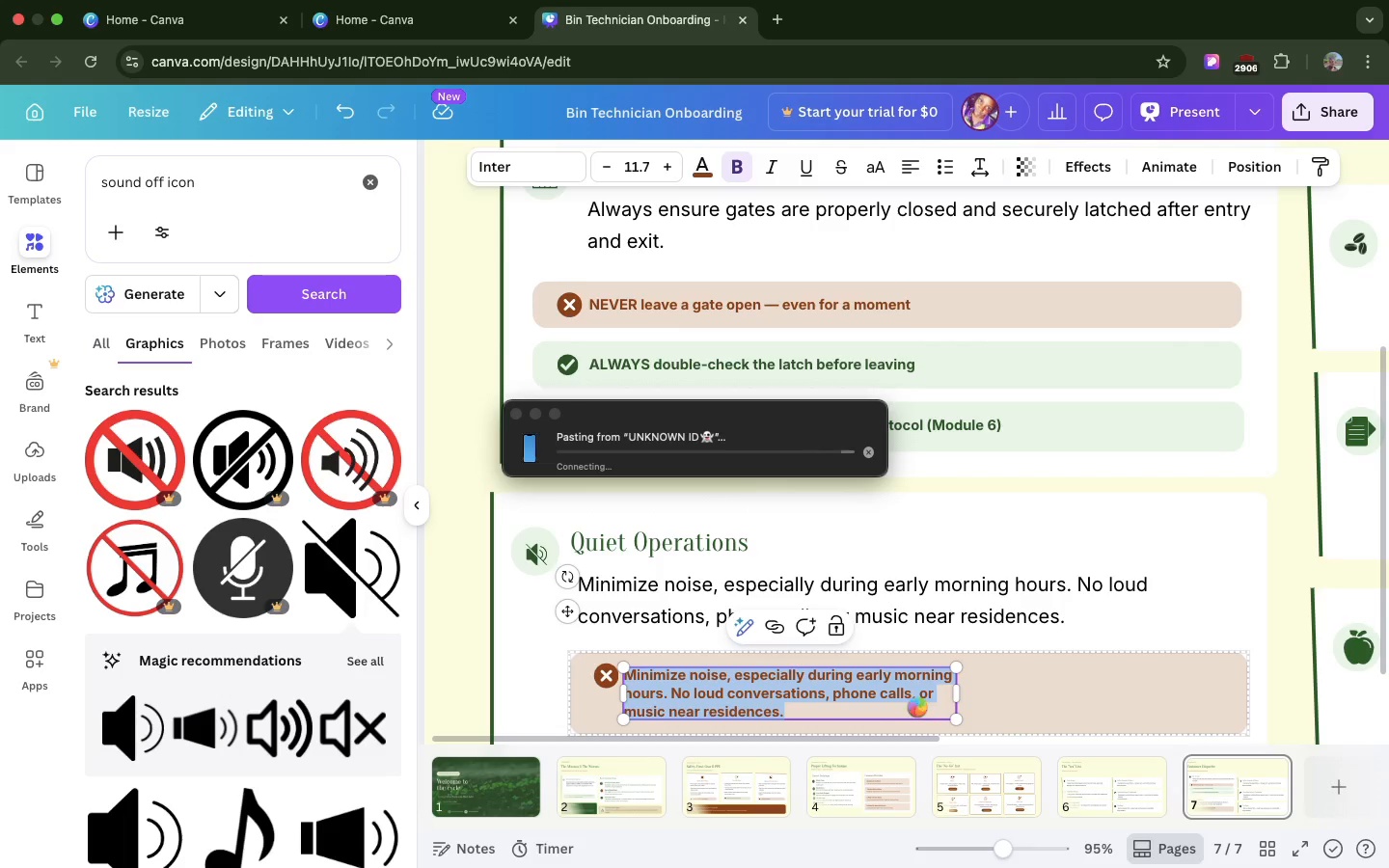 
key(Backspace)
 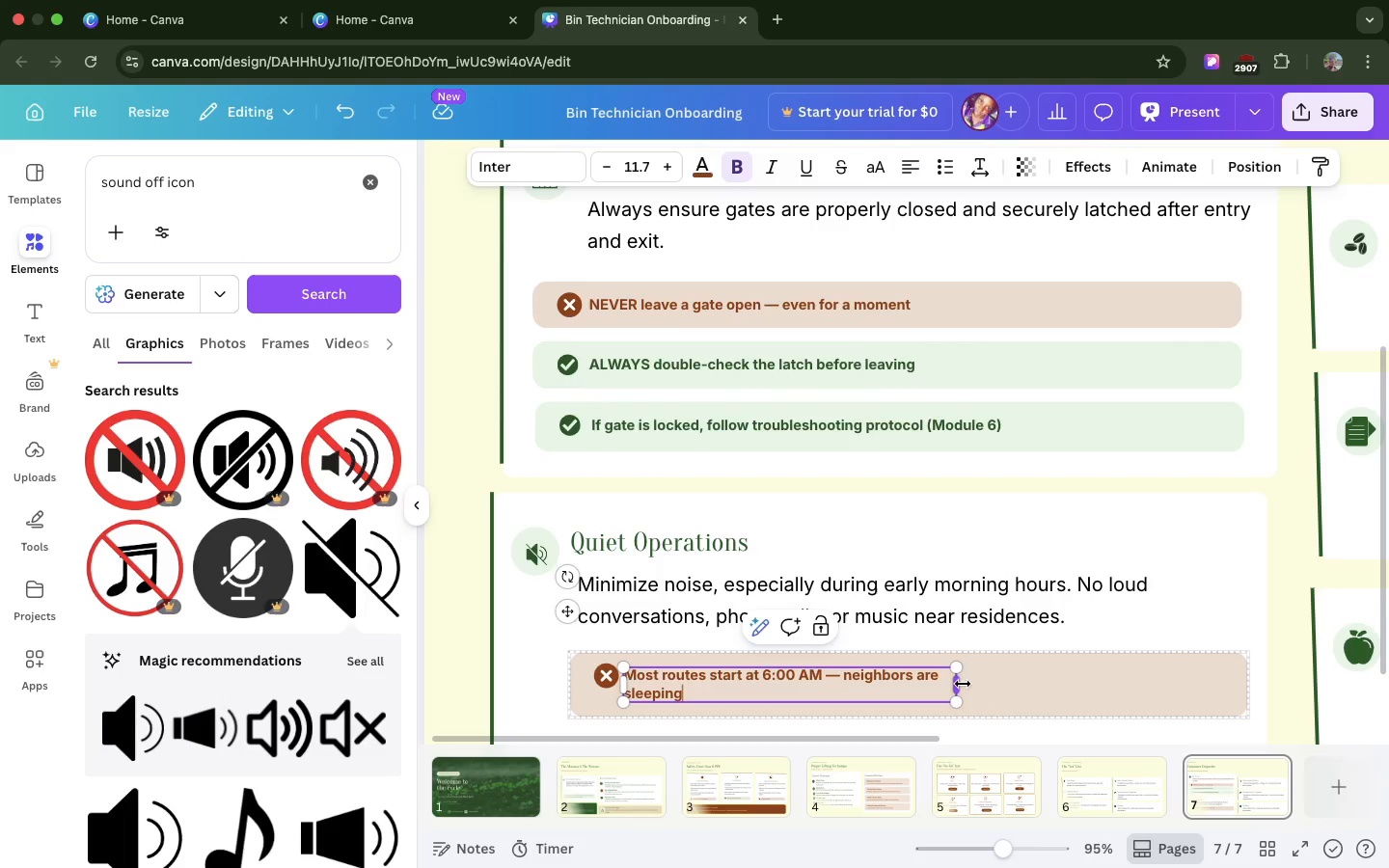 
left_click_drag(start_coordinate=[963, 684], to_coordinate=[1057, 681])
 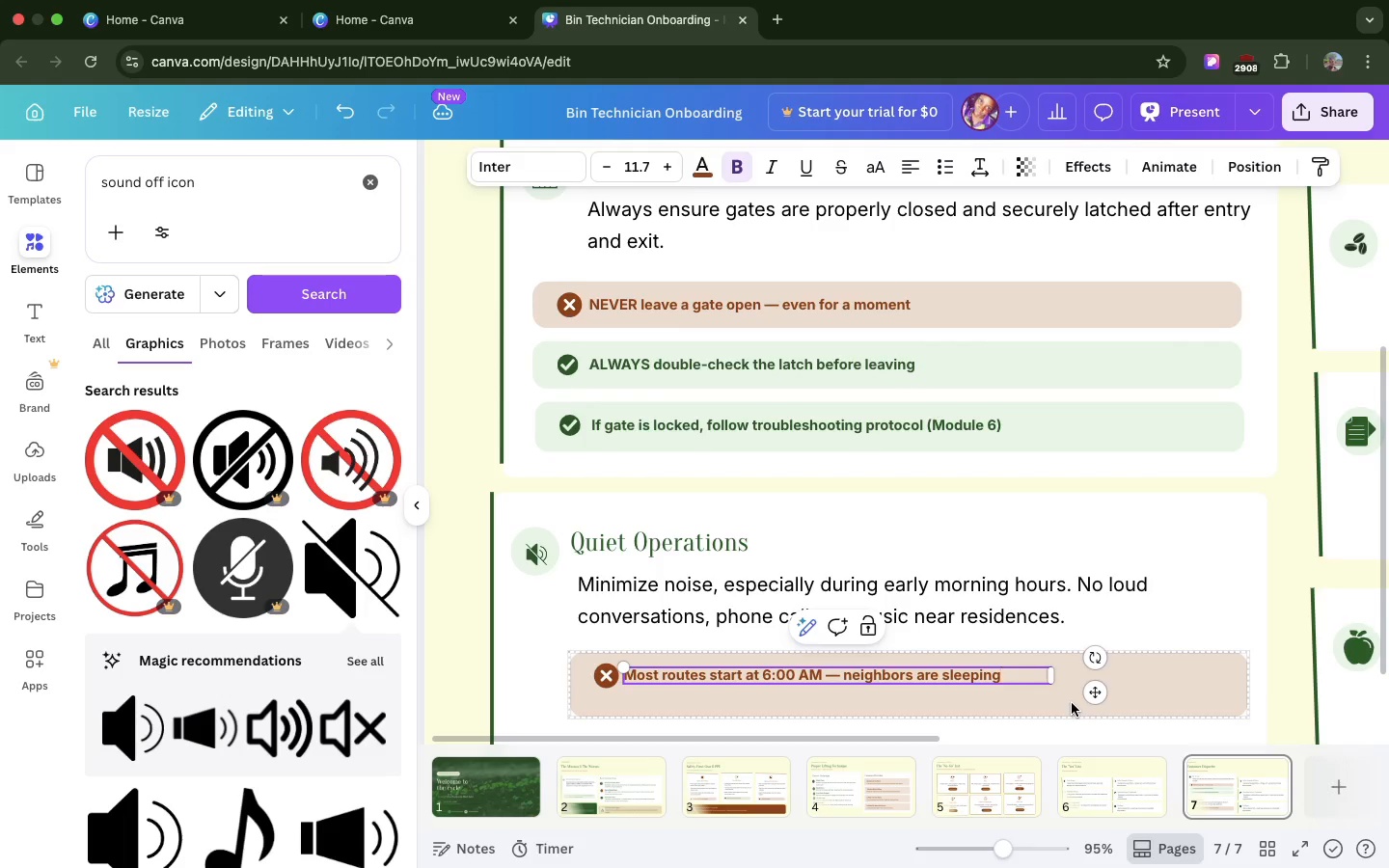 
left_click([1072, 703])
 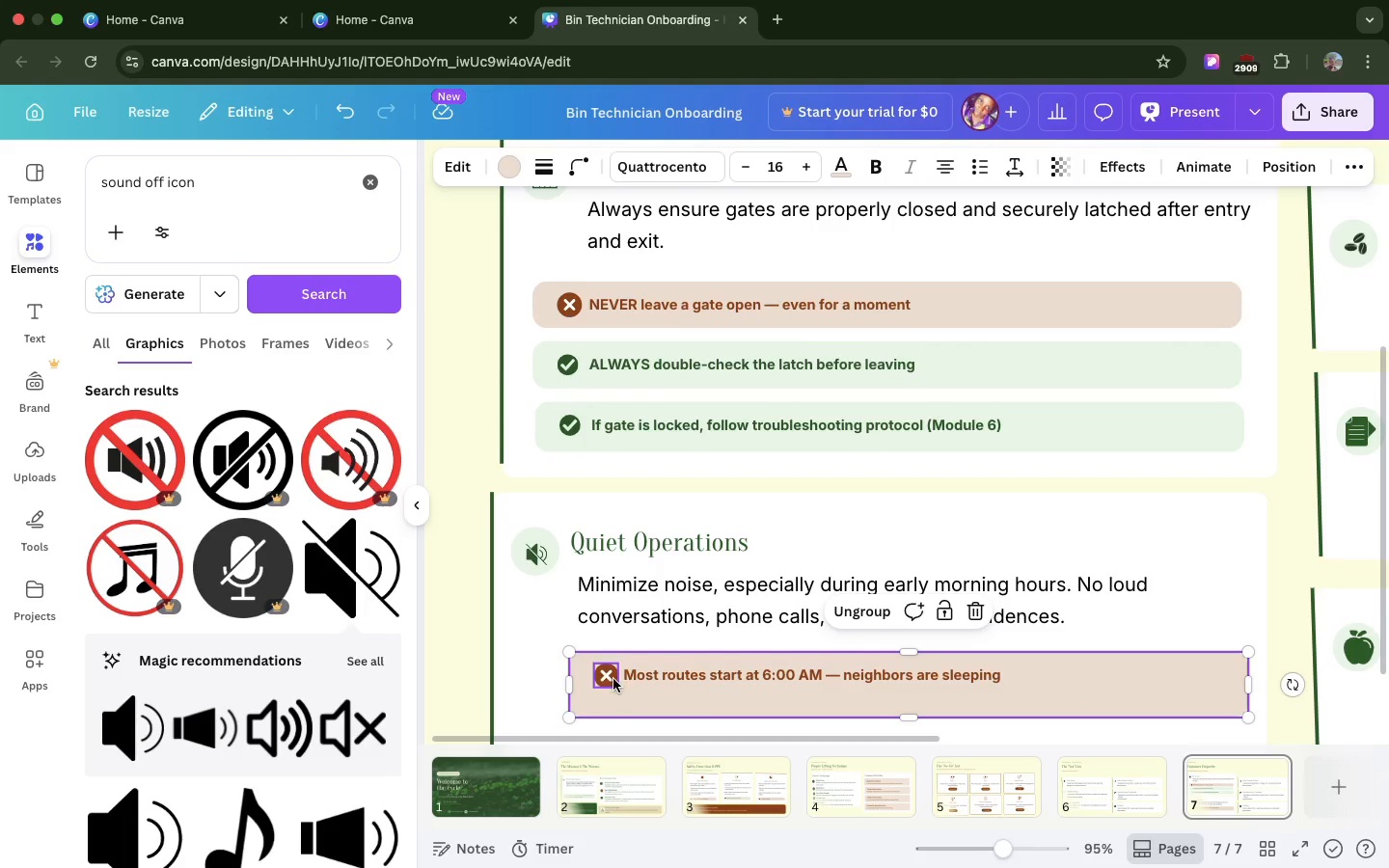 
left_click([612, 677])
 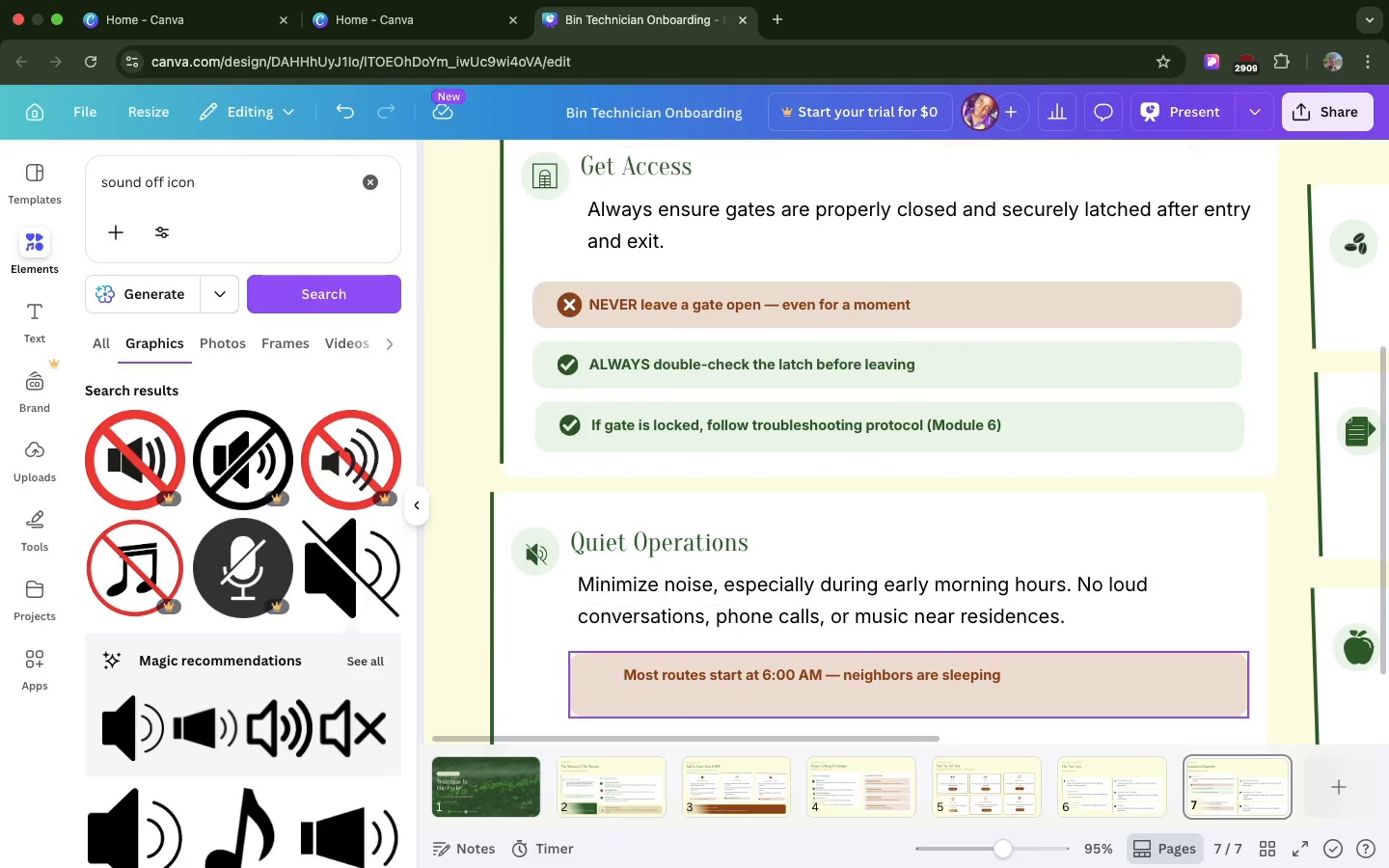 
key(Backspace)
 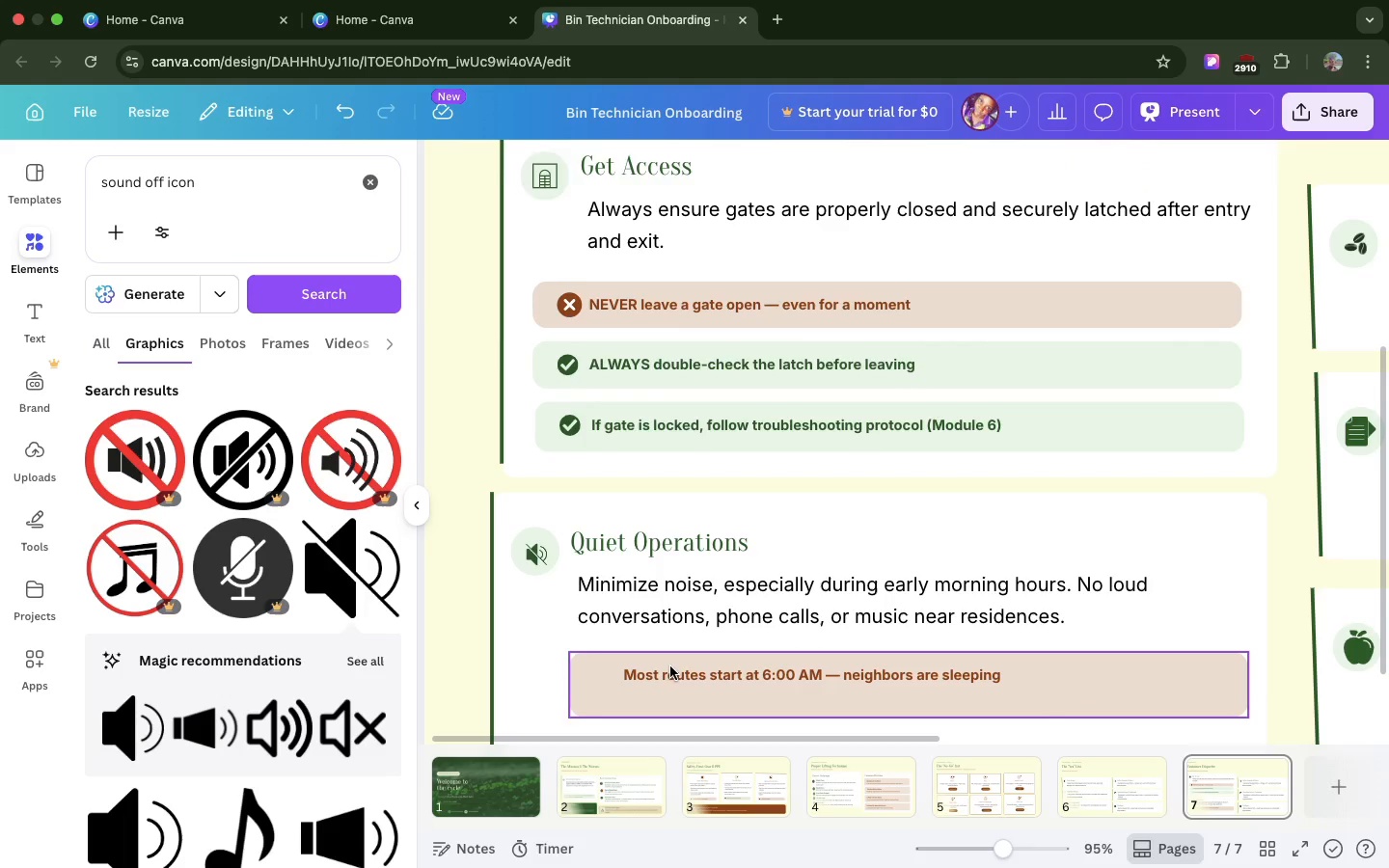 
left_click([670, 666])
 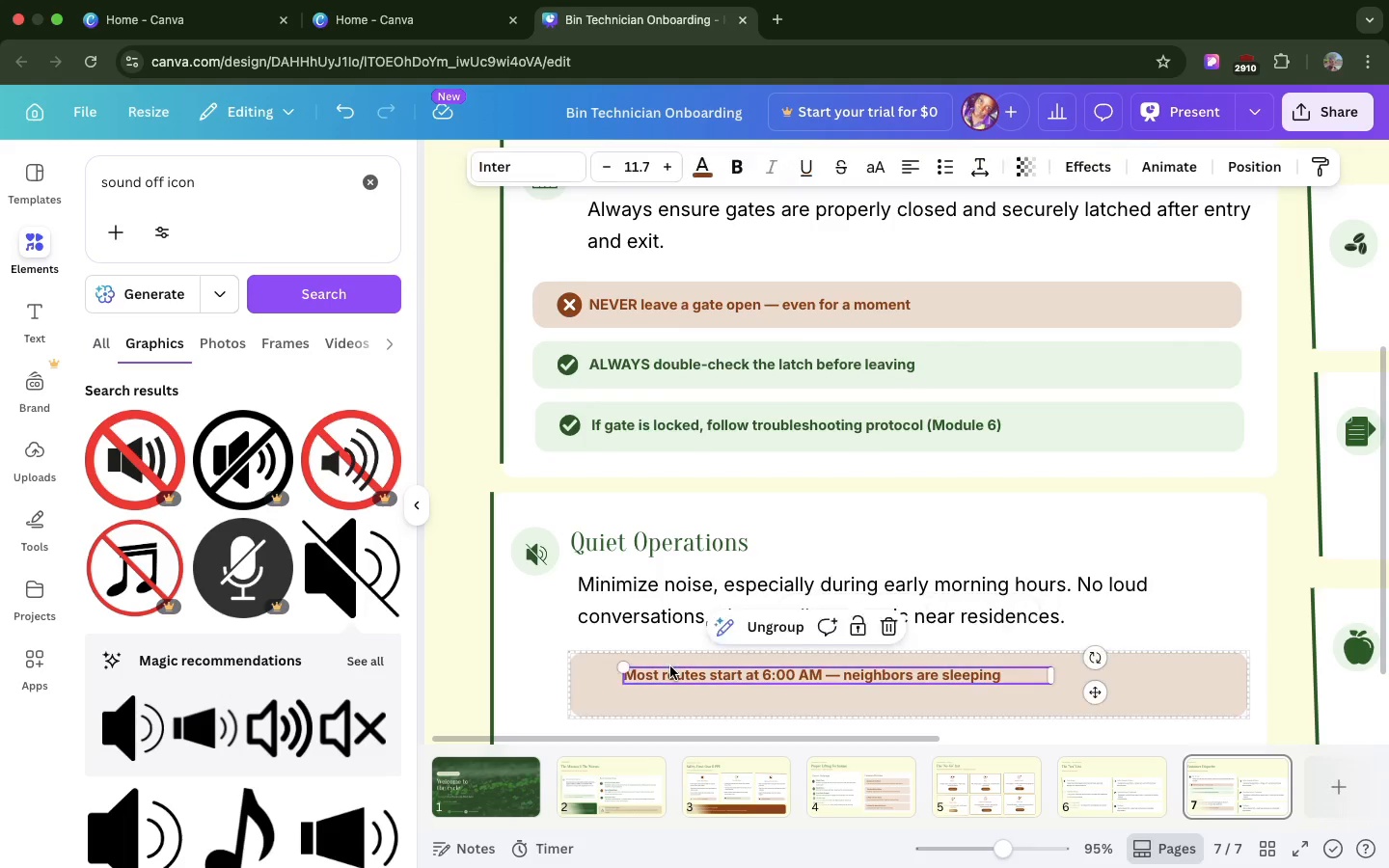 
left_click([670, 666])
 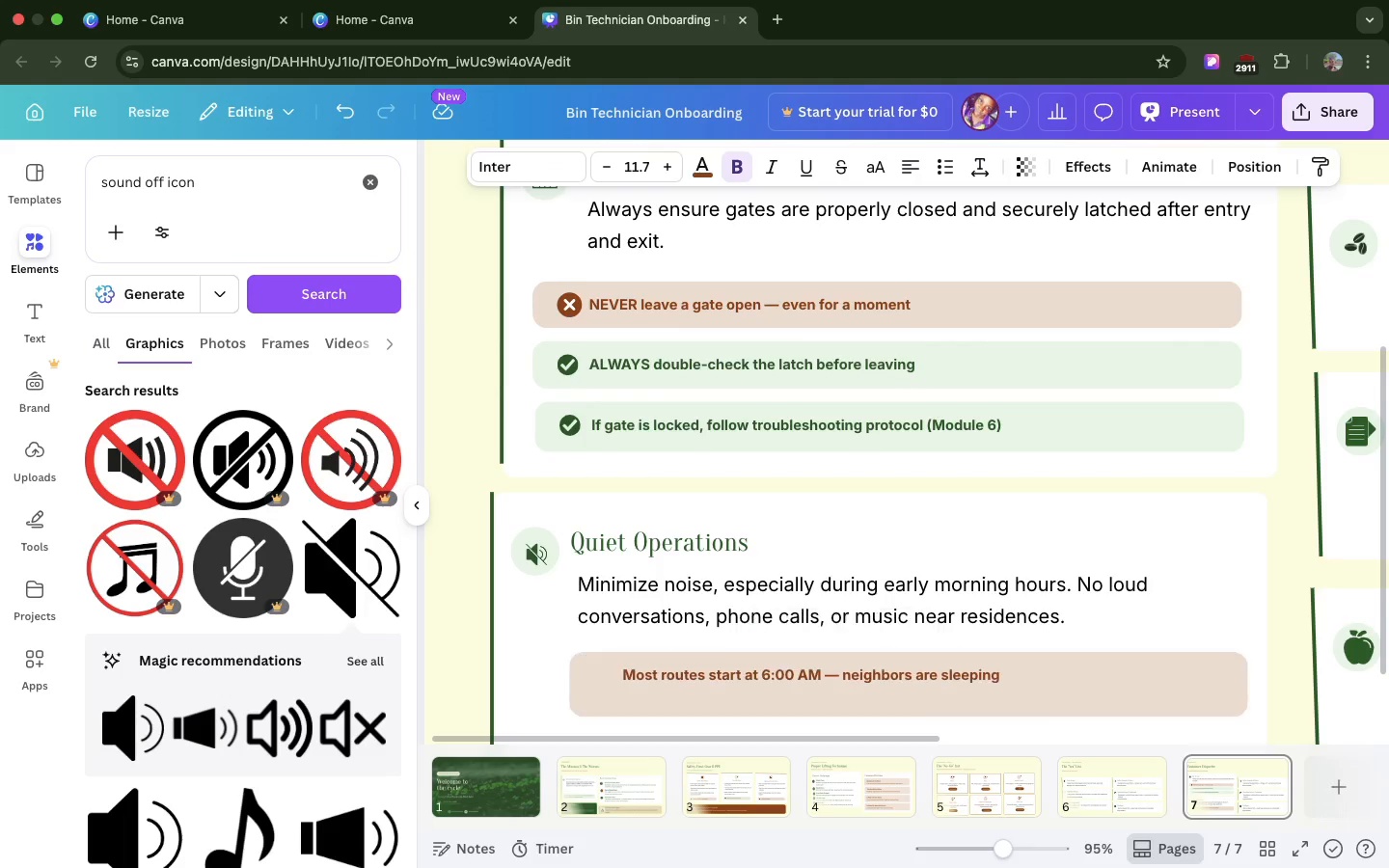 
hold_key(key=ArrowLeft, duration=1.5)
 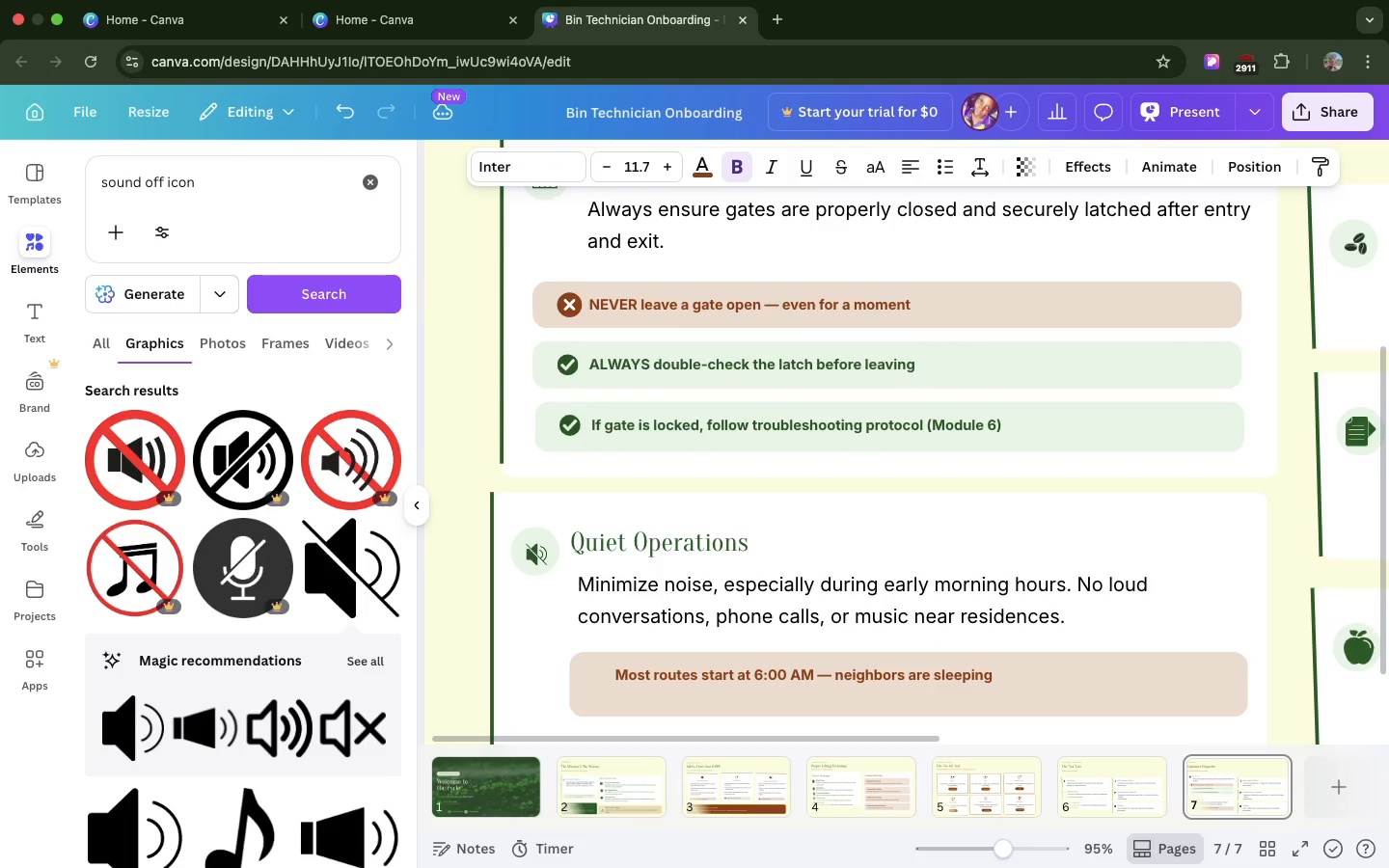 
hold_key(key=ArrowLeft, duration=0.93)
 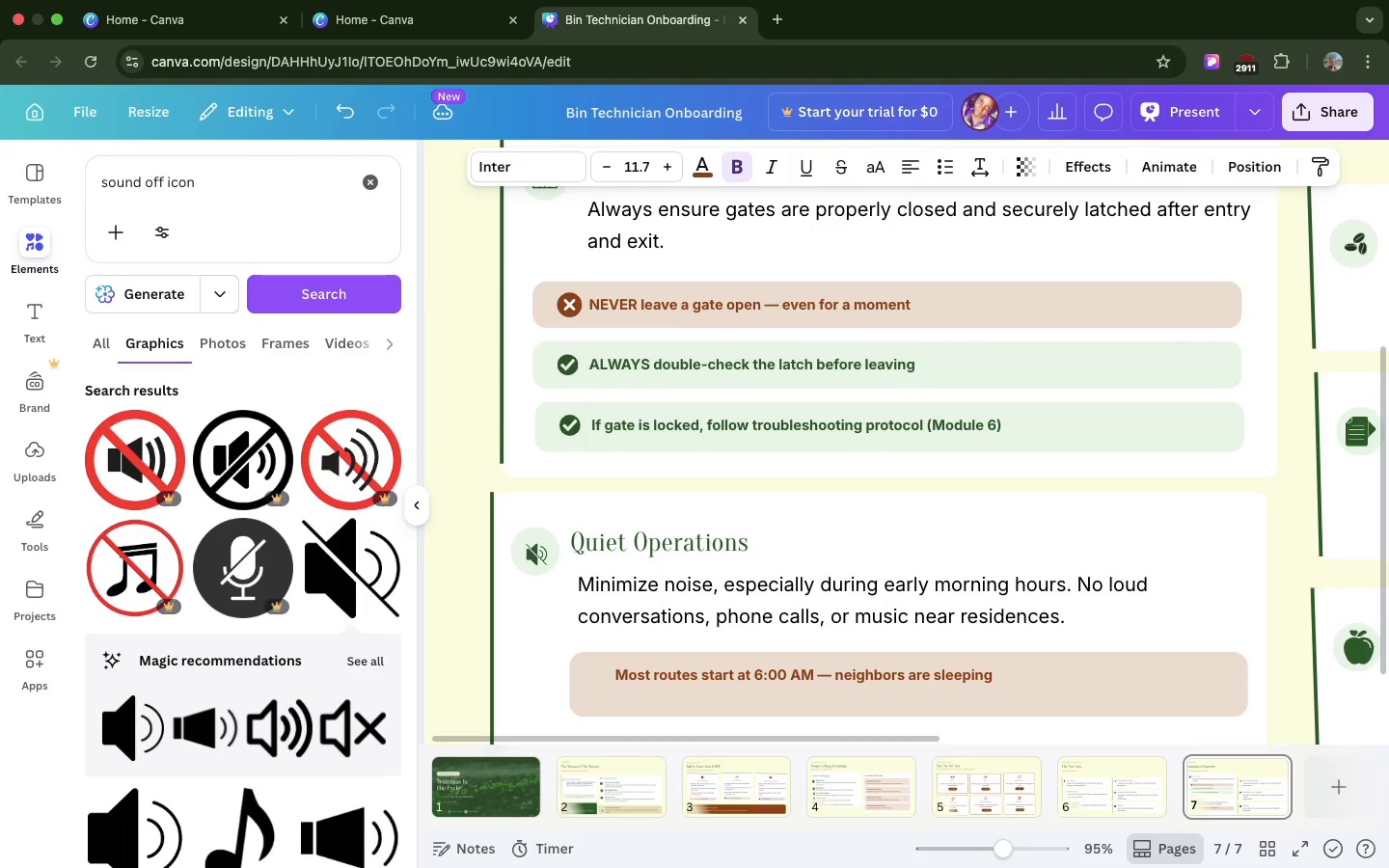 
key(ArrowLeft)
 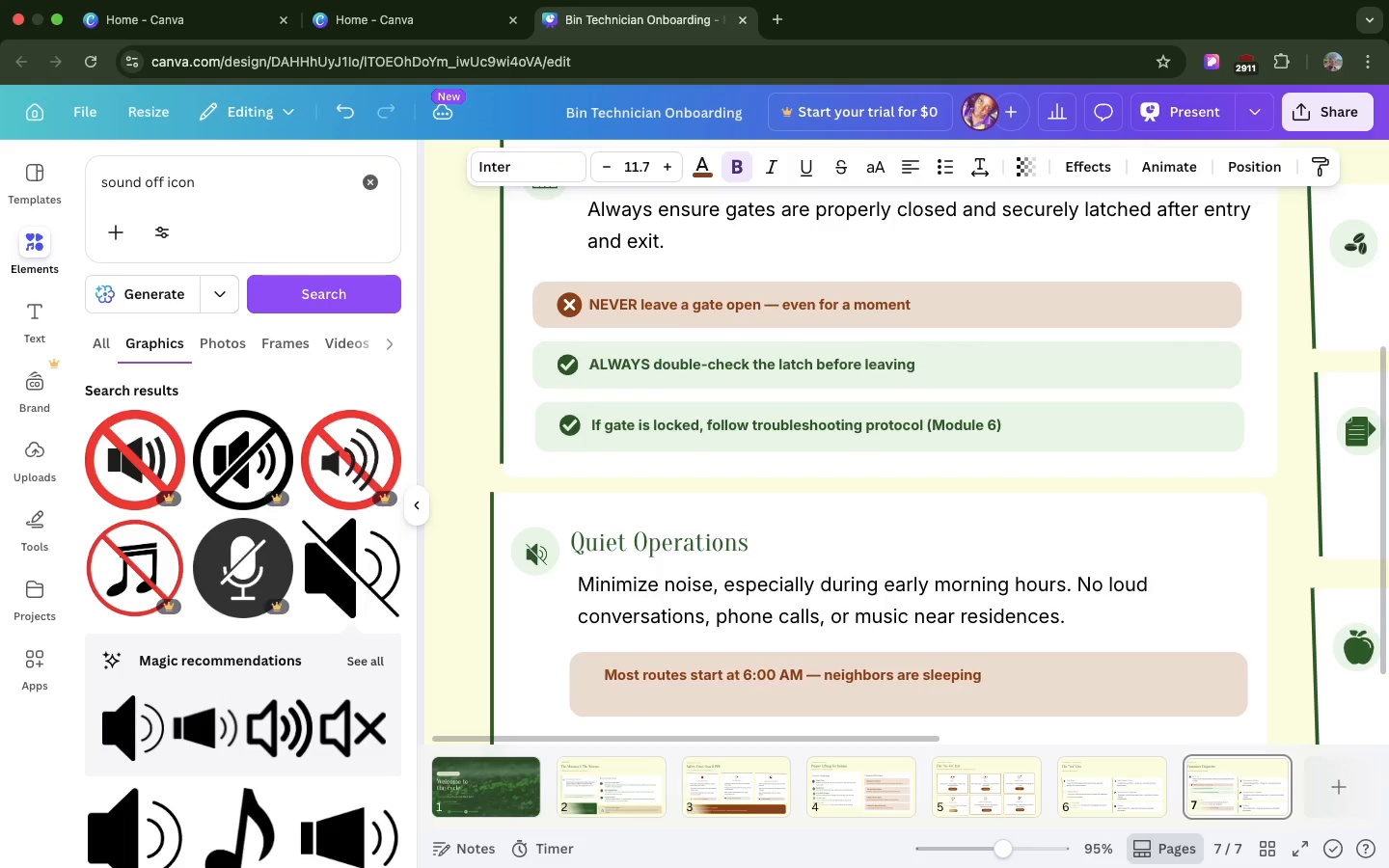 
key(ArrowLeft)
 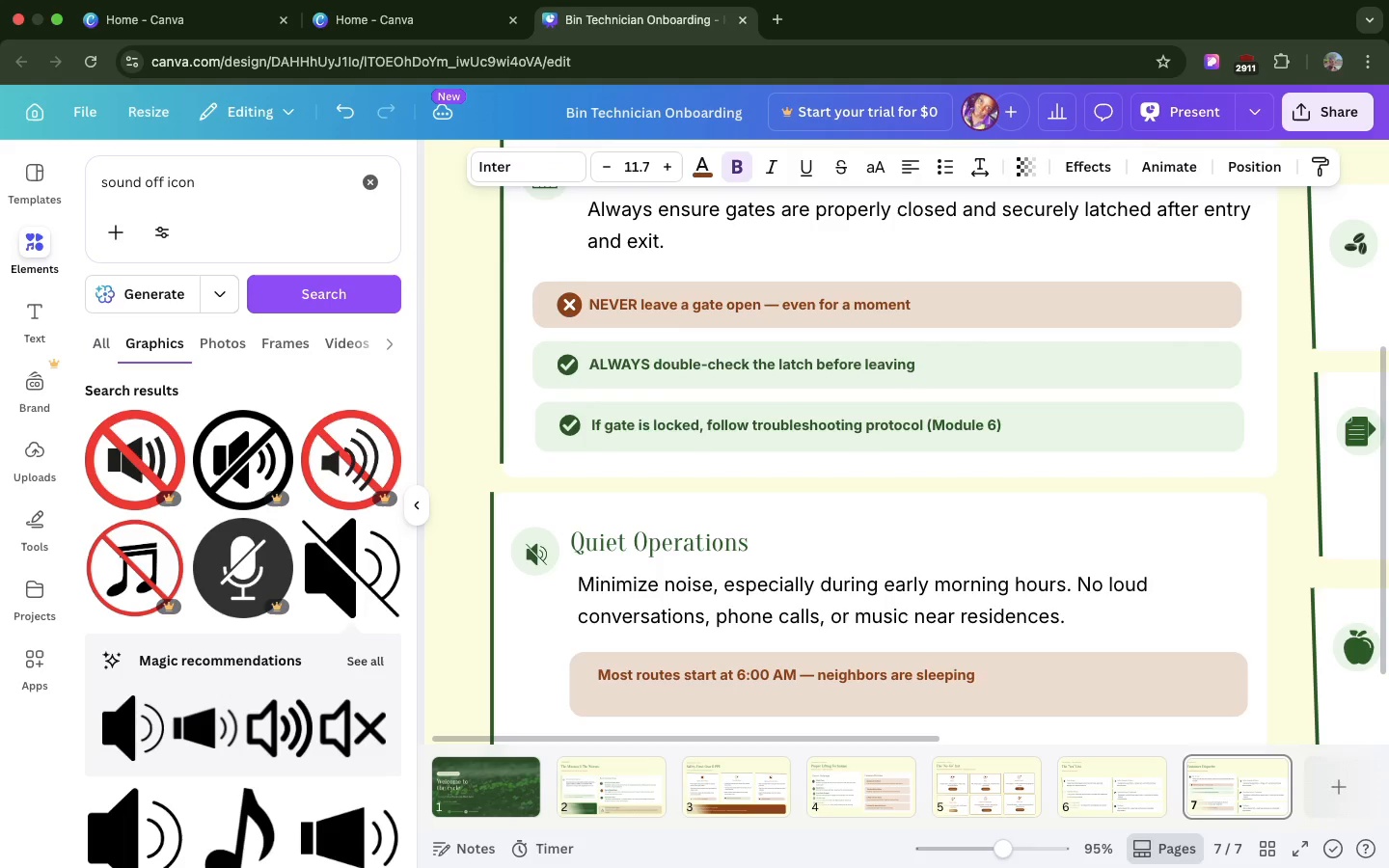 
key(ArrowLeft)
 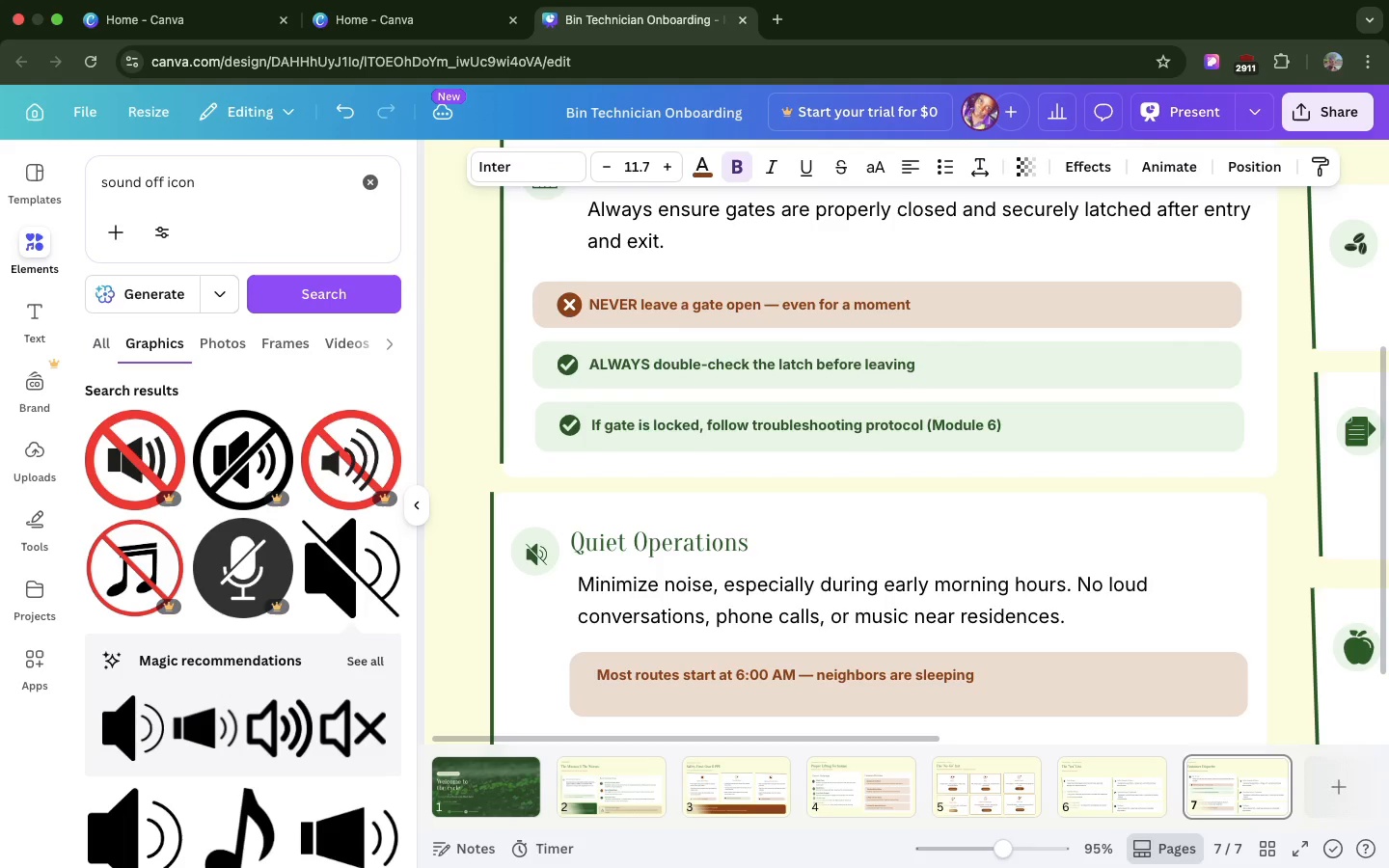 
key(ArrowLeft)
 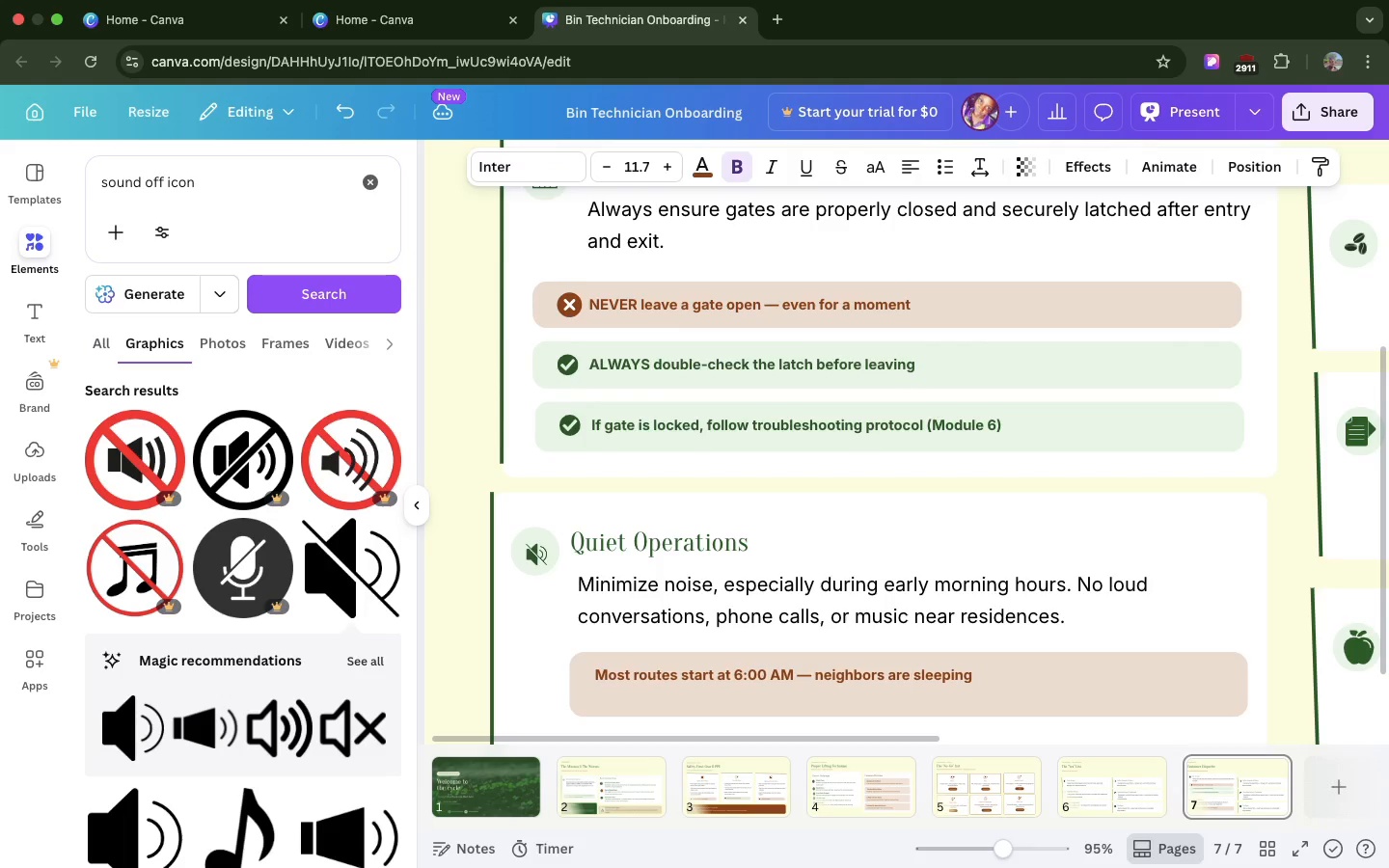 
key(ArrowLeft)
 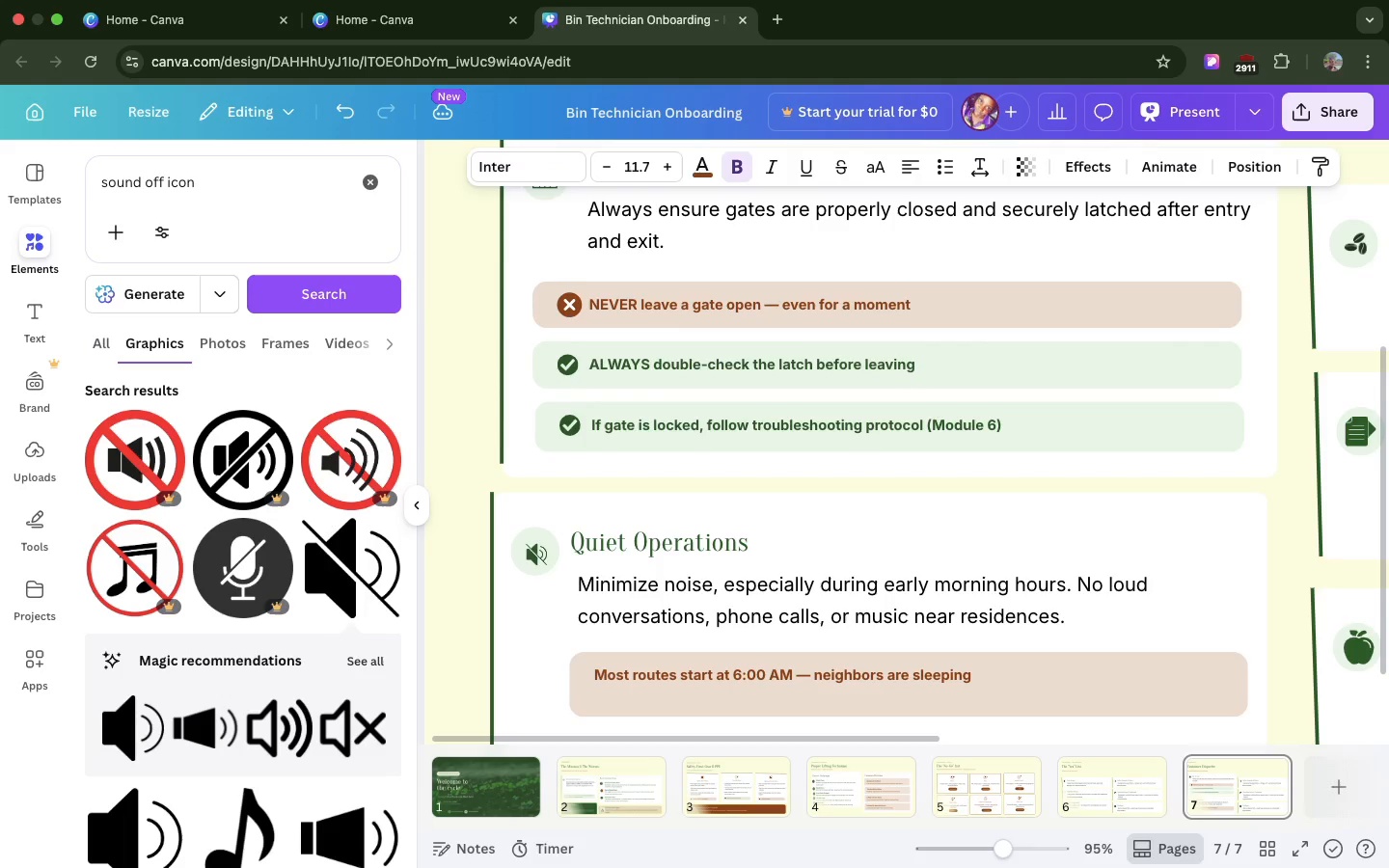 
key(ArrowLeft)
 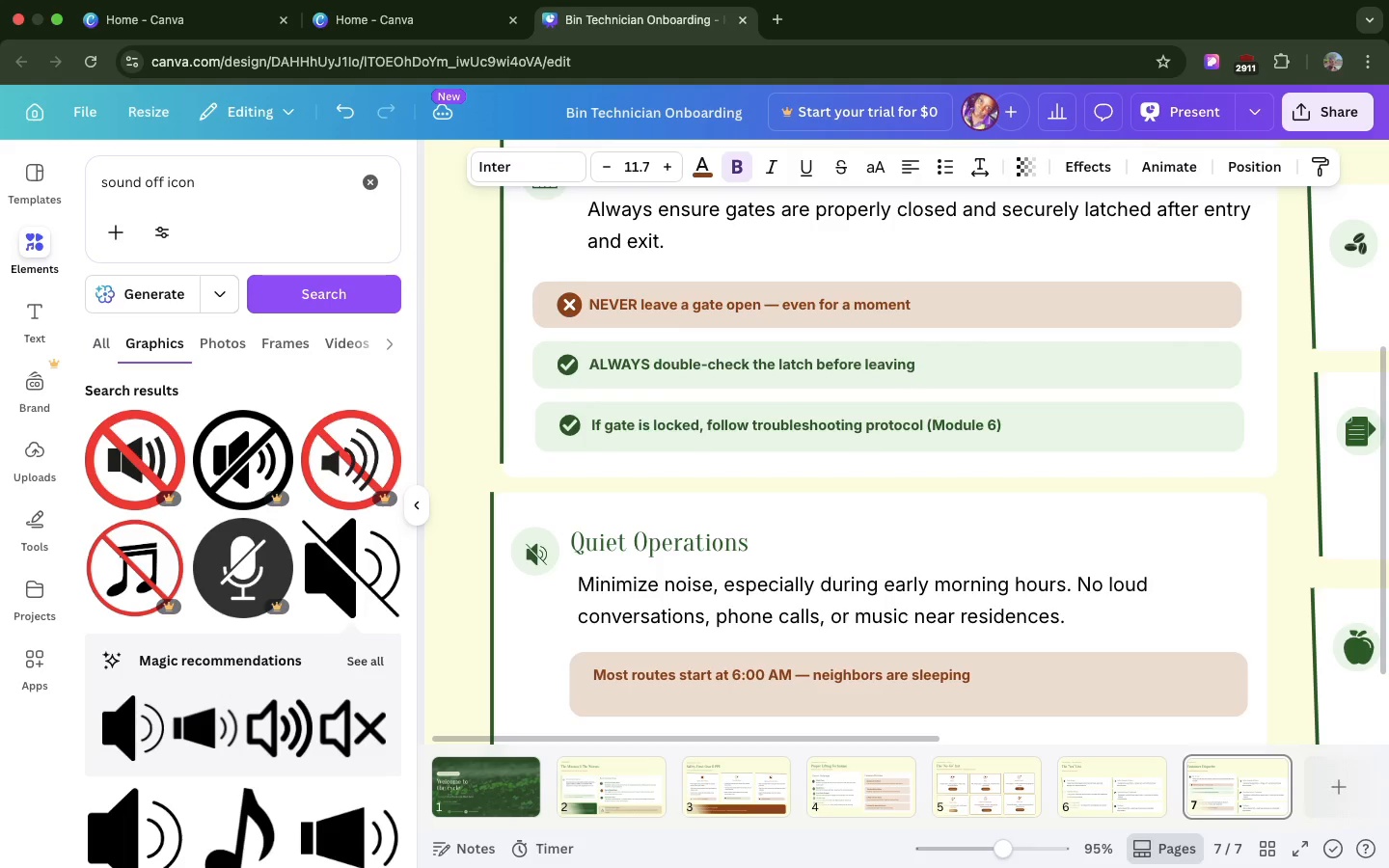 
key(ArrowLeft)
 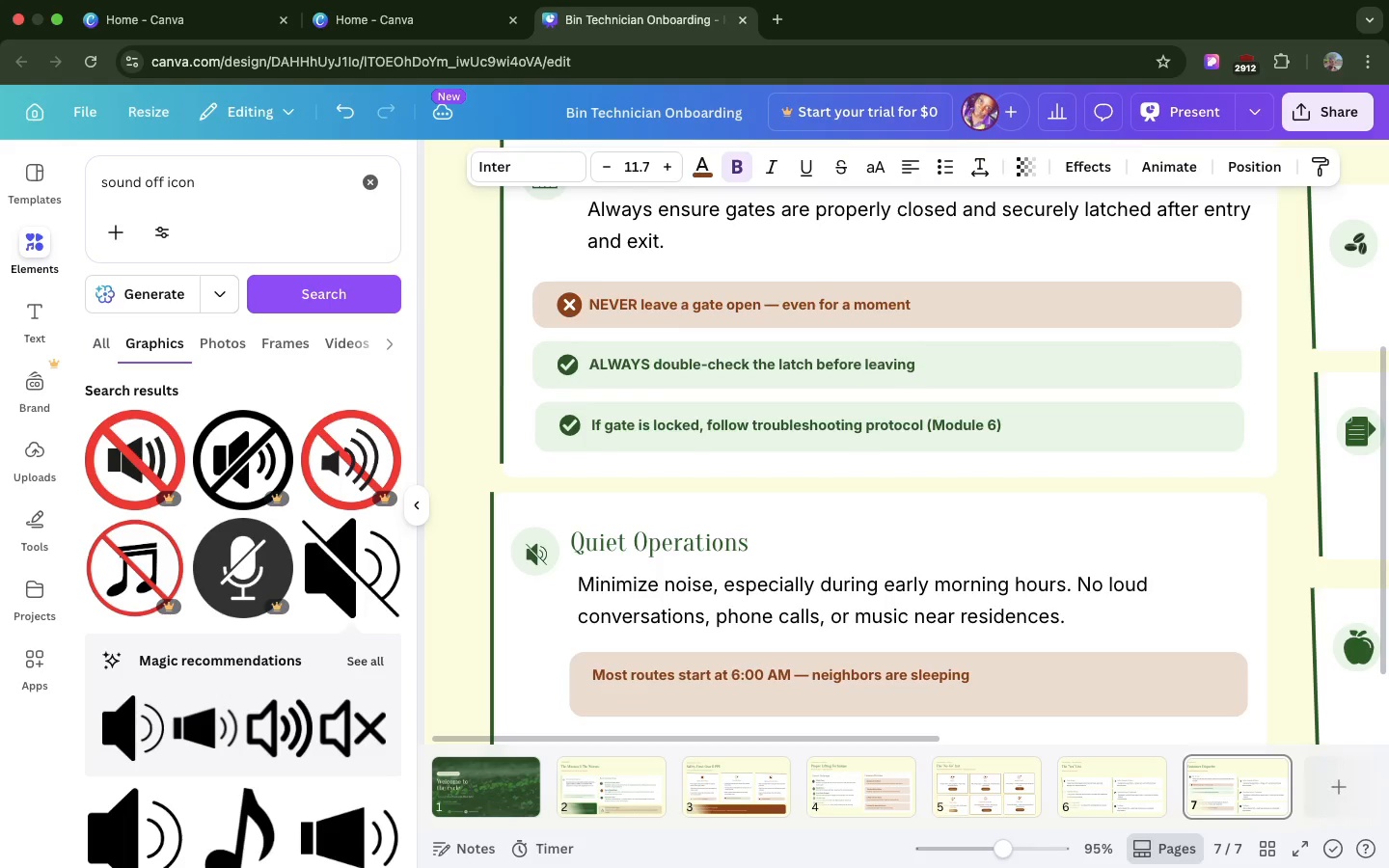 
key(ArrowLeft)
 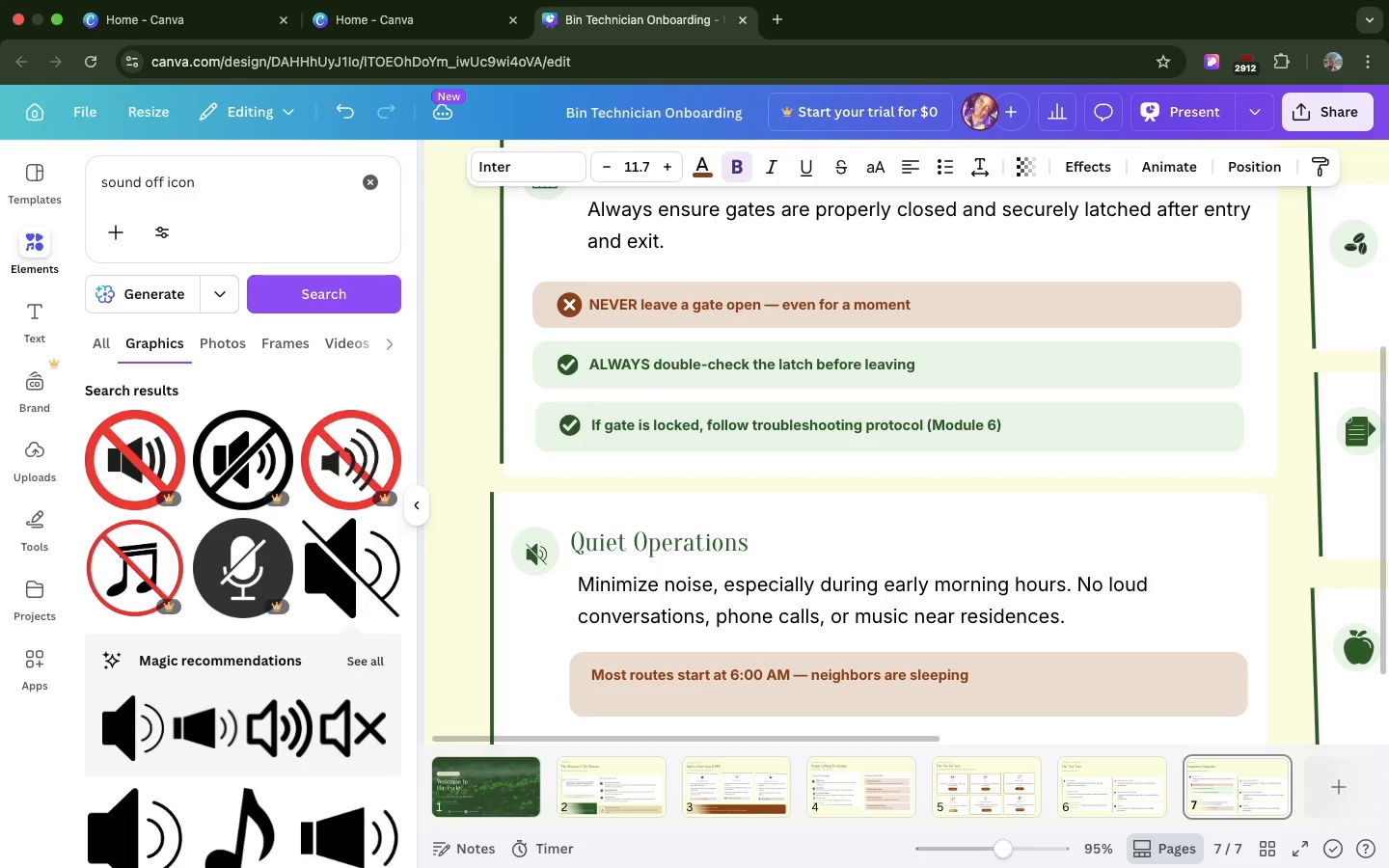 
key(ArrowLeft)
 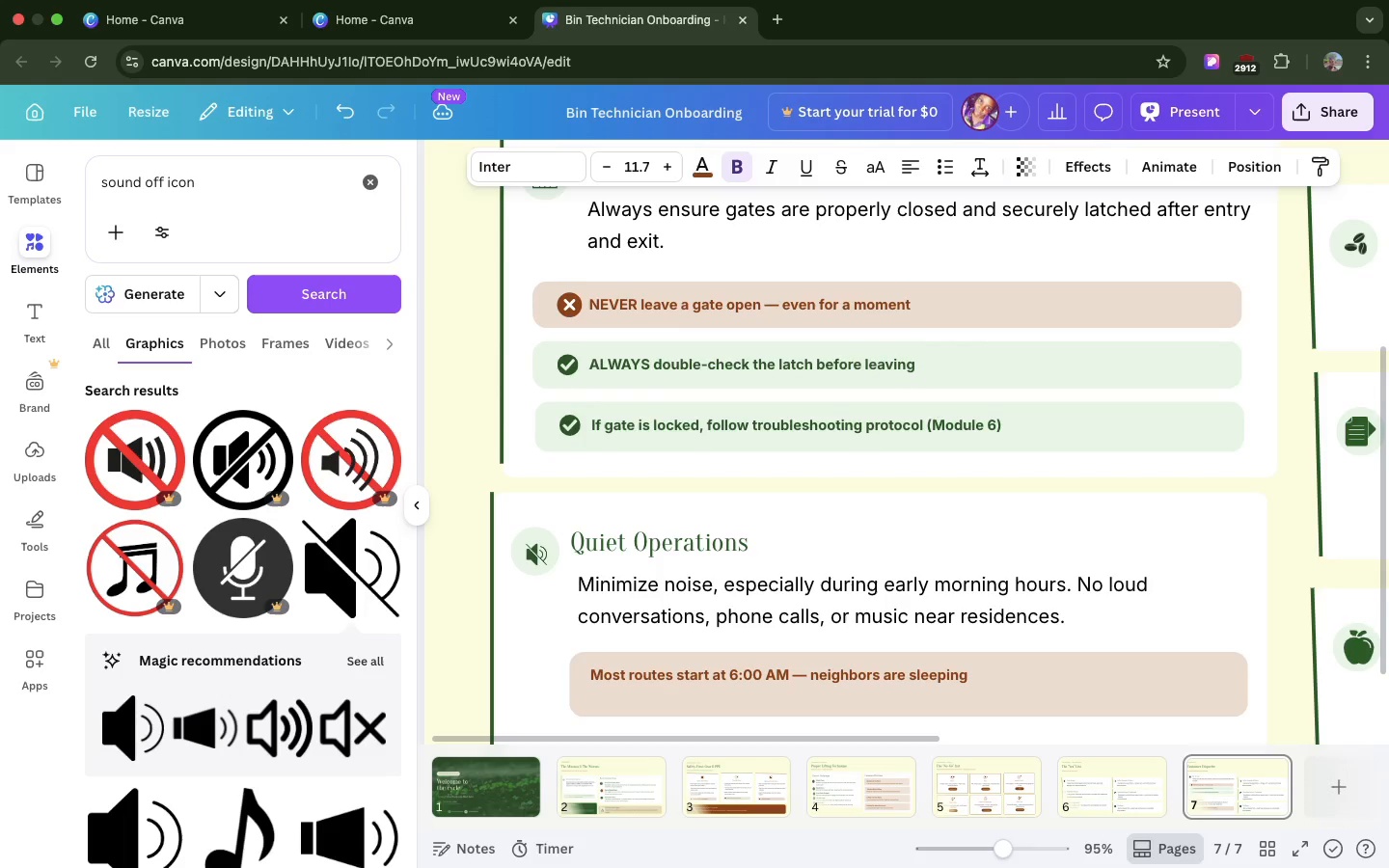 
key(ArrowLeft)
 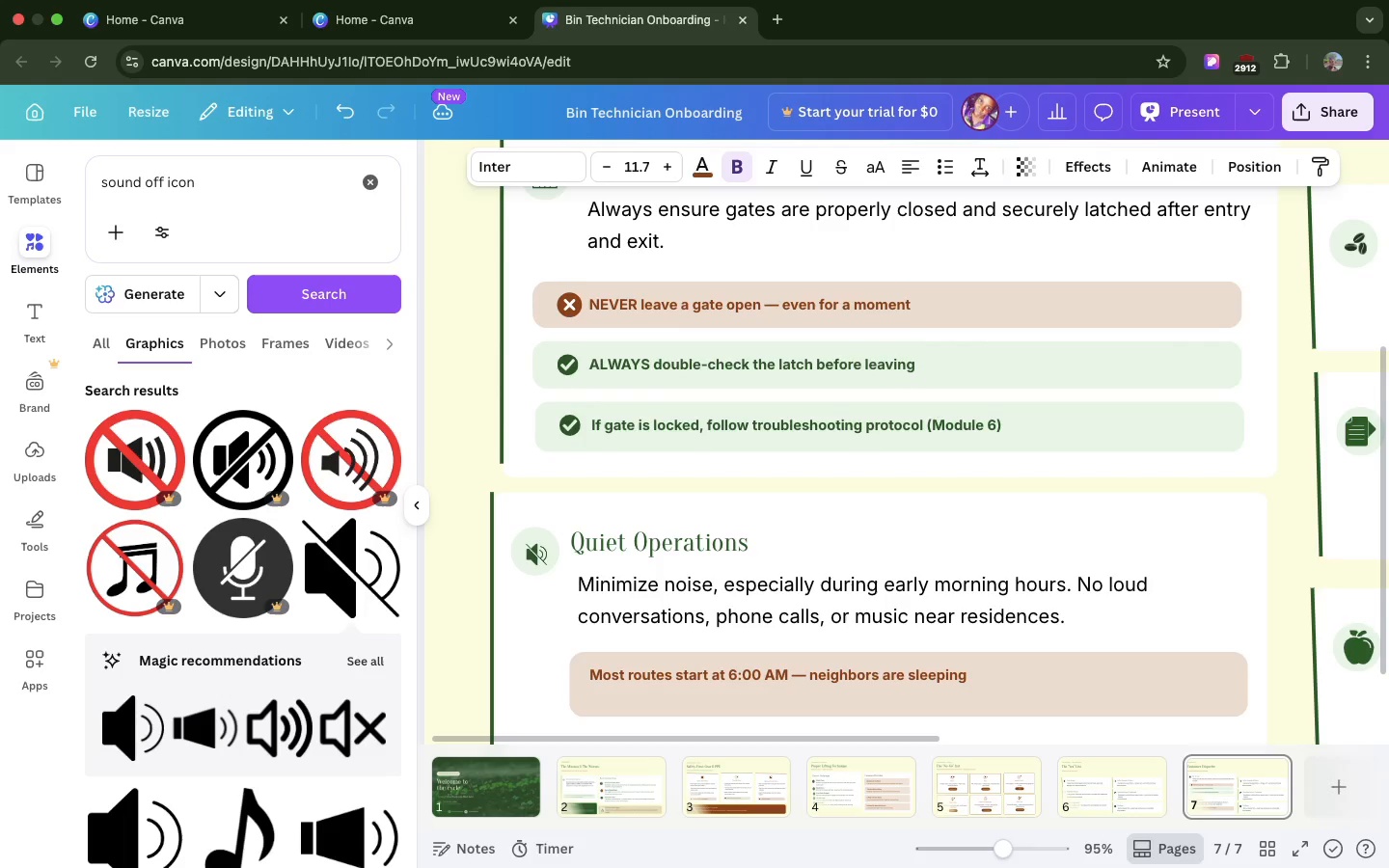 
key(ArrowLeft)
 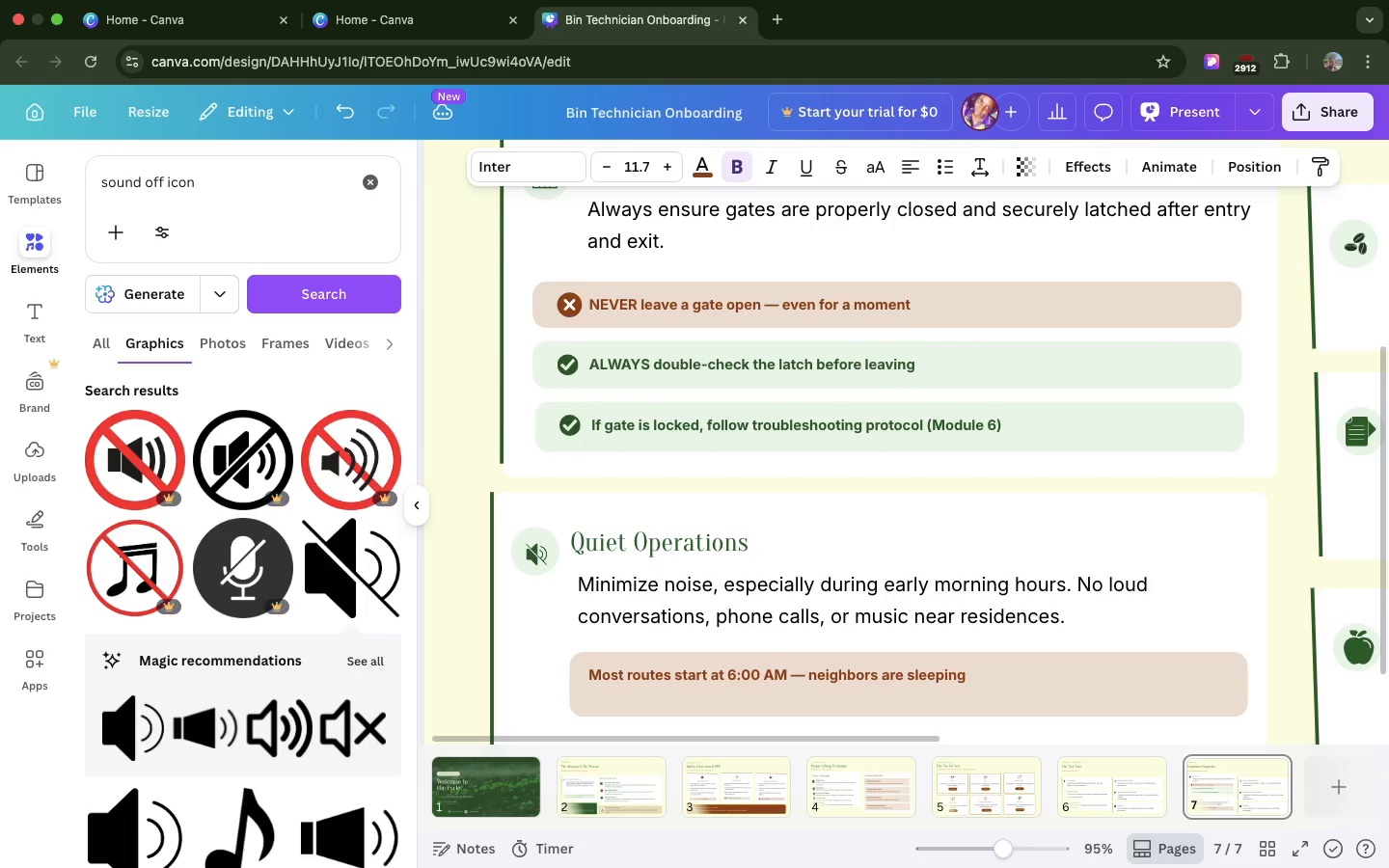 
key(ArrowLeft)
 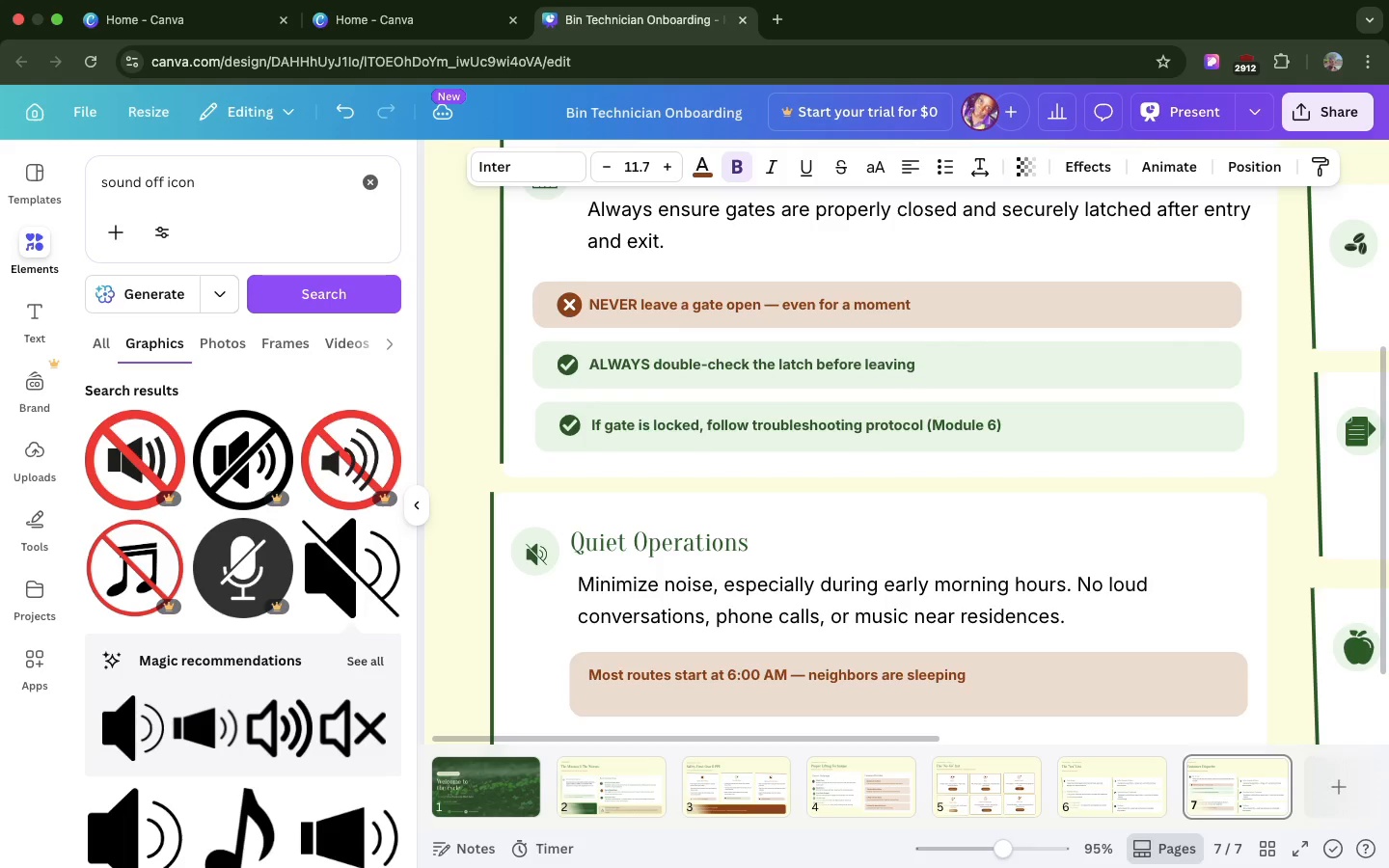 
key(ArrowLeft)
 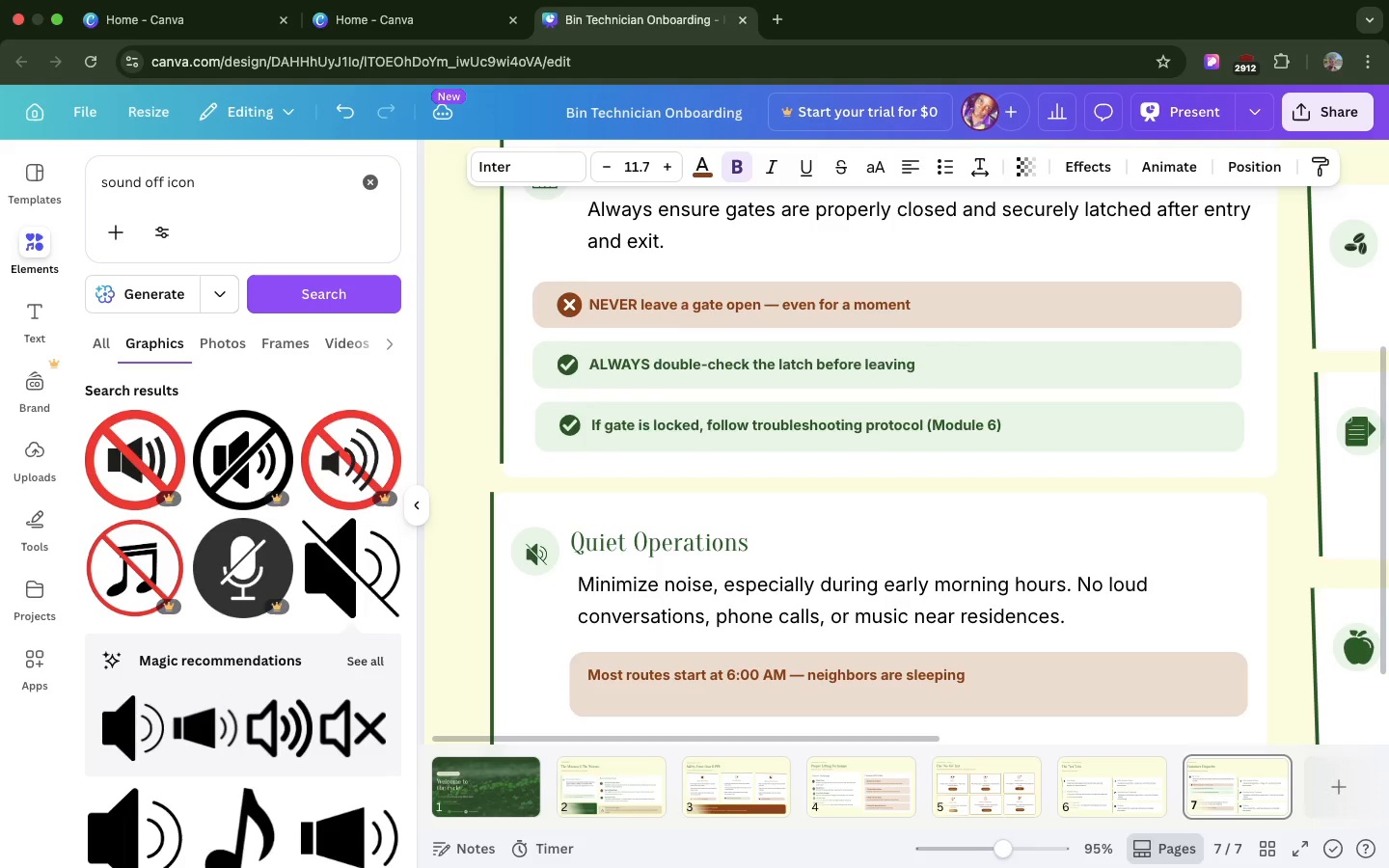 
key(ArrowLeft)
 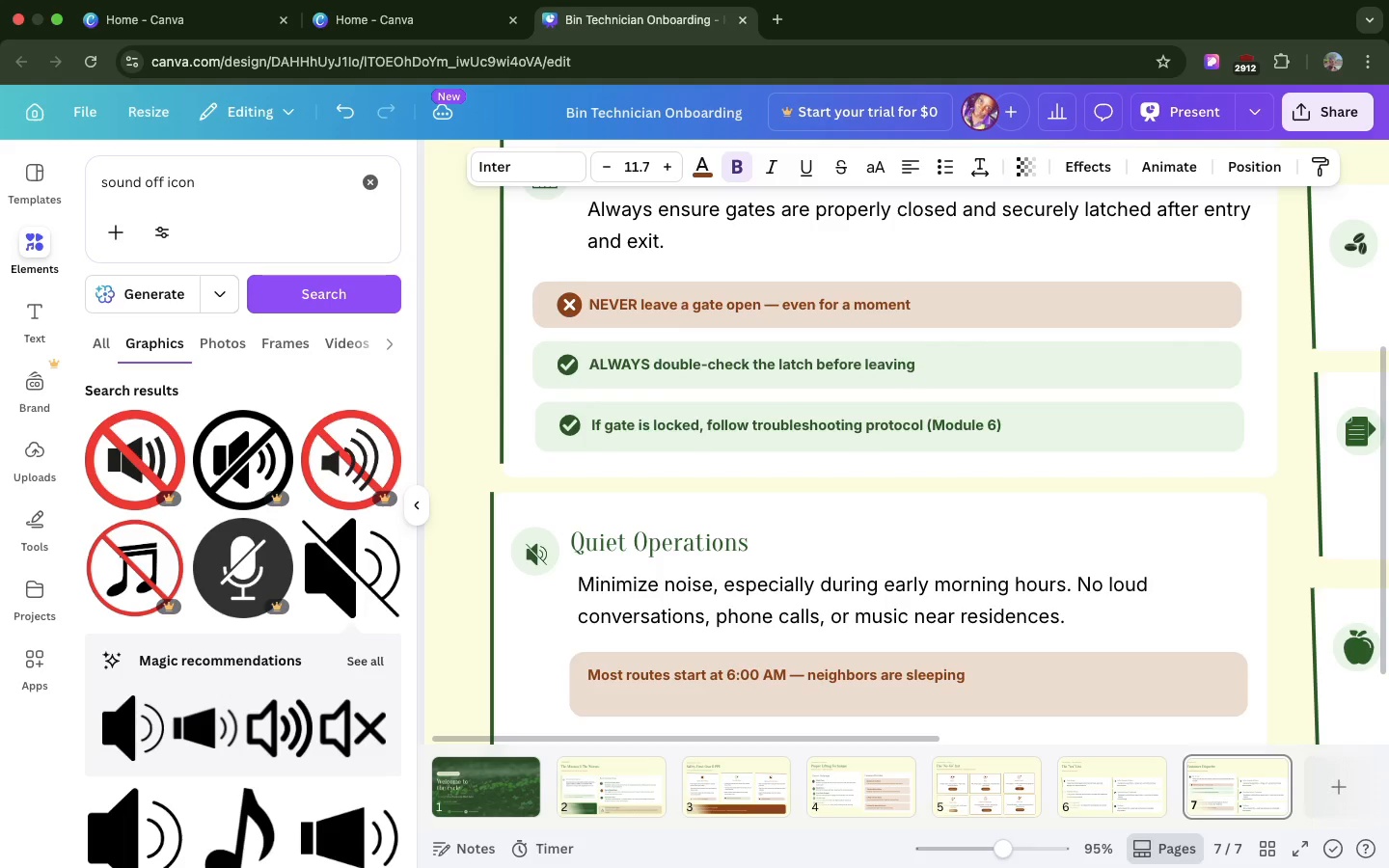 
key(ArrowLeft)
 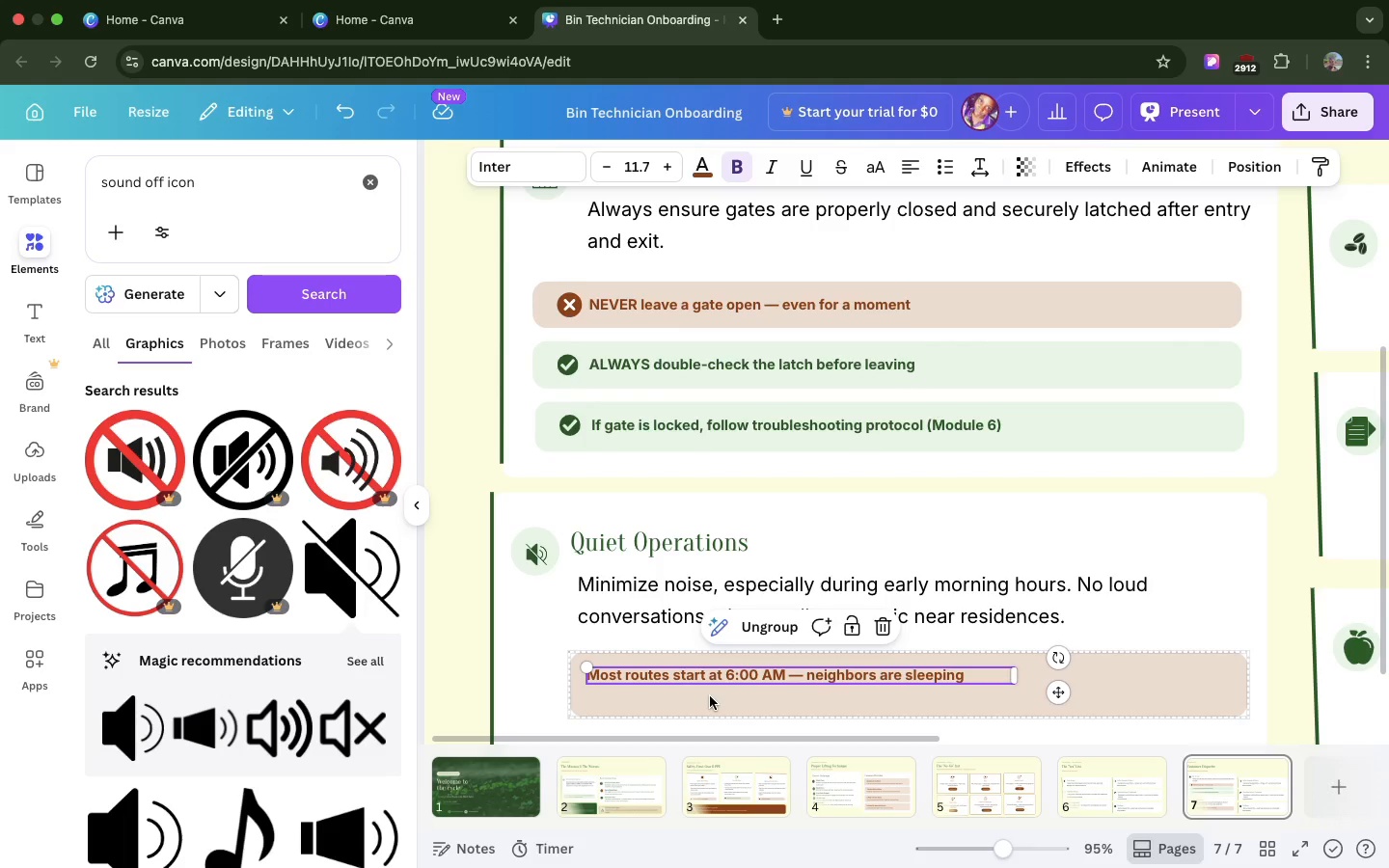 
left_click([710, 696])
 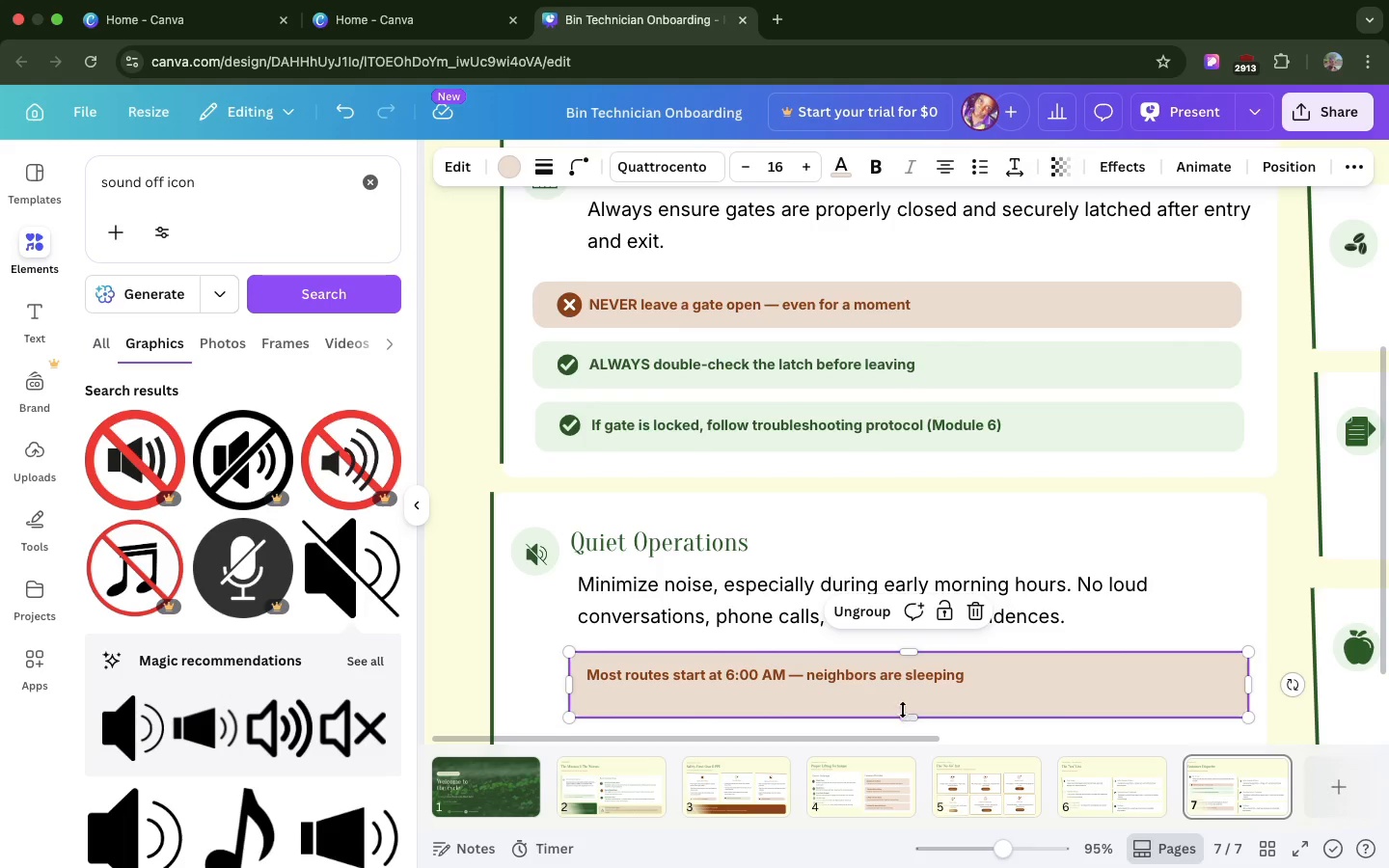 
left_click_drag(start_coordinate=[908, 712], to_coordinate=[907, 693])
 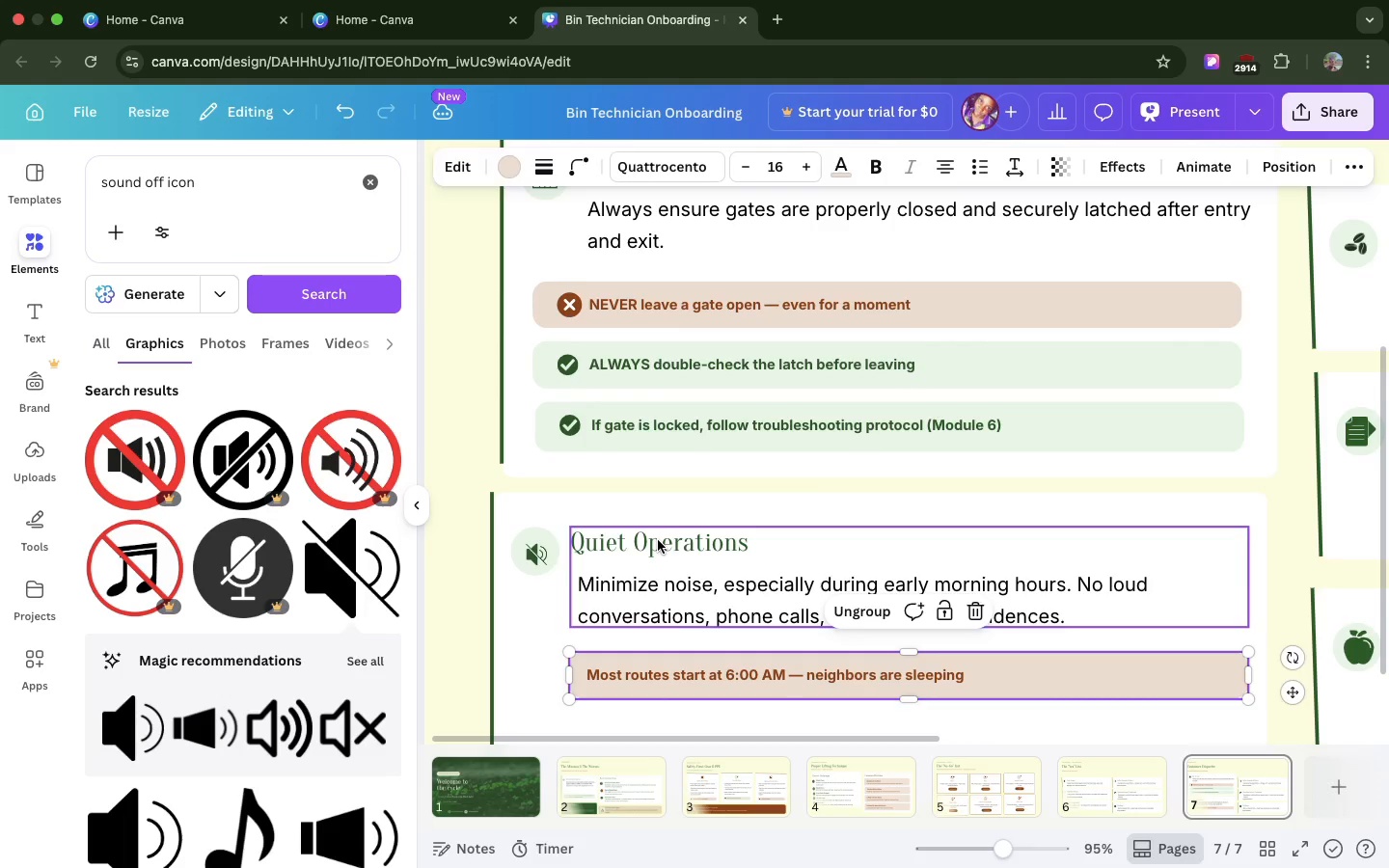 
double_click([658, 540])
 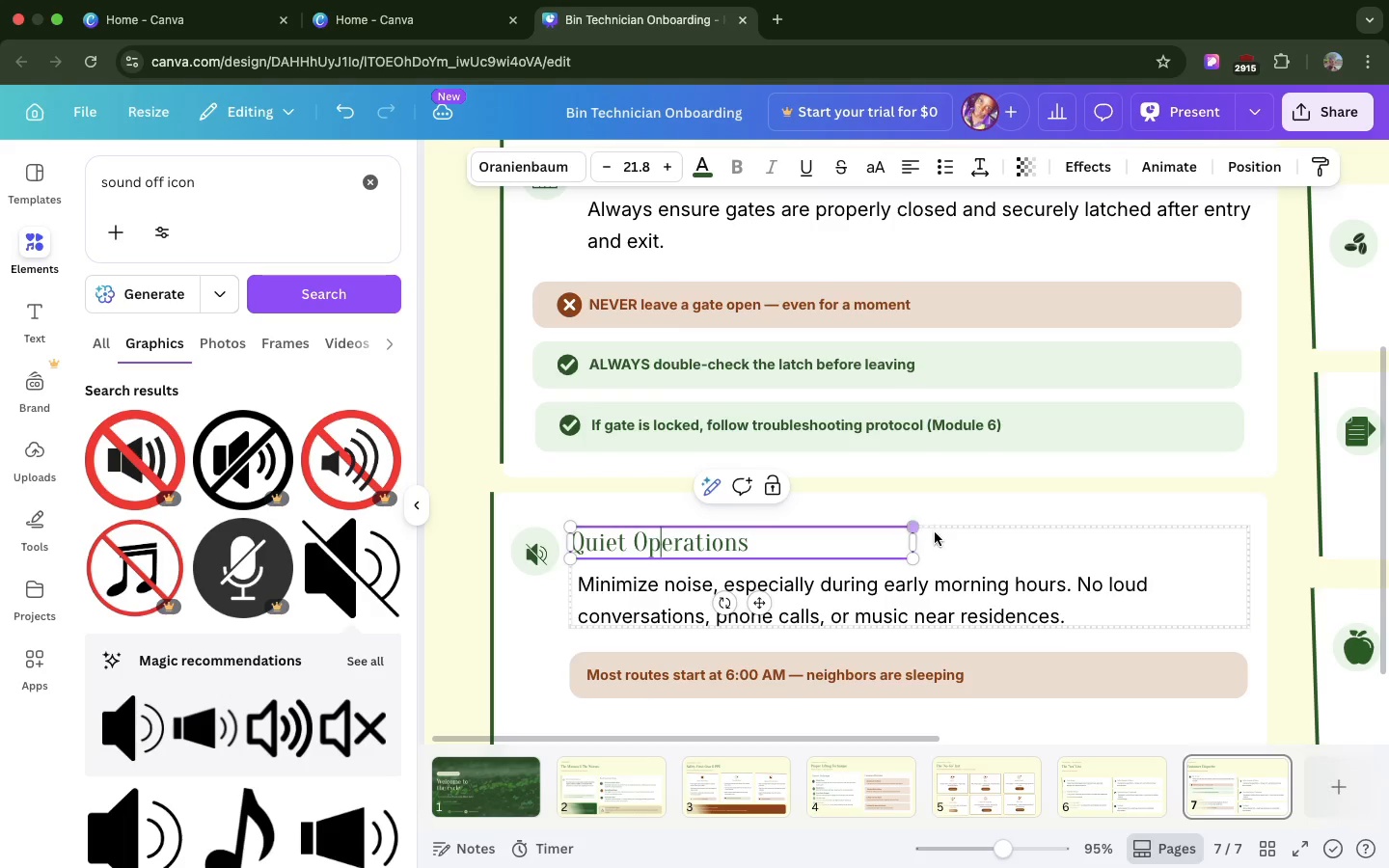 
left_click([936, 531])
 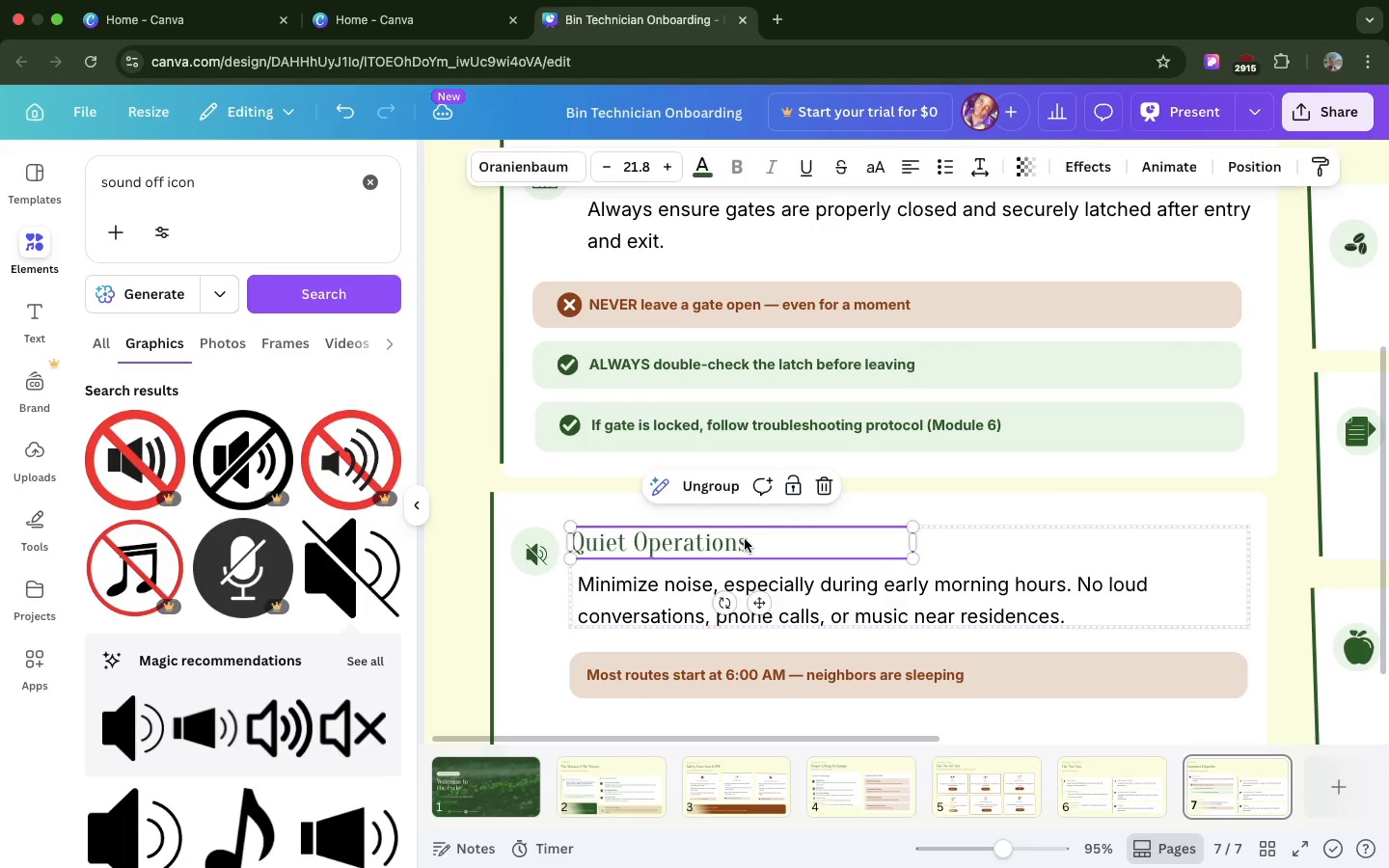 
double_click([745, 539])
 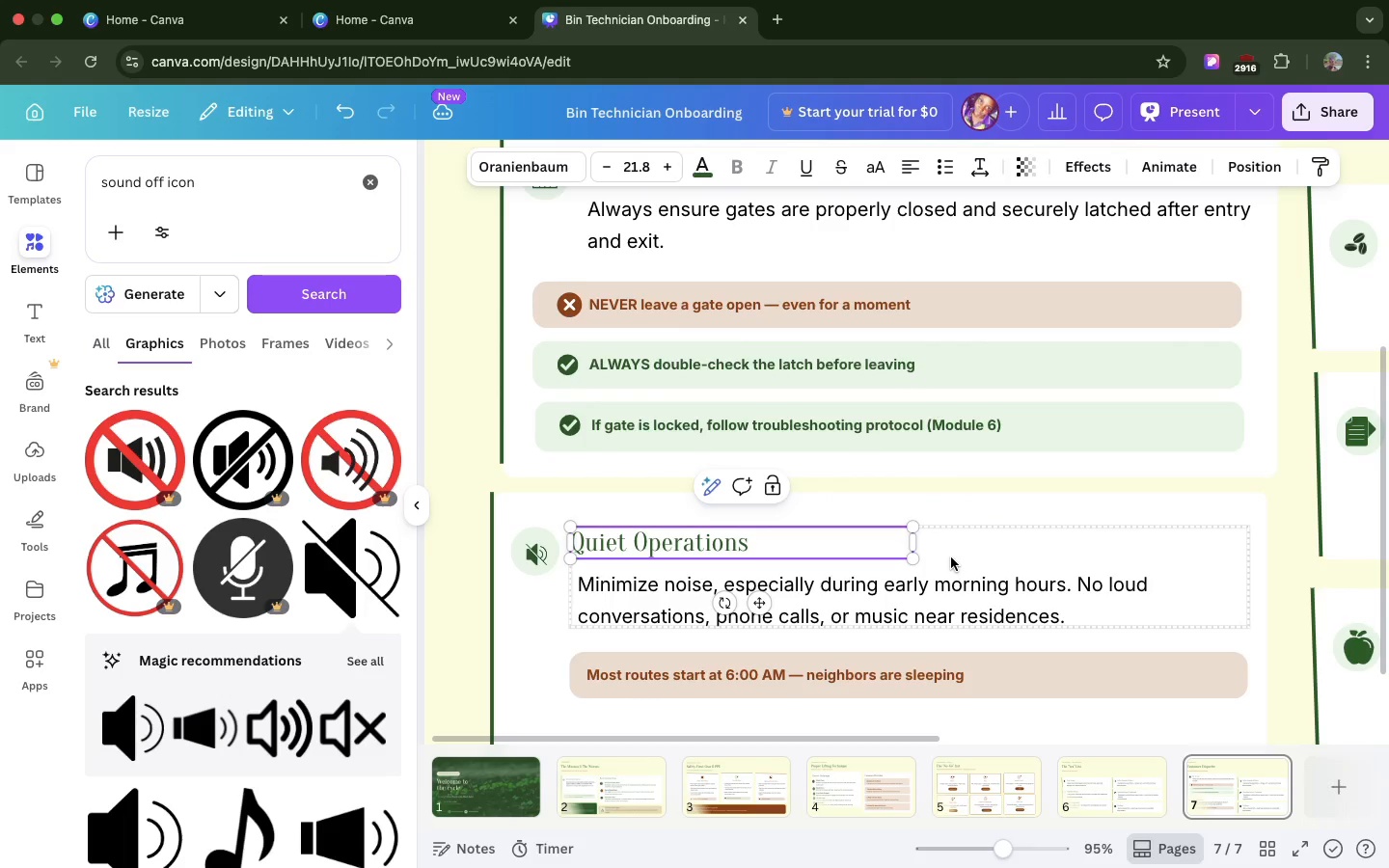 
left_click([951, 557])
 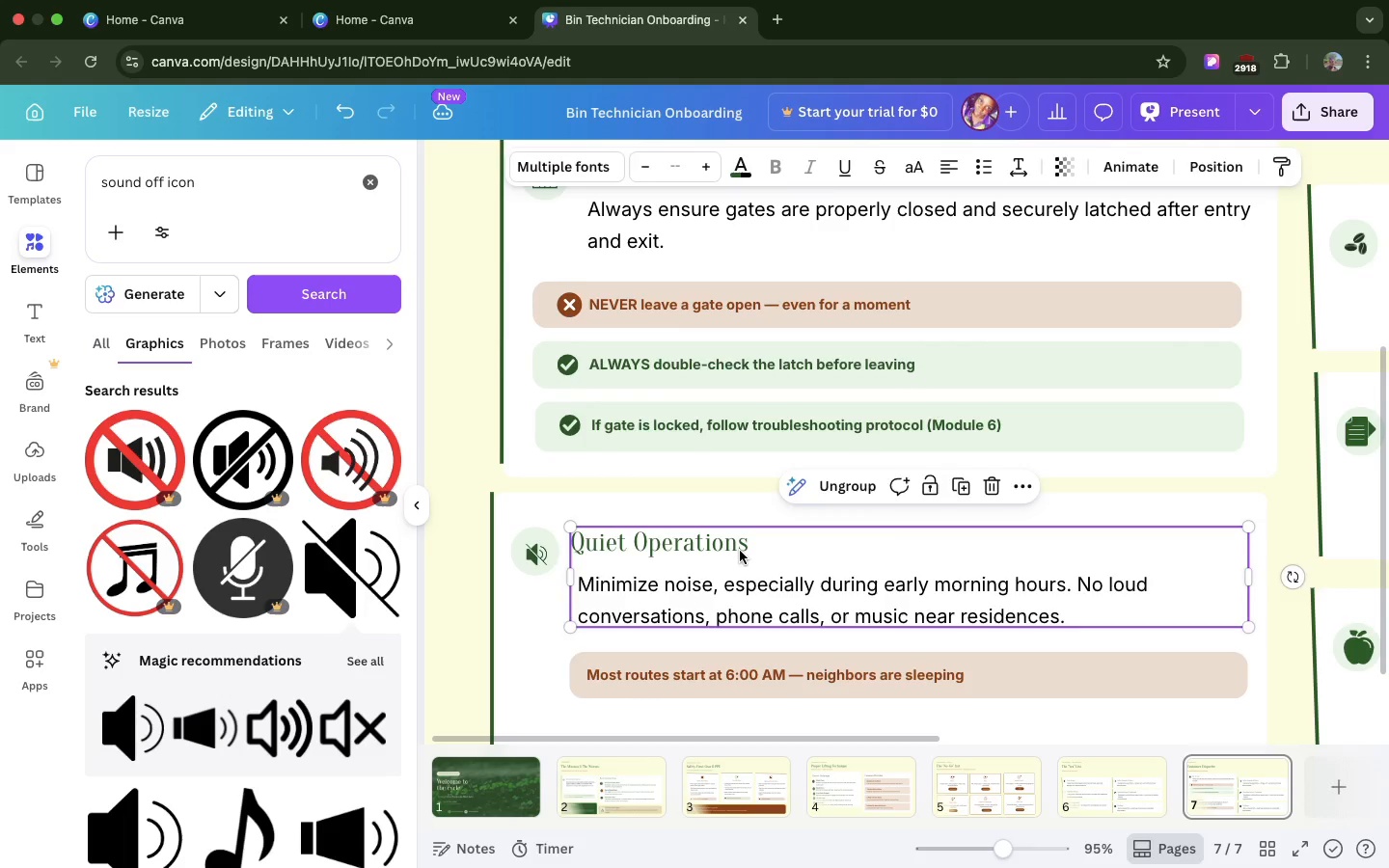 
left_click([740, 551])
 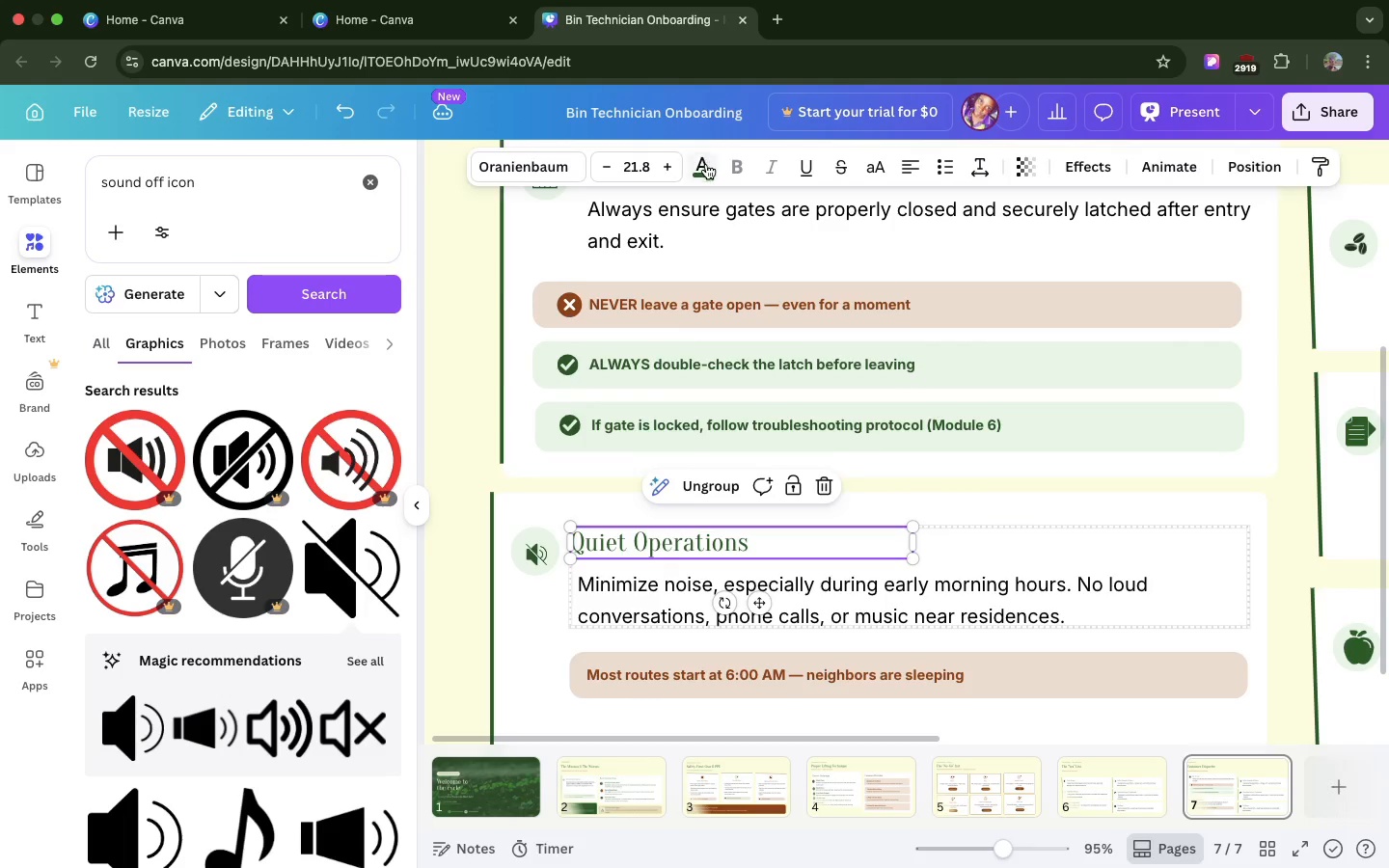 
left_click([706, 164])
 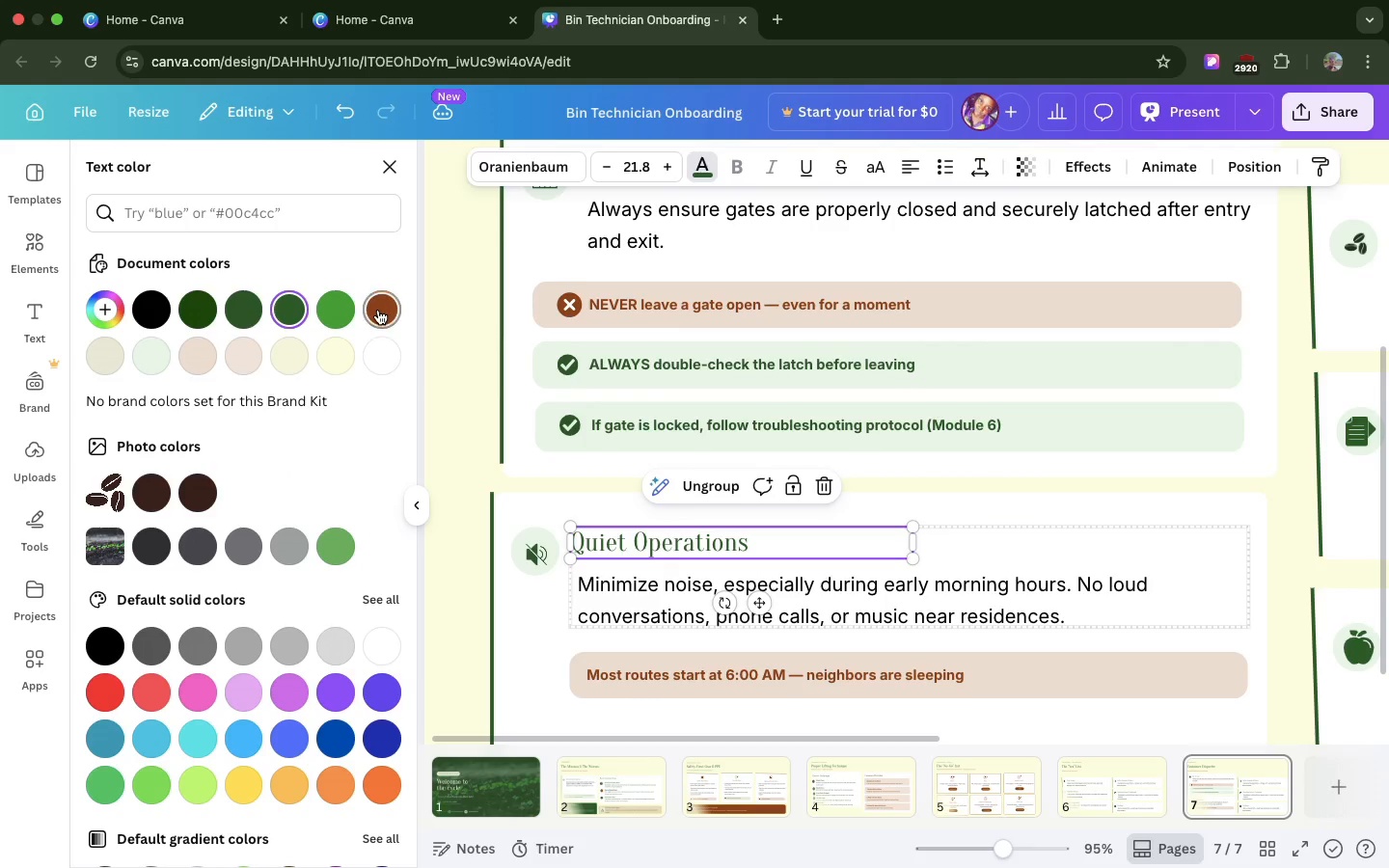 
left_click([378, 310])
 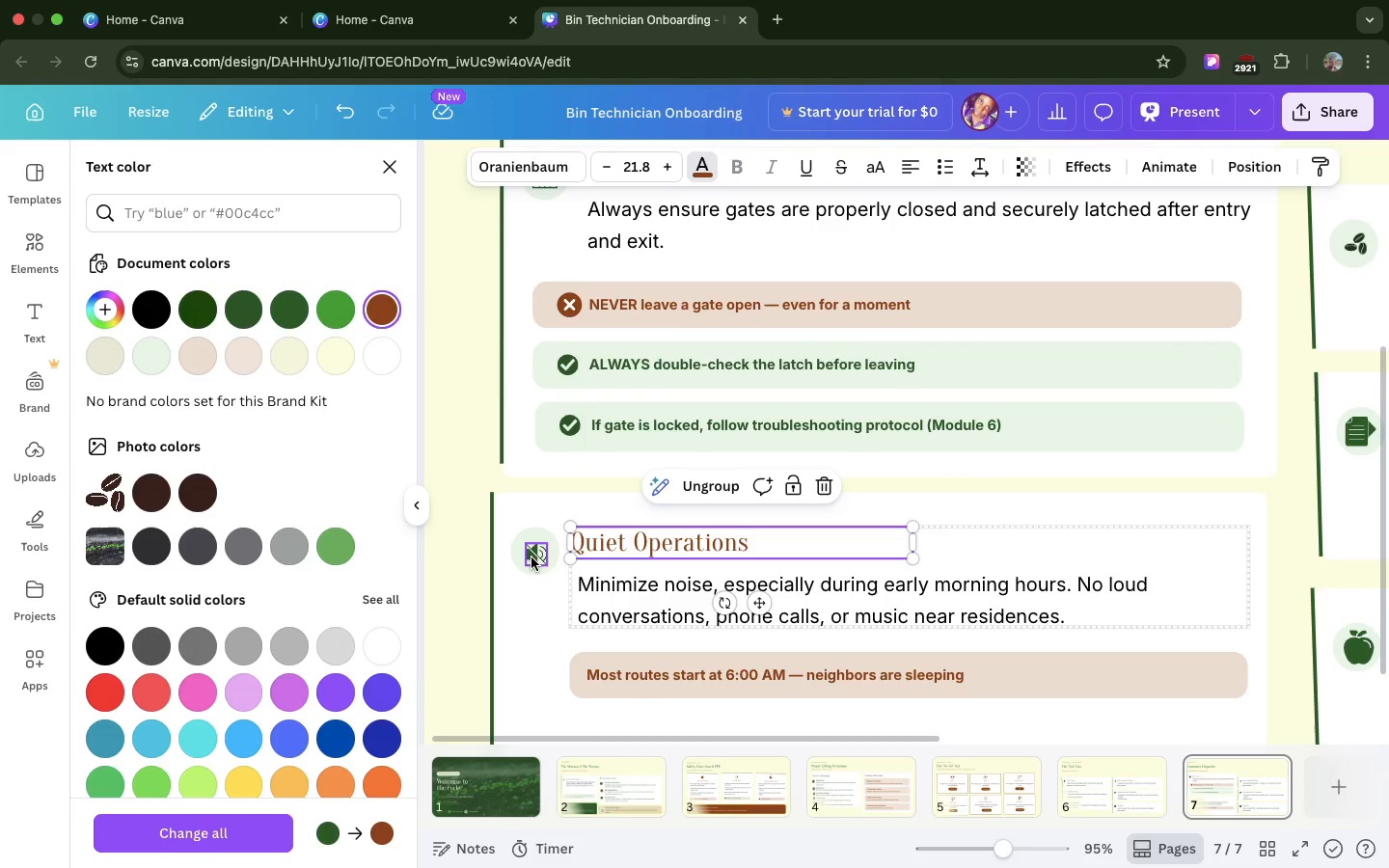 
left_click([531, 557])
 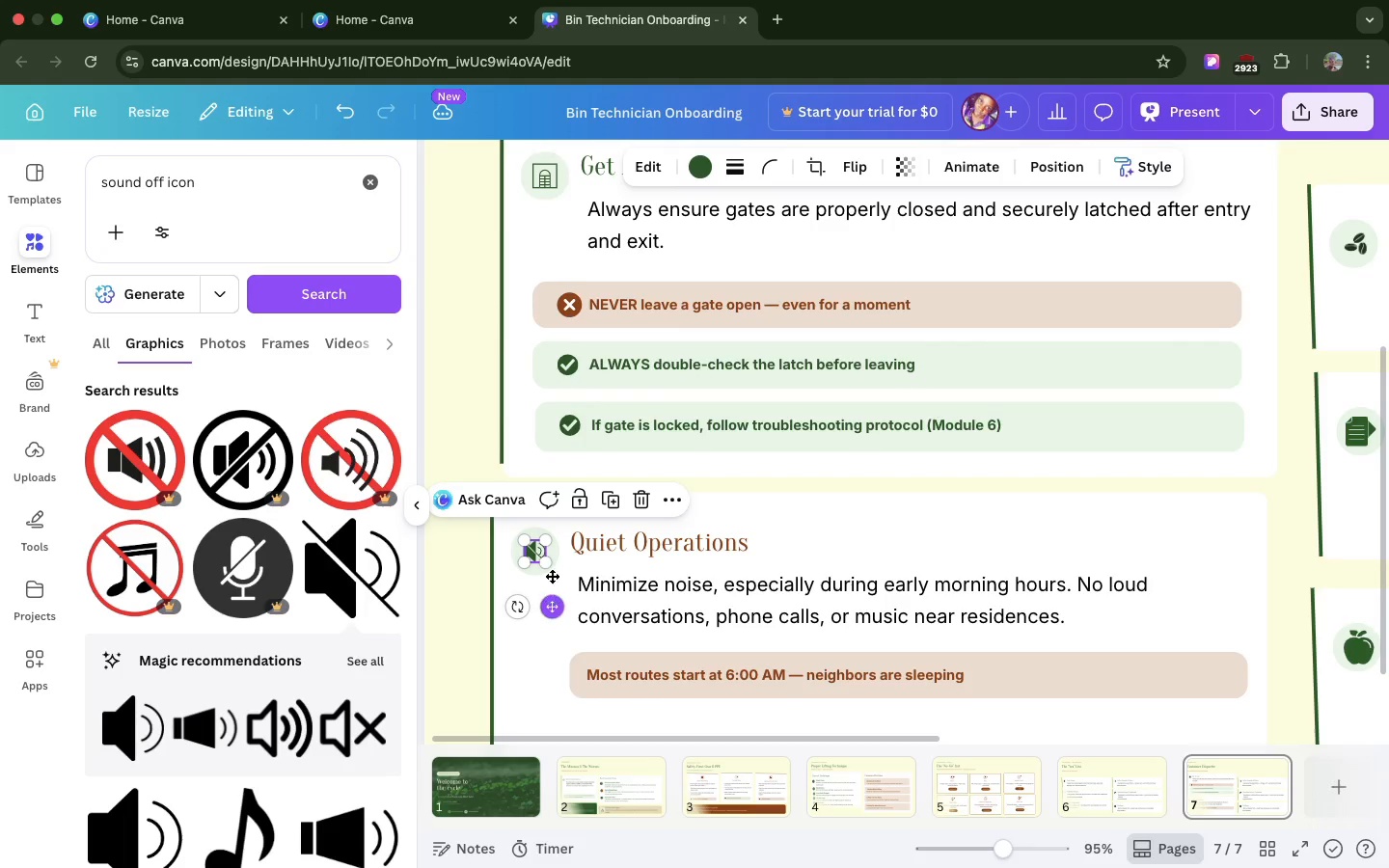 
left_click([696, 166])
 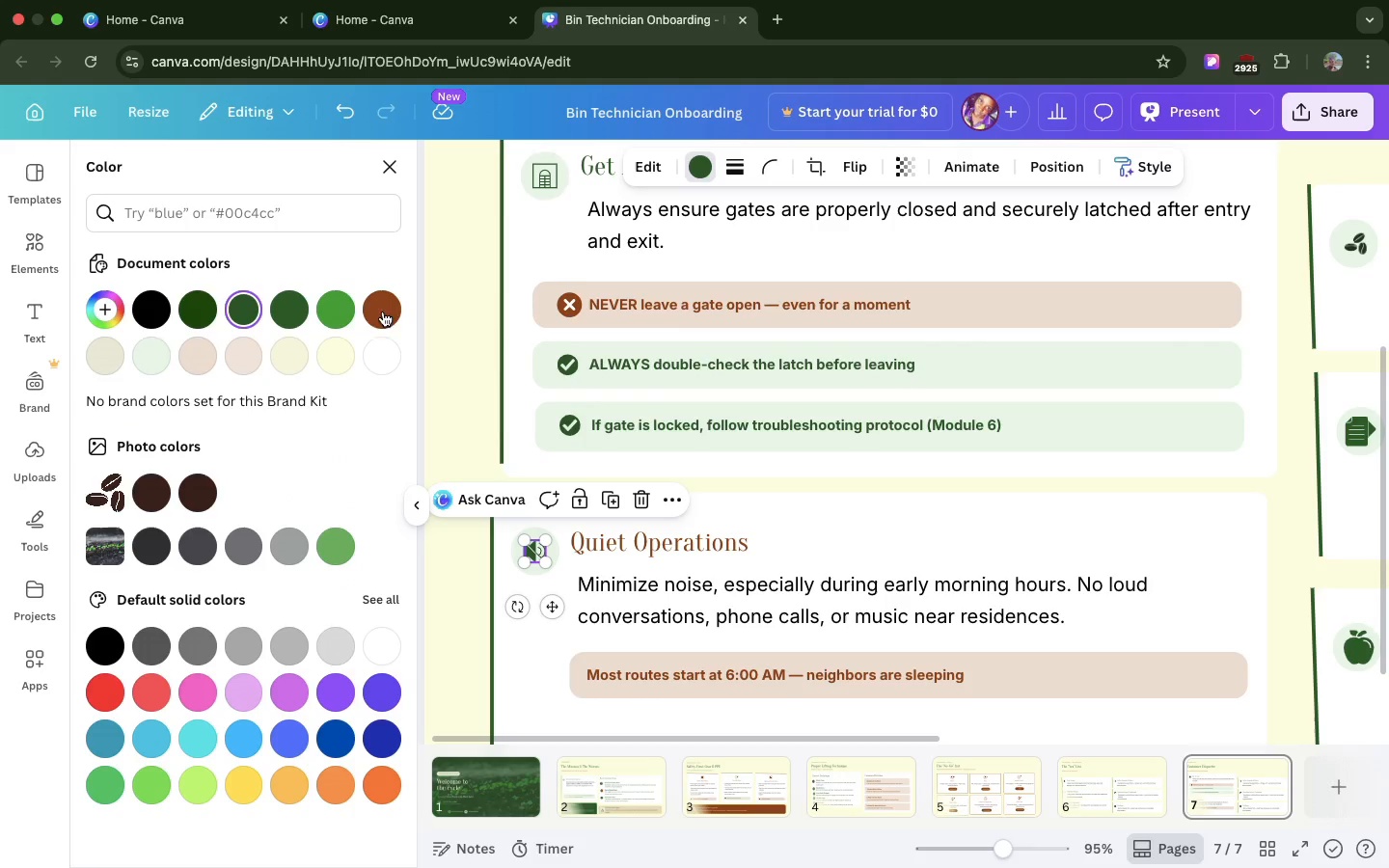 
left_click([383, 314])
 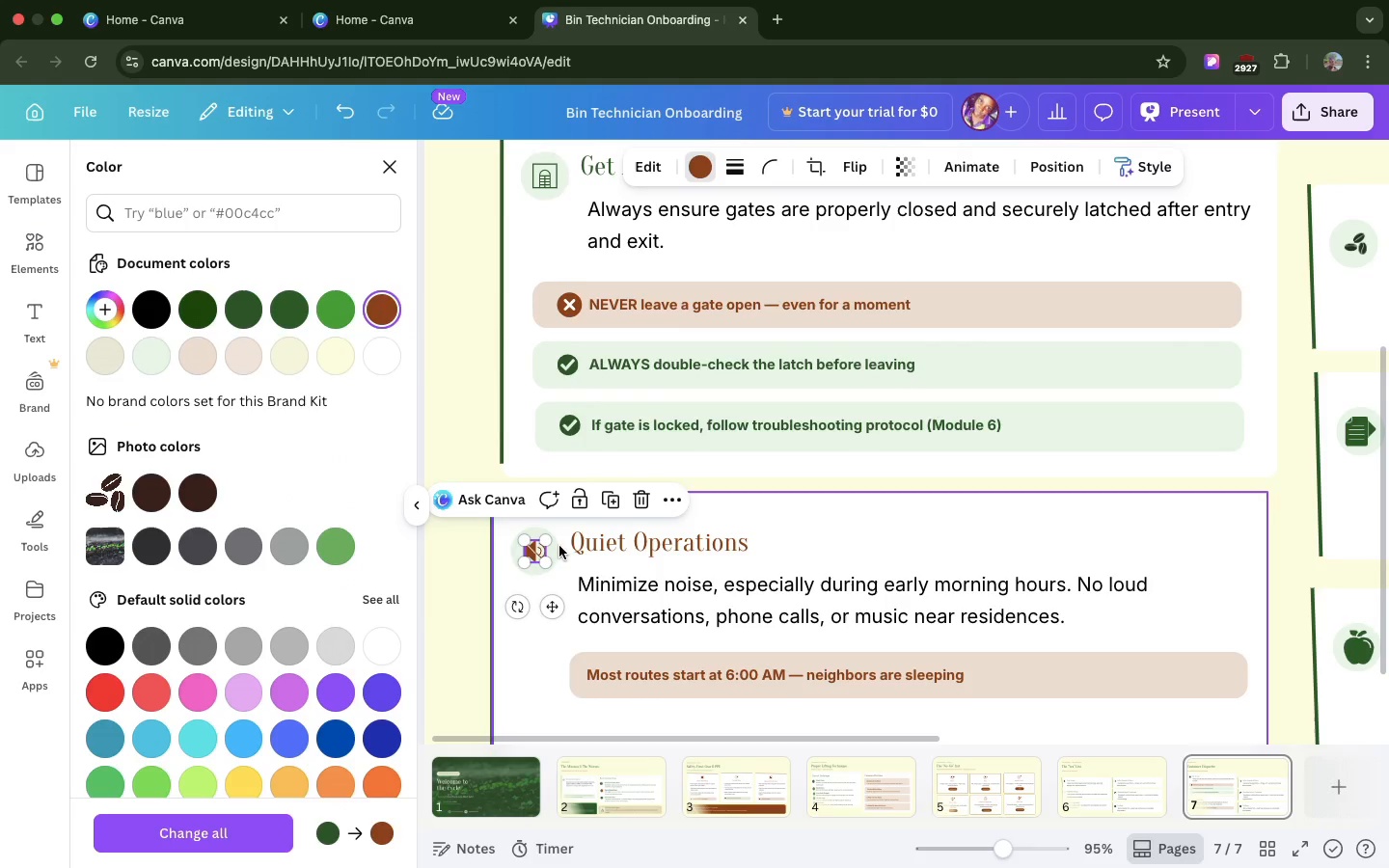 
left_click([557, 547])
 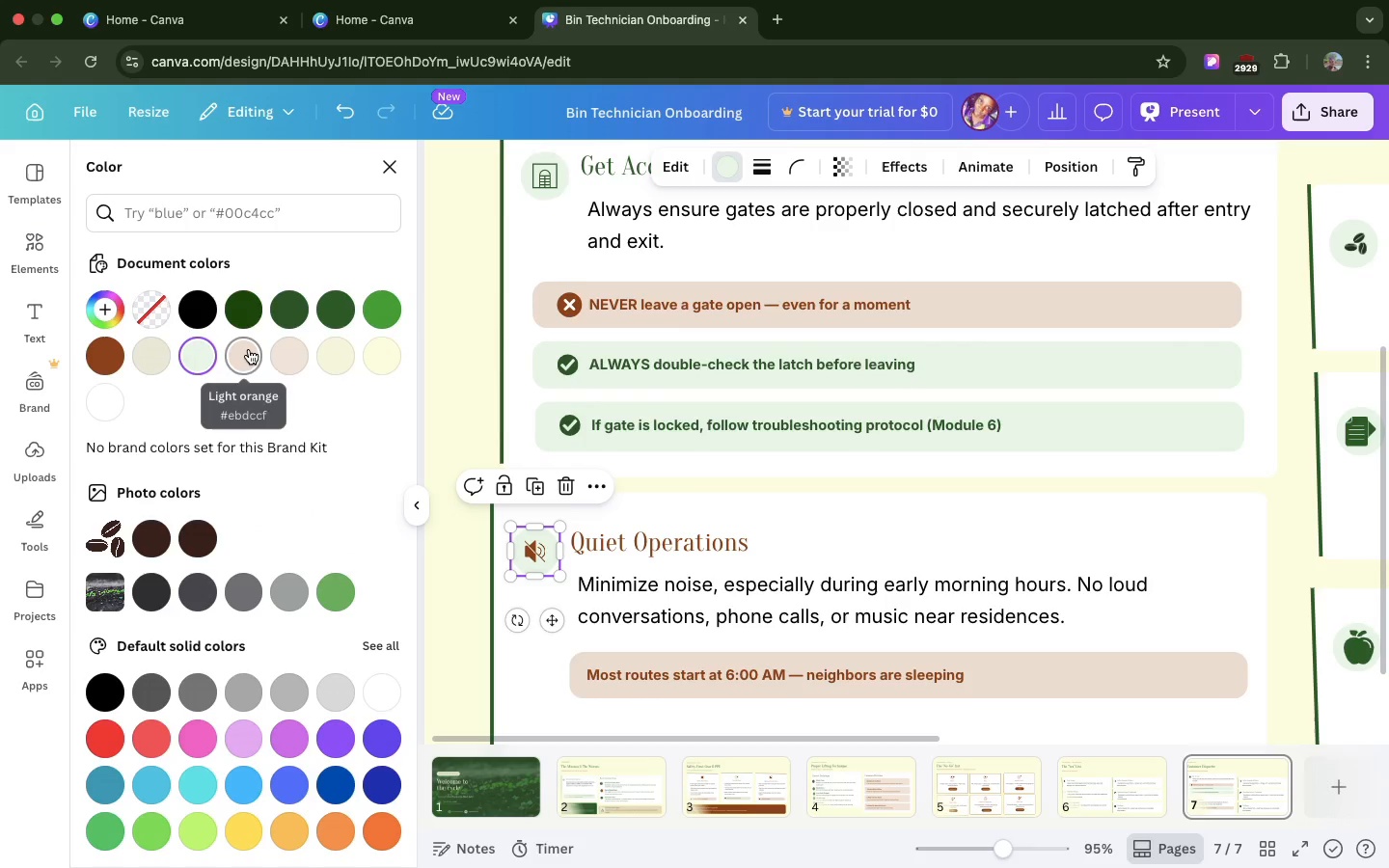 
left_click([249, 349])
 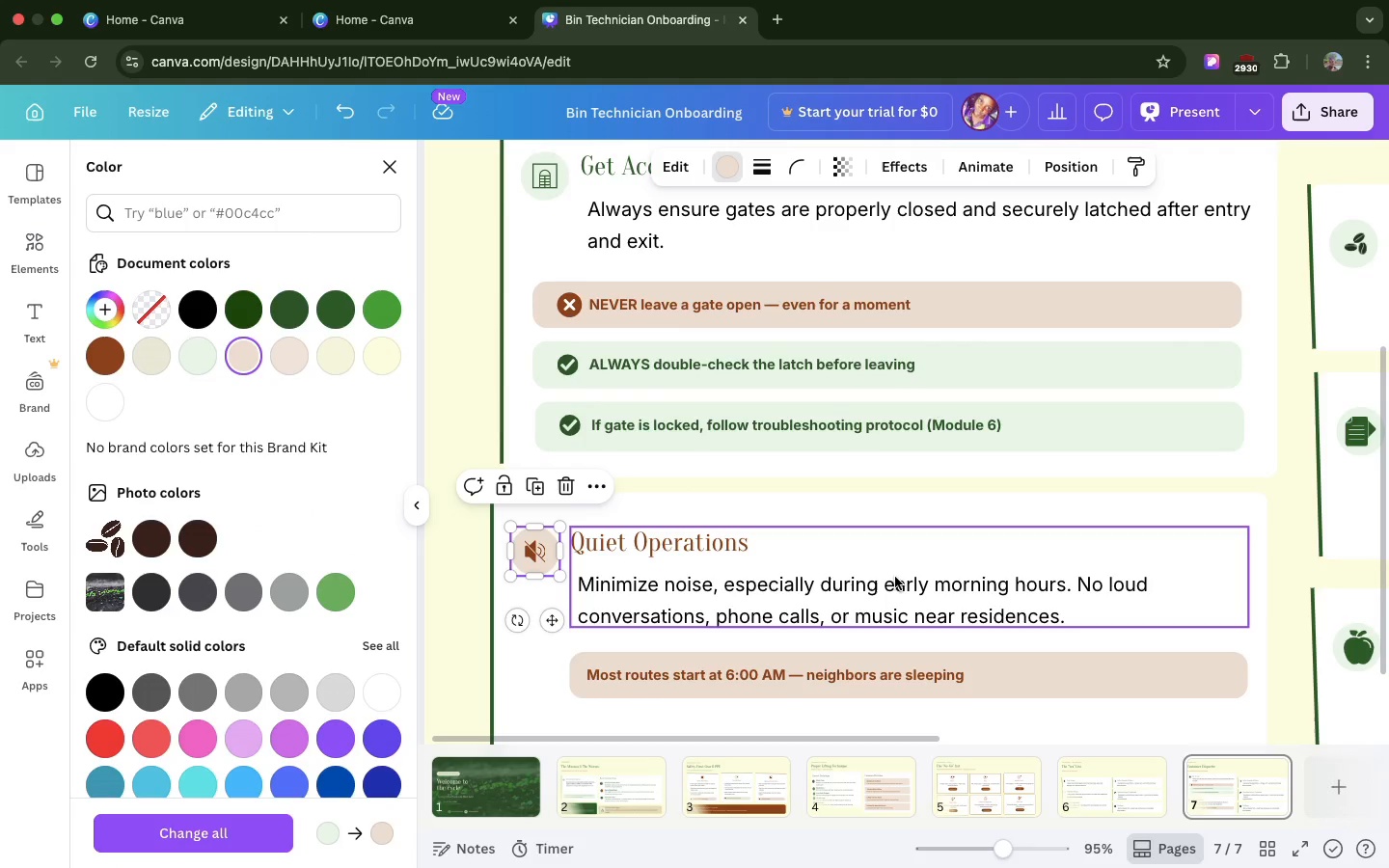 
left_click([895, 577])
 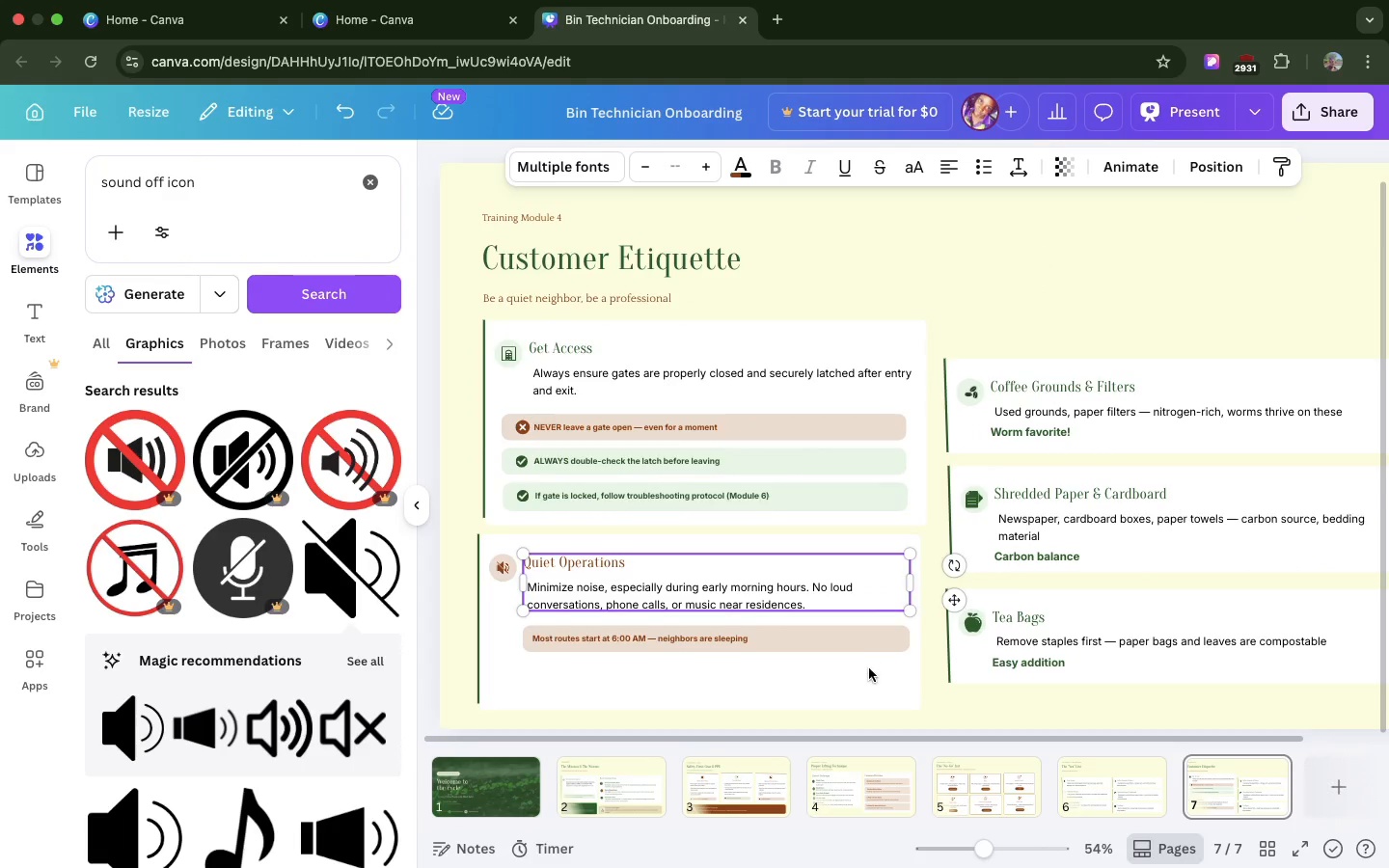 
left_click([868, 679])
 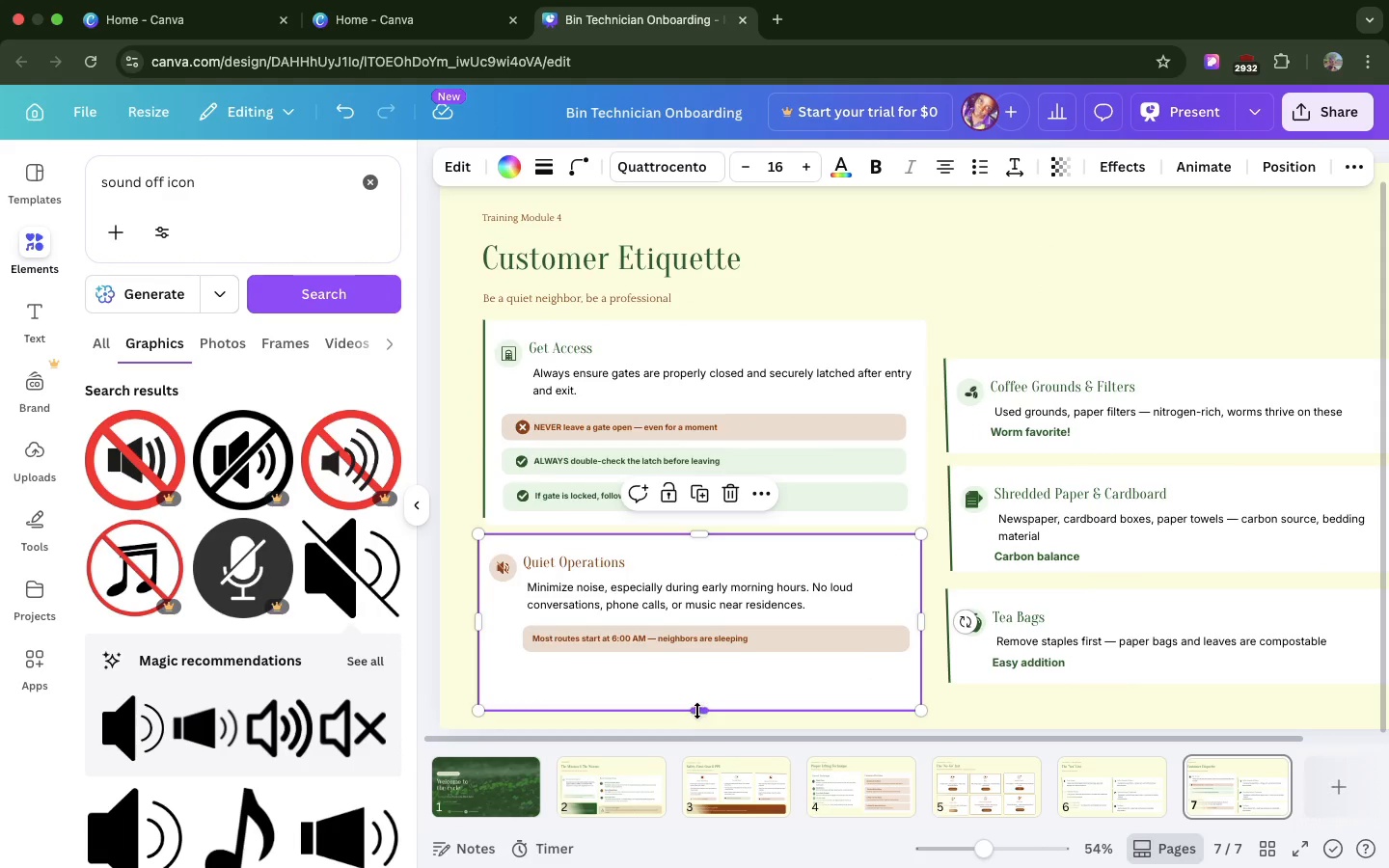 
left_click_drag(start_coordinate=[697, 711], to_coordinate=[703, 672])
 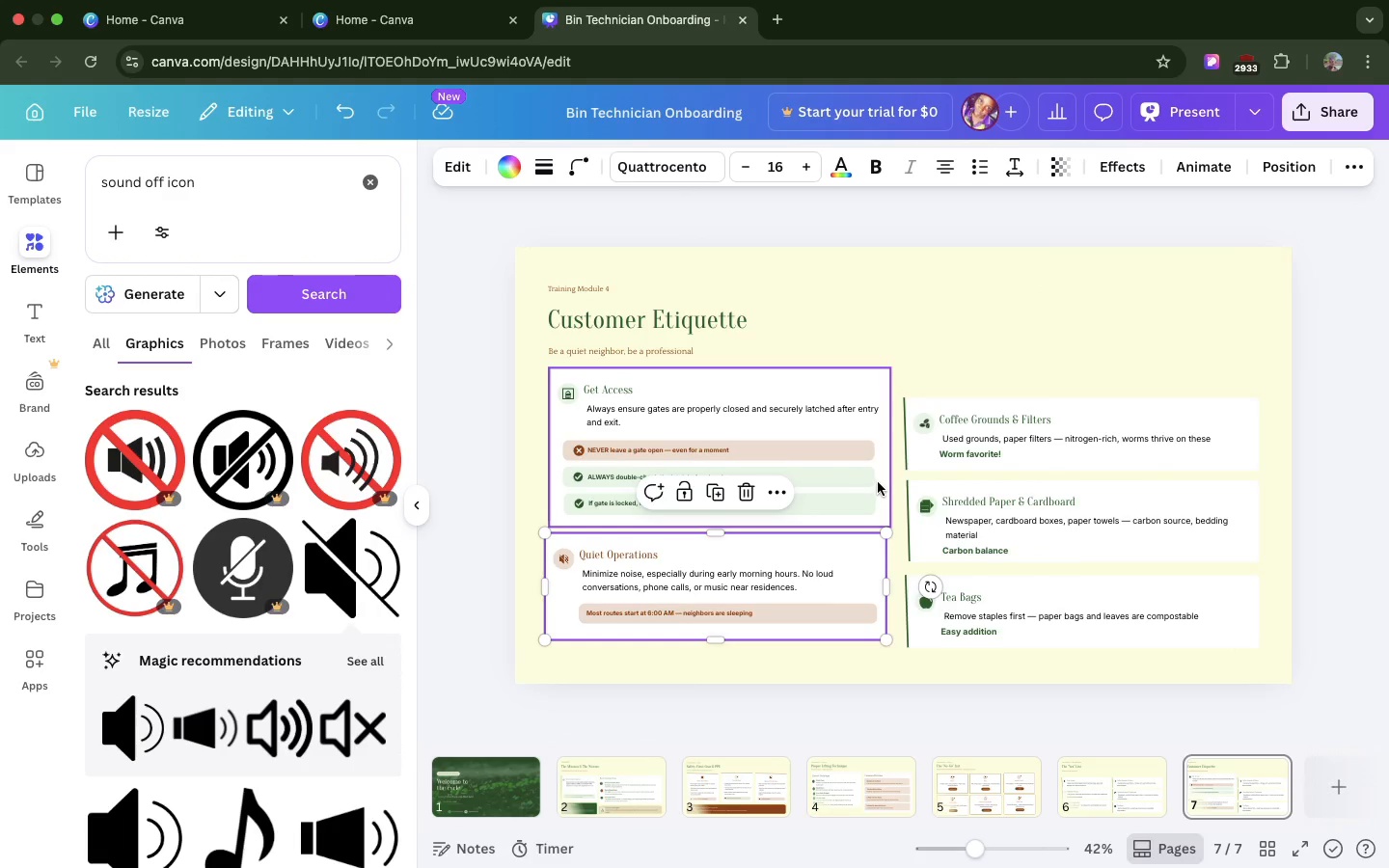 
left_click([880, 482])
 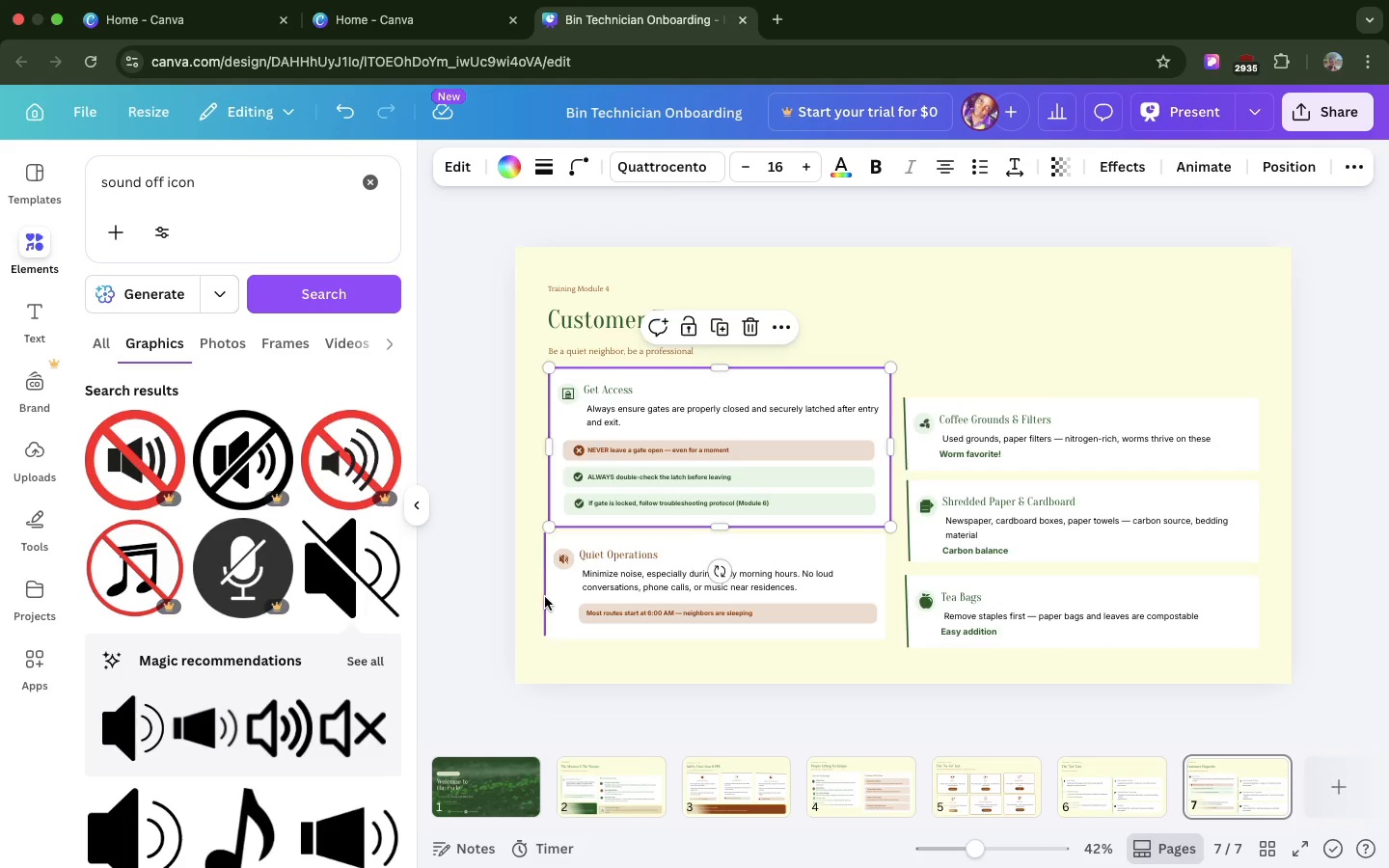 
left_click([545, 596])
 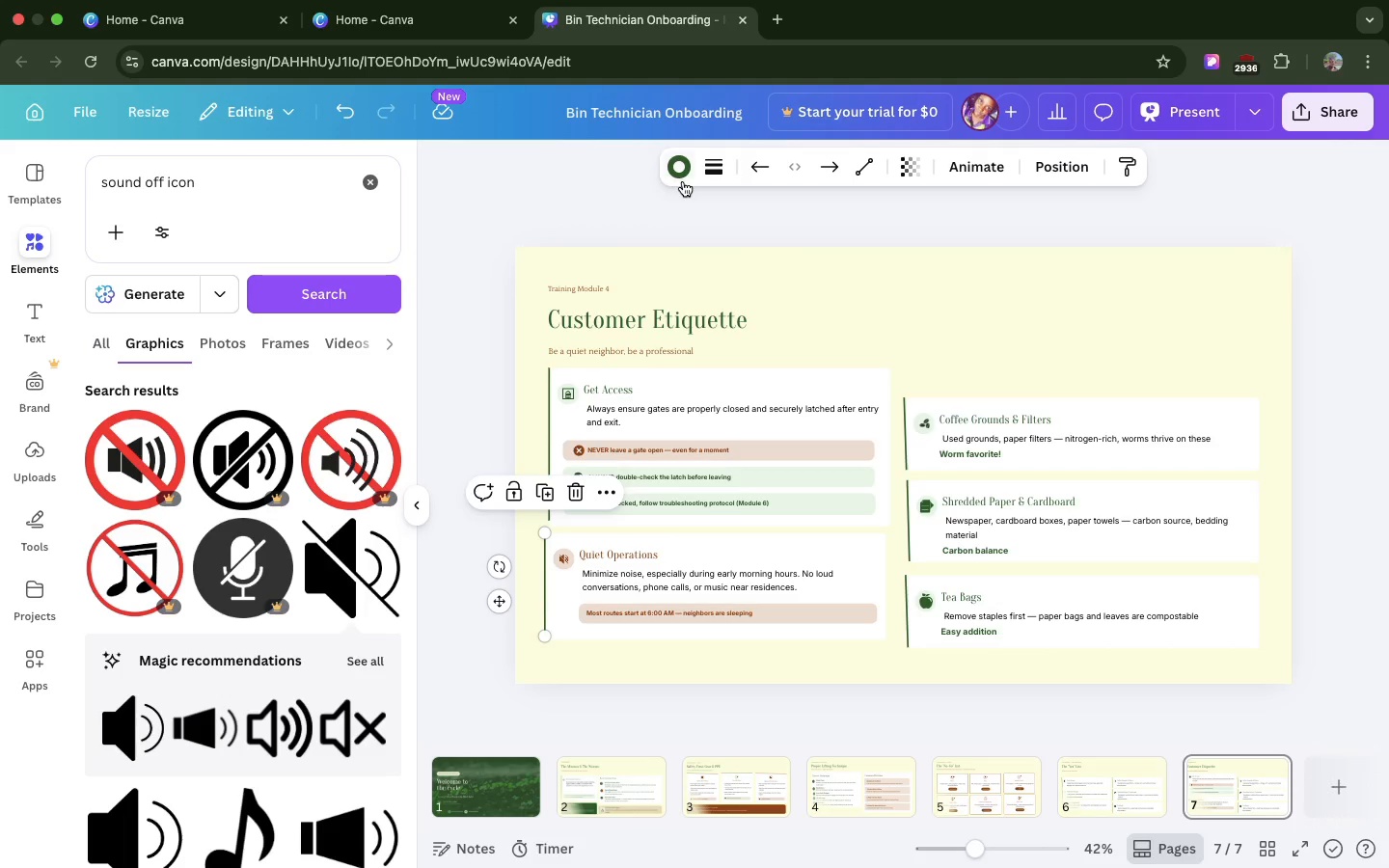 
left_click([683, 181])
 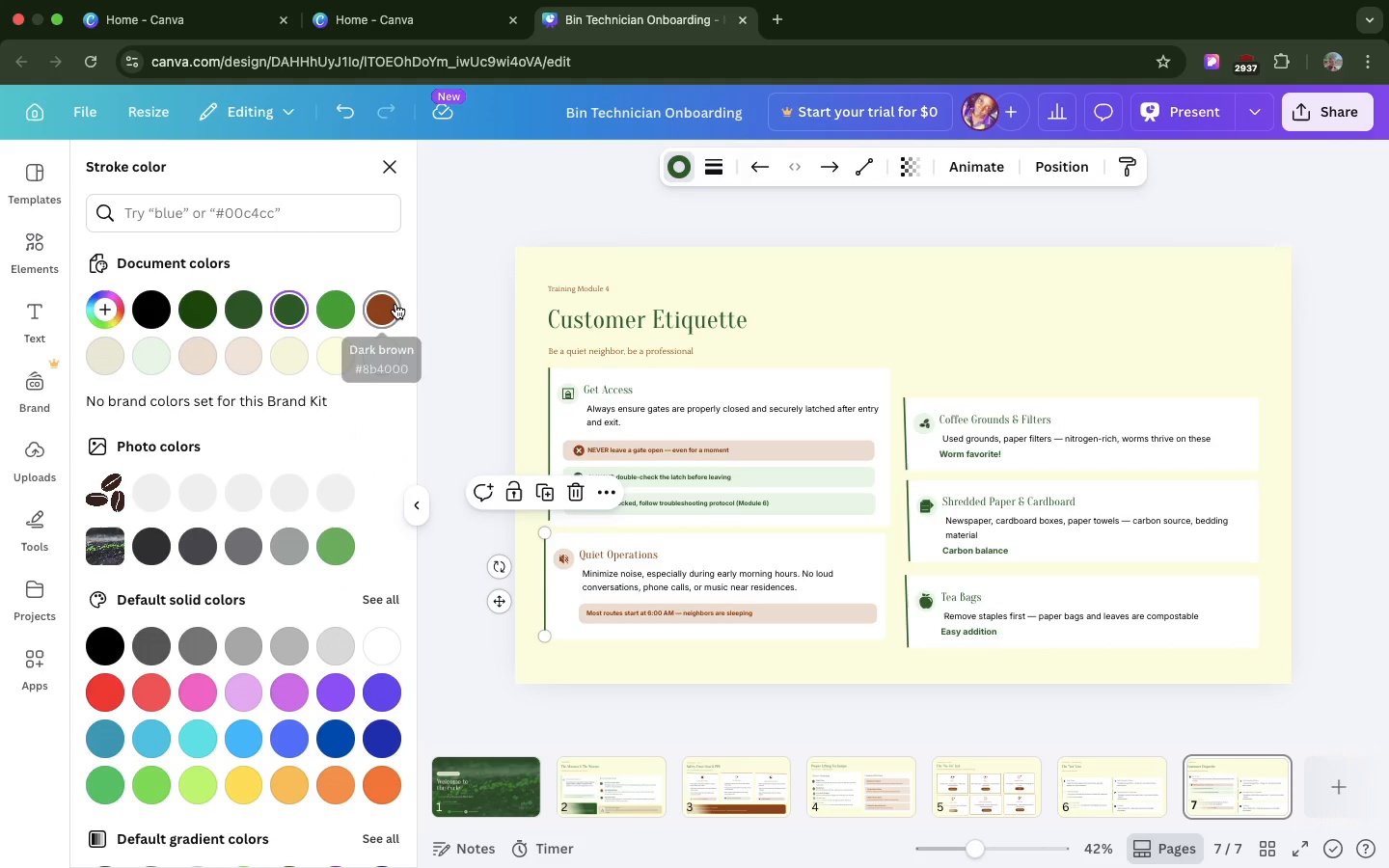 
left_click([395, 304])
 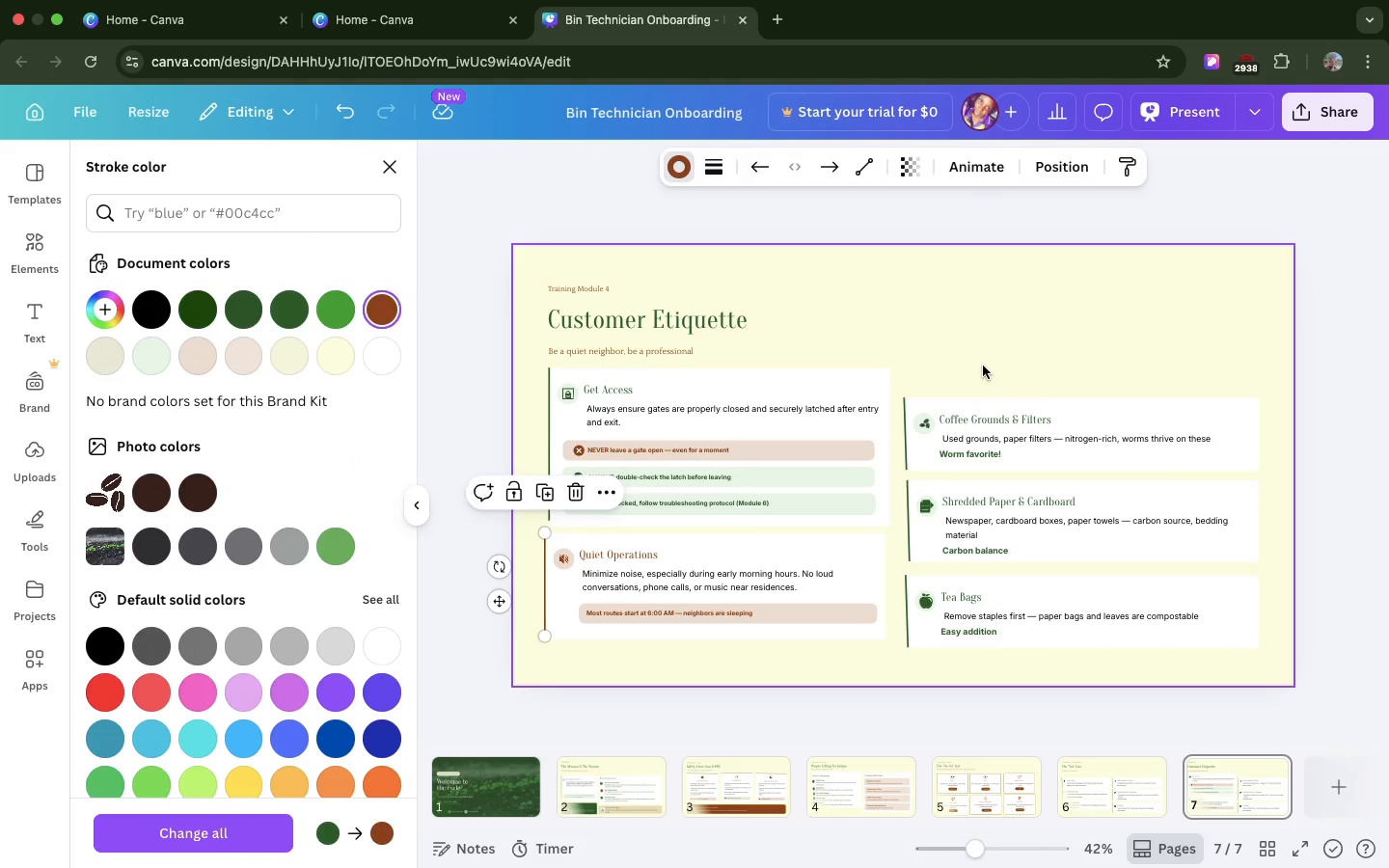 
left_click([983, 366])
 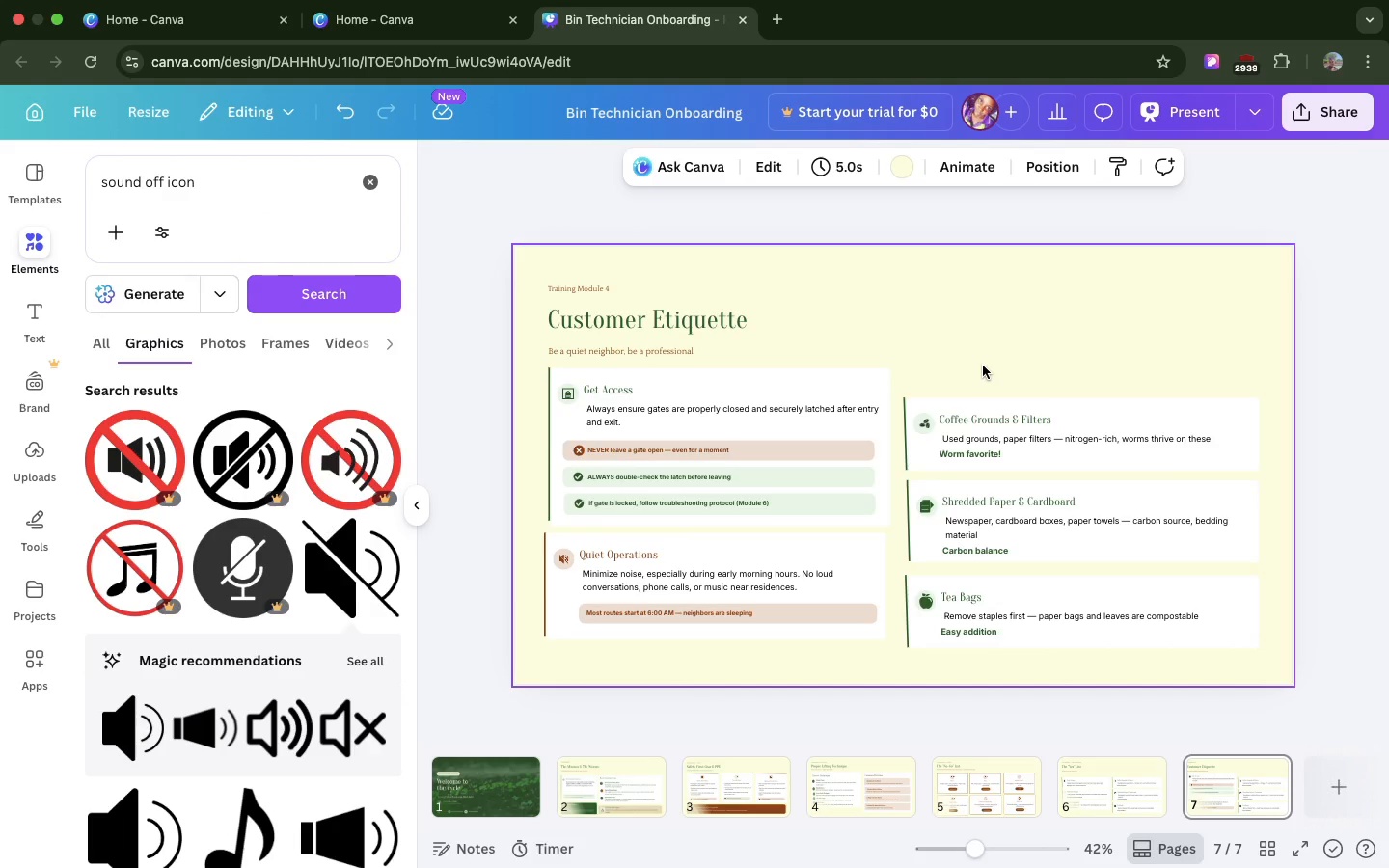 
wait(8.24)
 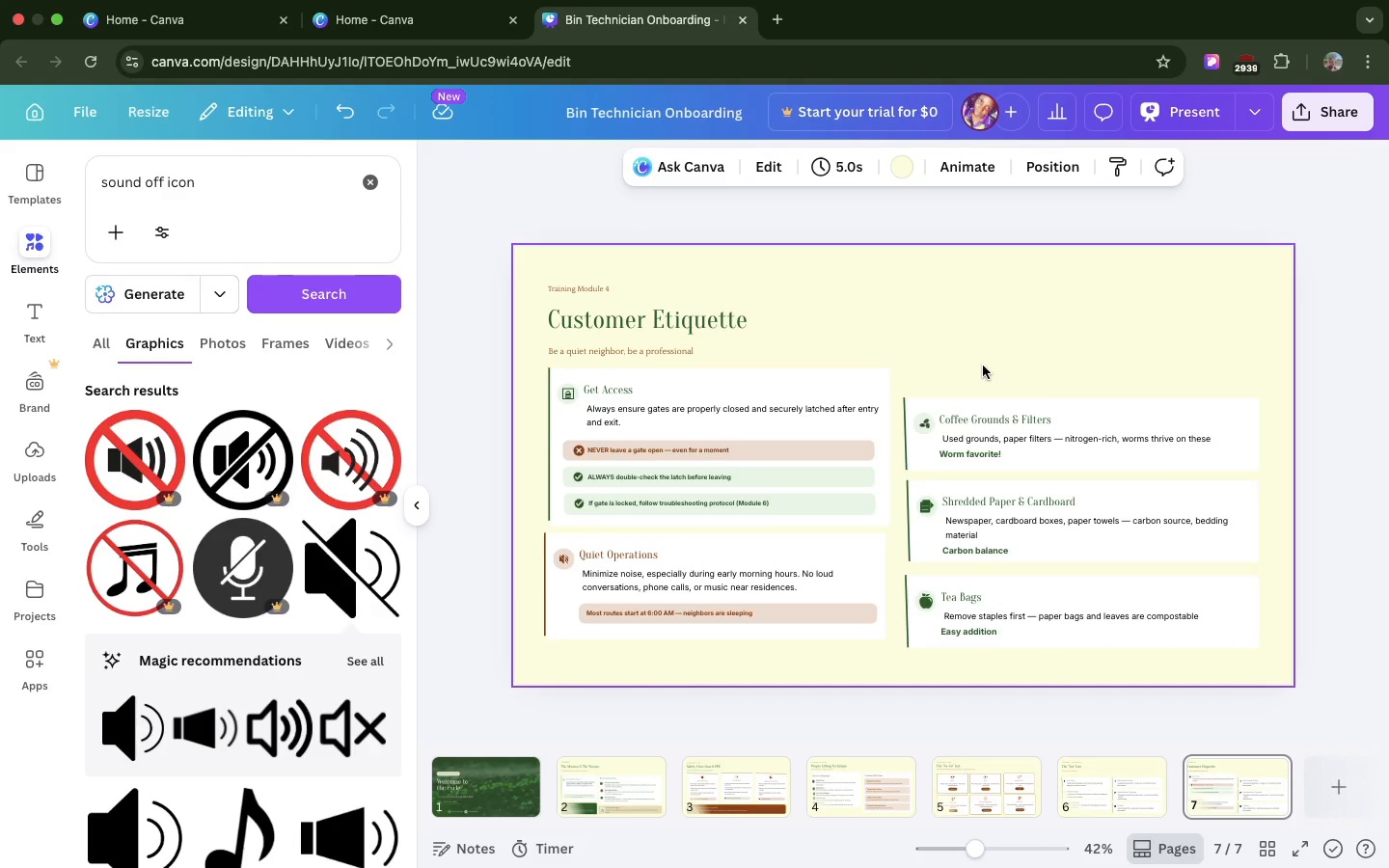 
left_click([931, 401])
 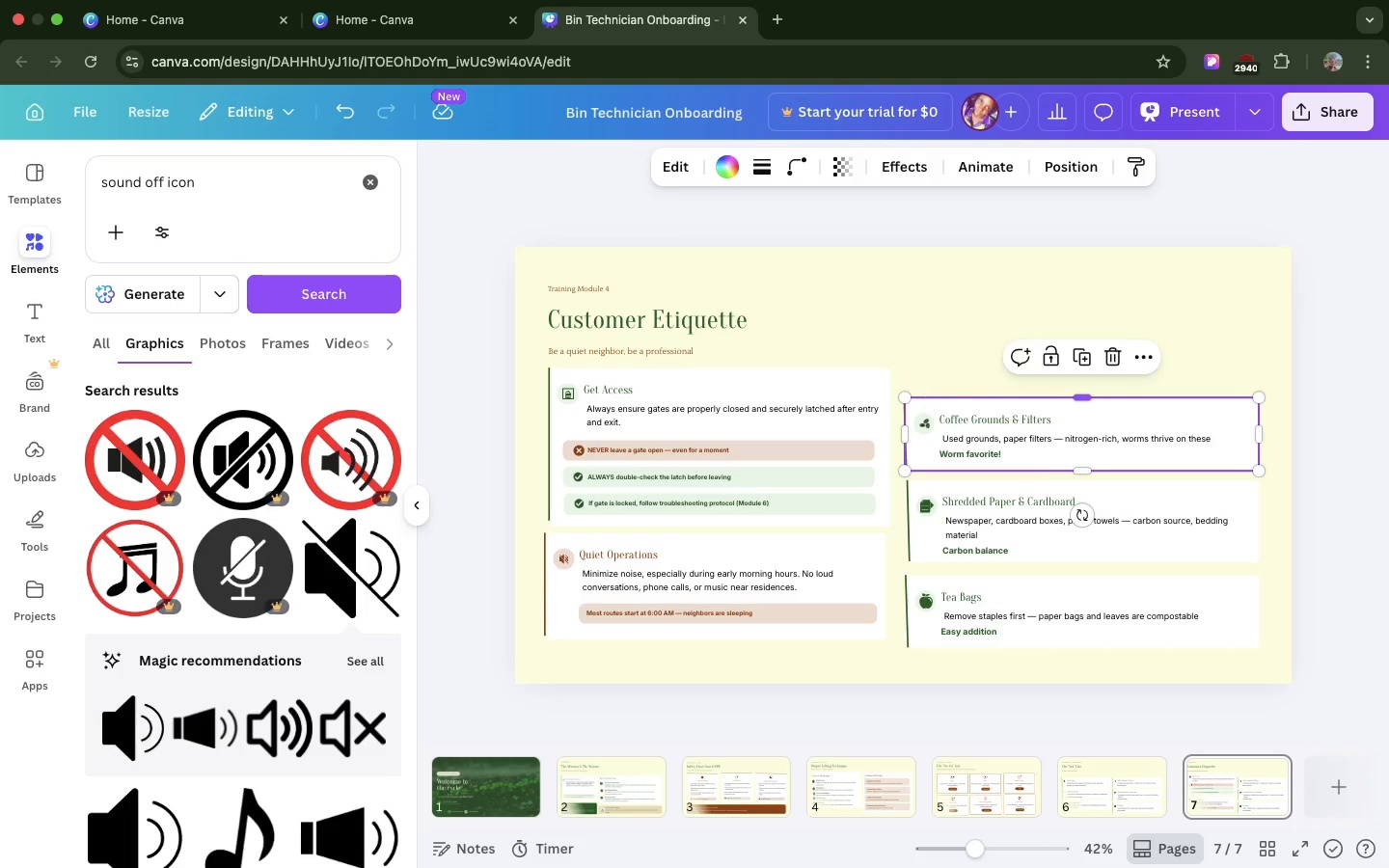 
key(Backspace)
 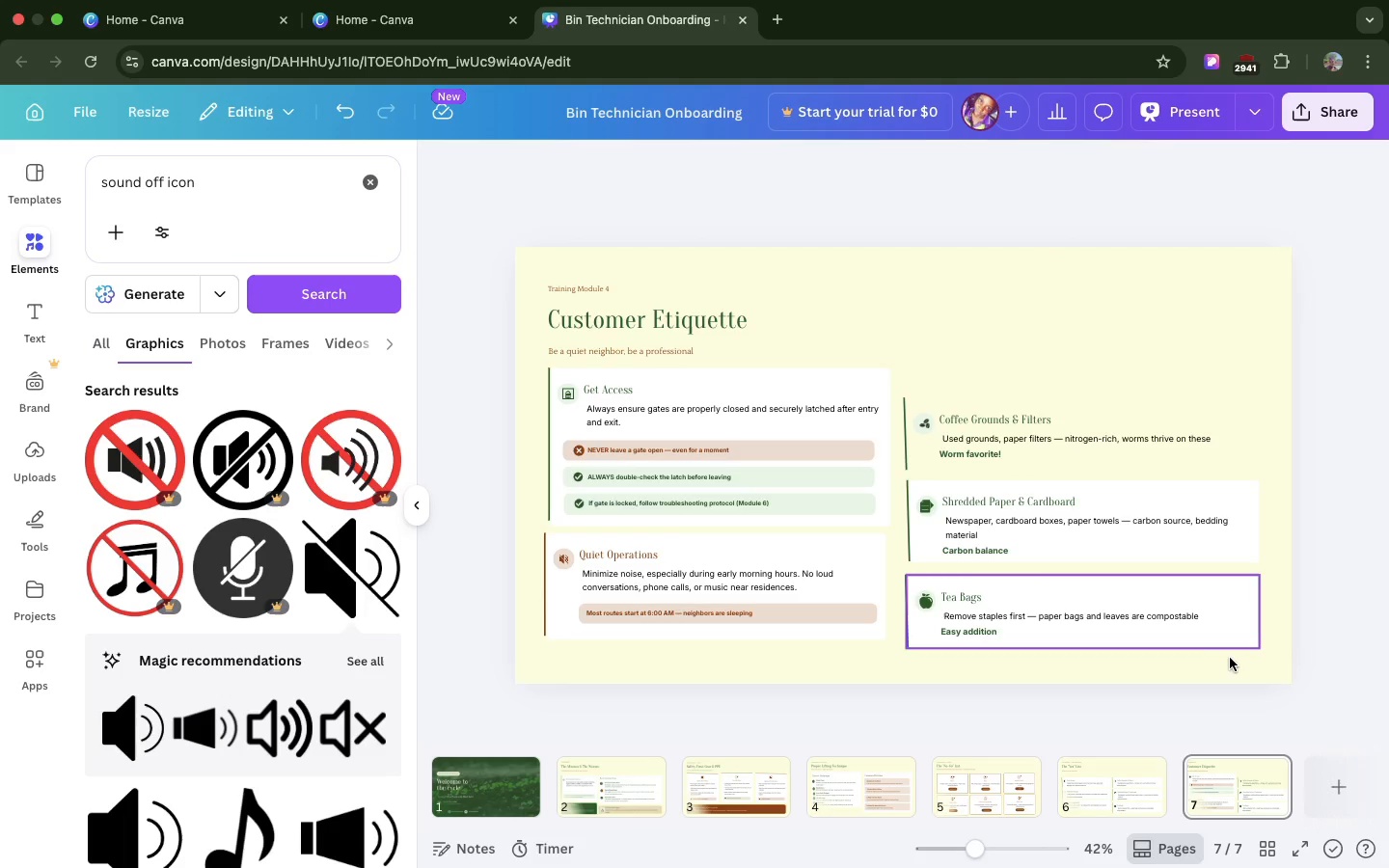 
left_click_drag(start_coordinate=[1250, 656], to_coordinate=[901, 379])
 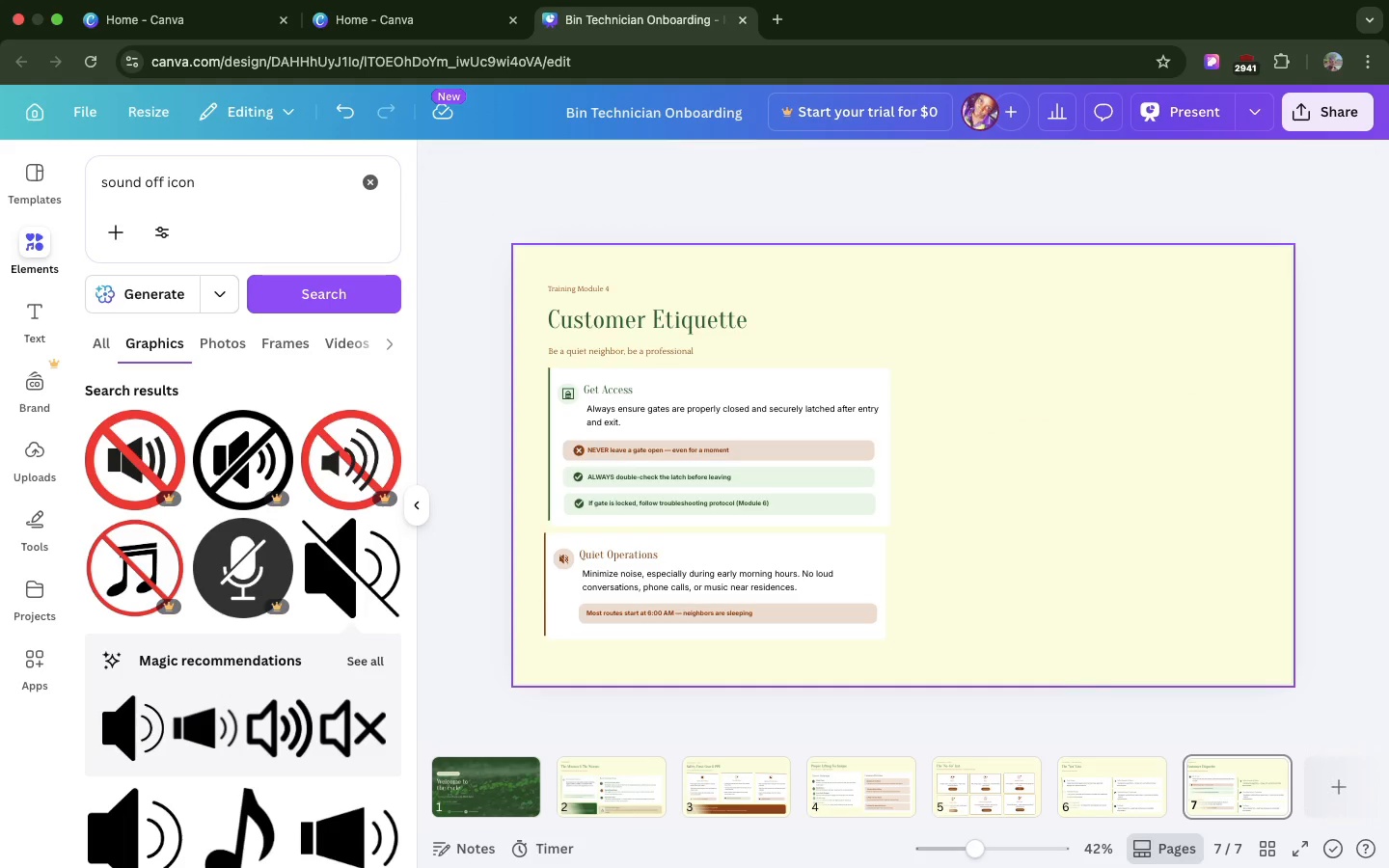 
key(Backspace)
 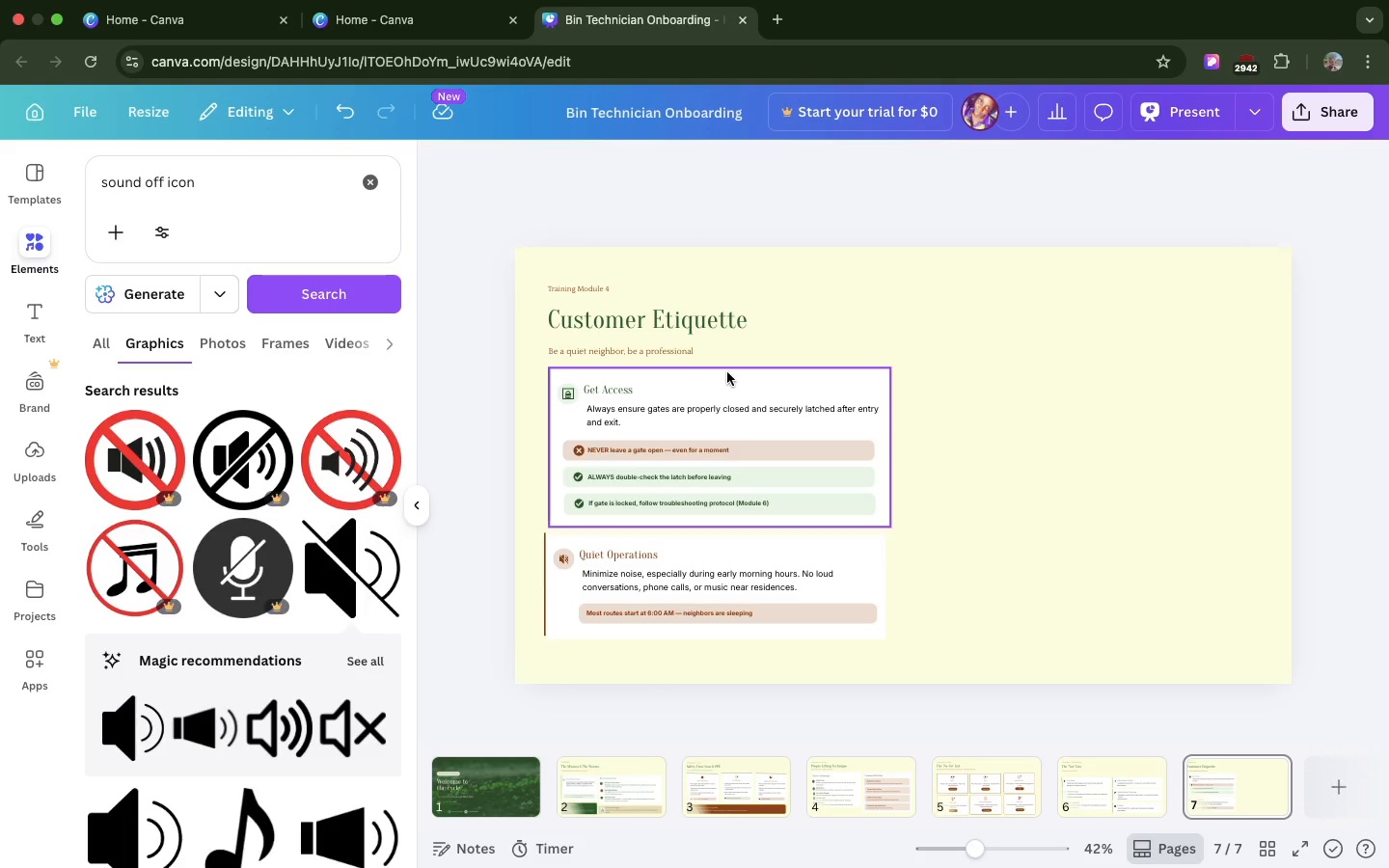 
left_click([727, 372])
 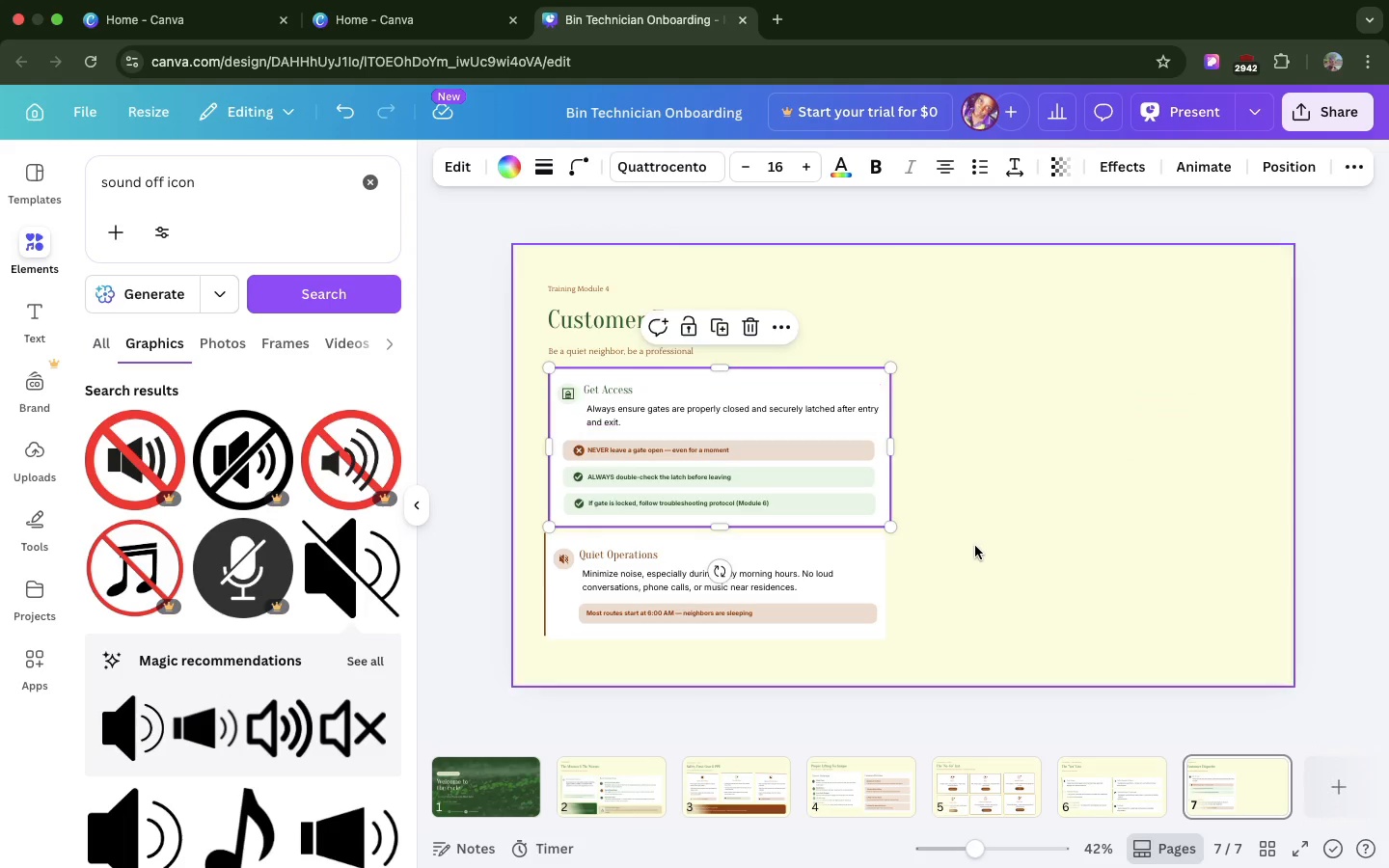 
left_click([975, 546])
 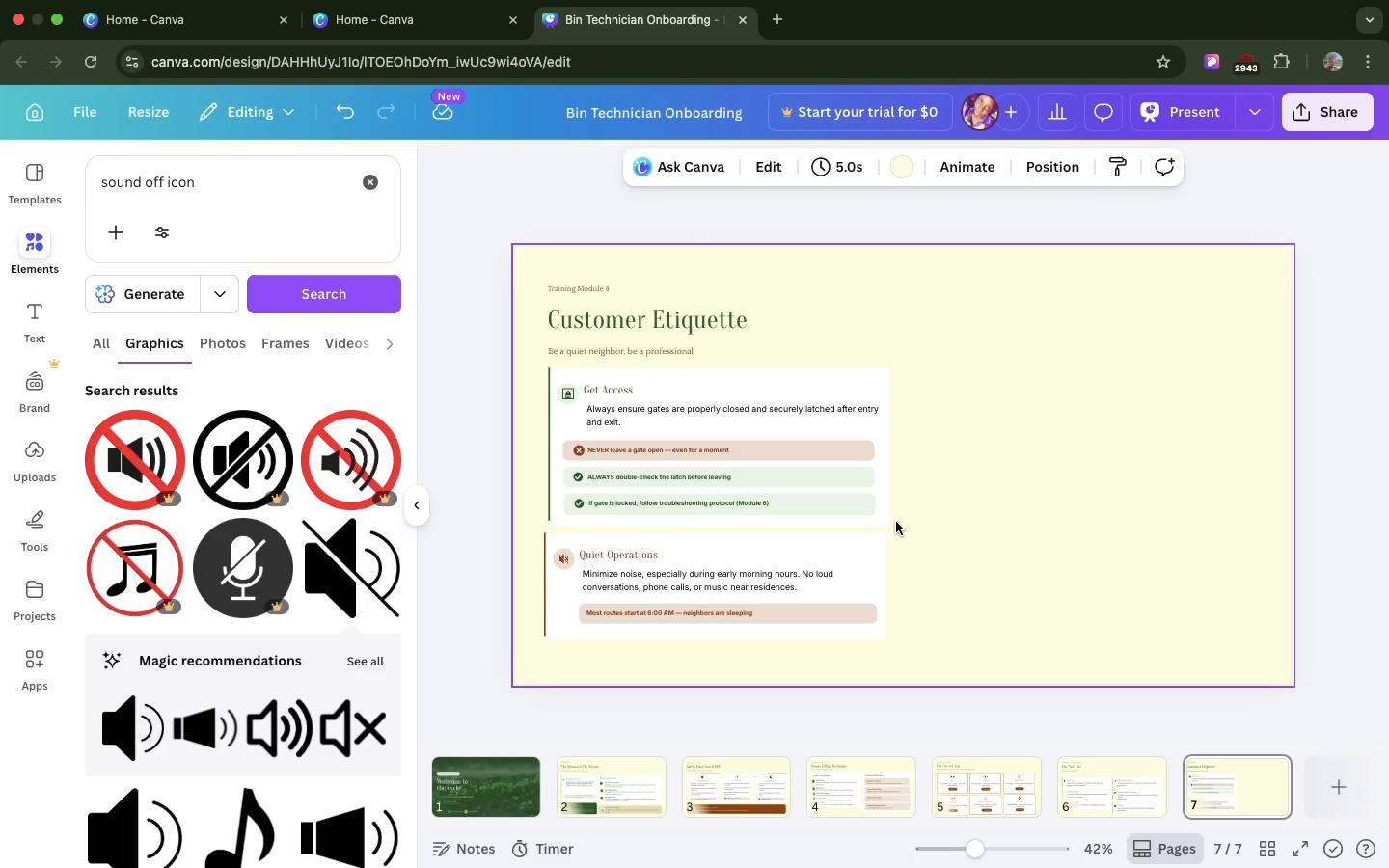 
left_click_drag(start_coordinate=[896, 521], to_coordinate=[531, 361])
 